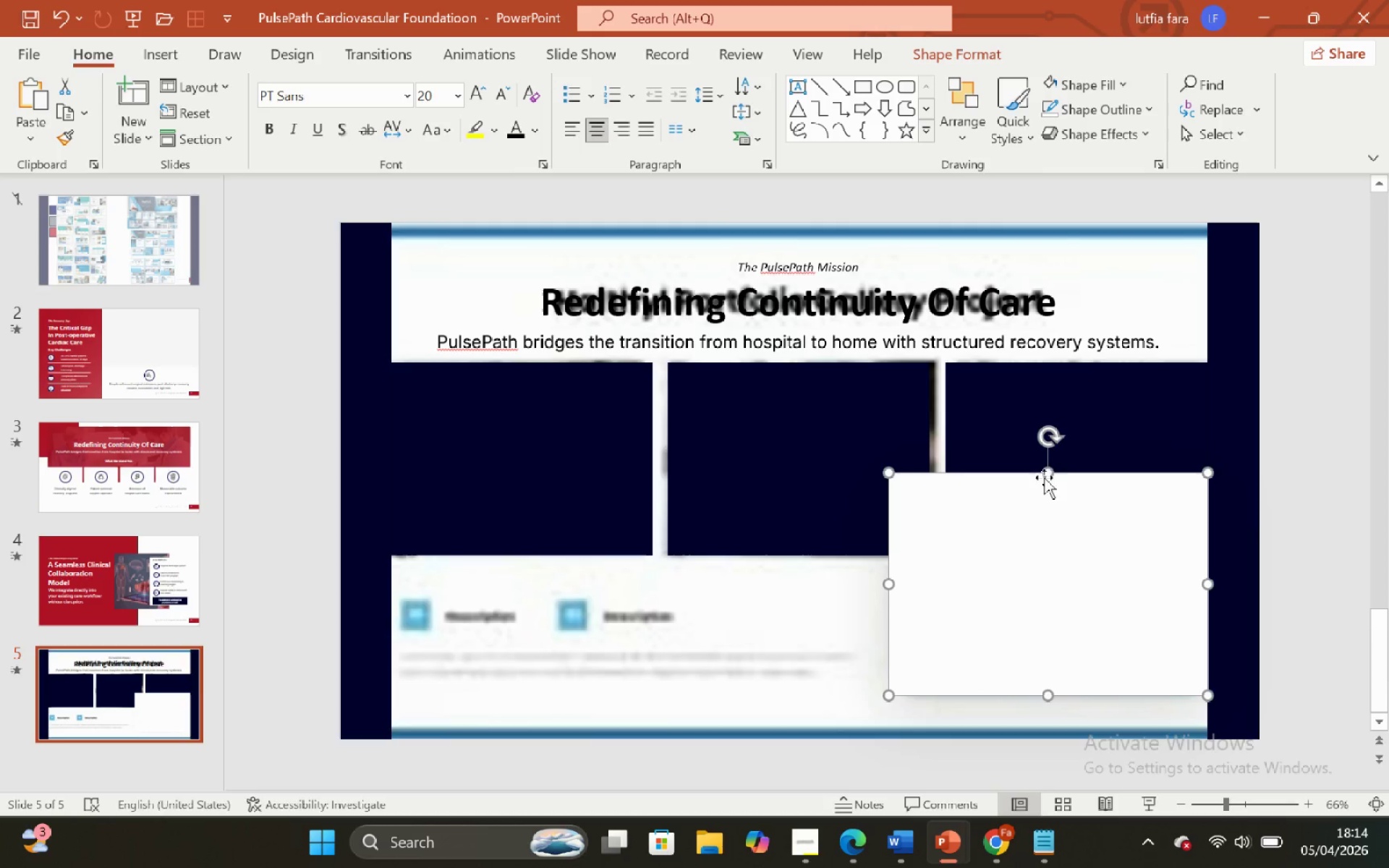 
left_click_drag(start_coordinate=[1044, 475], to_coordinate=[1053, 505])
 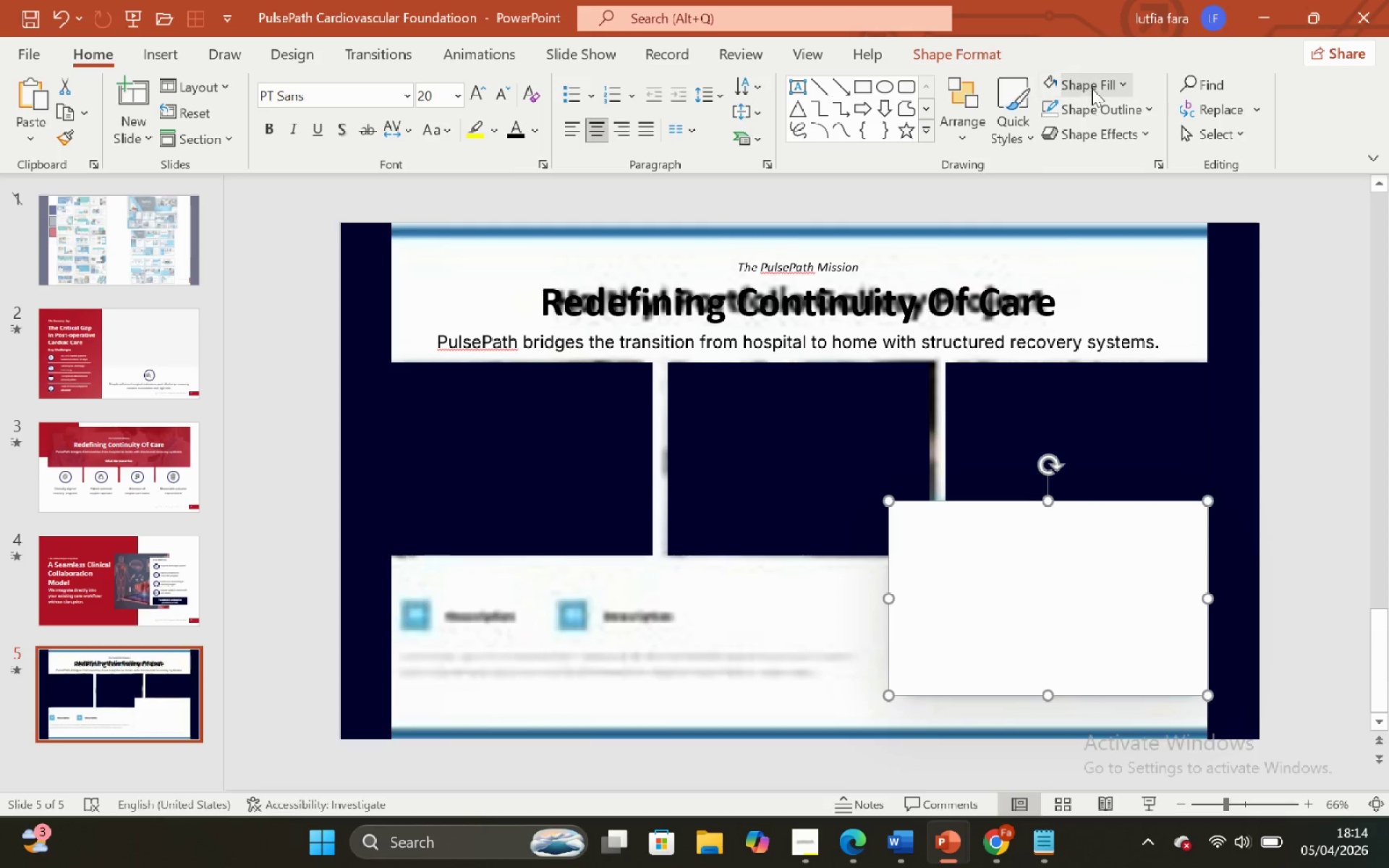 
left_click([1092, 78])
 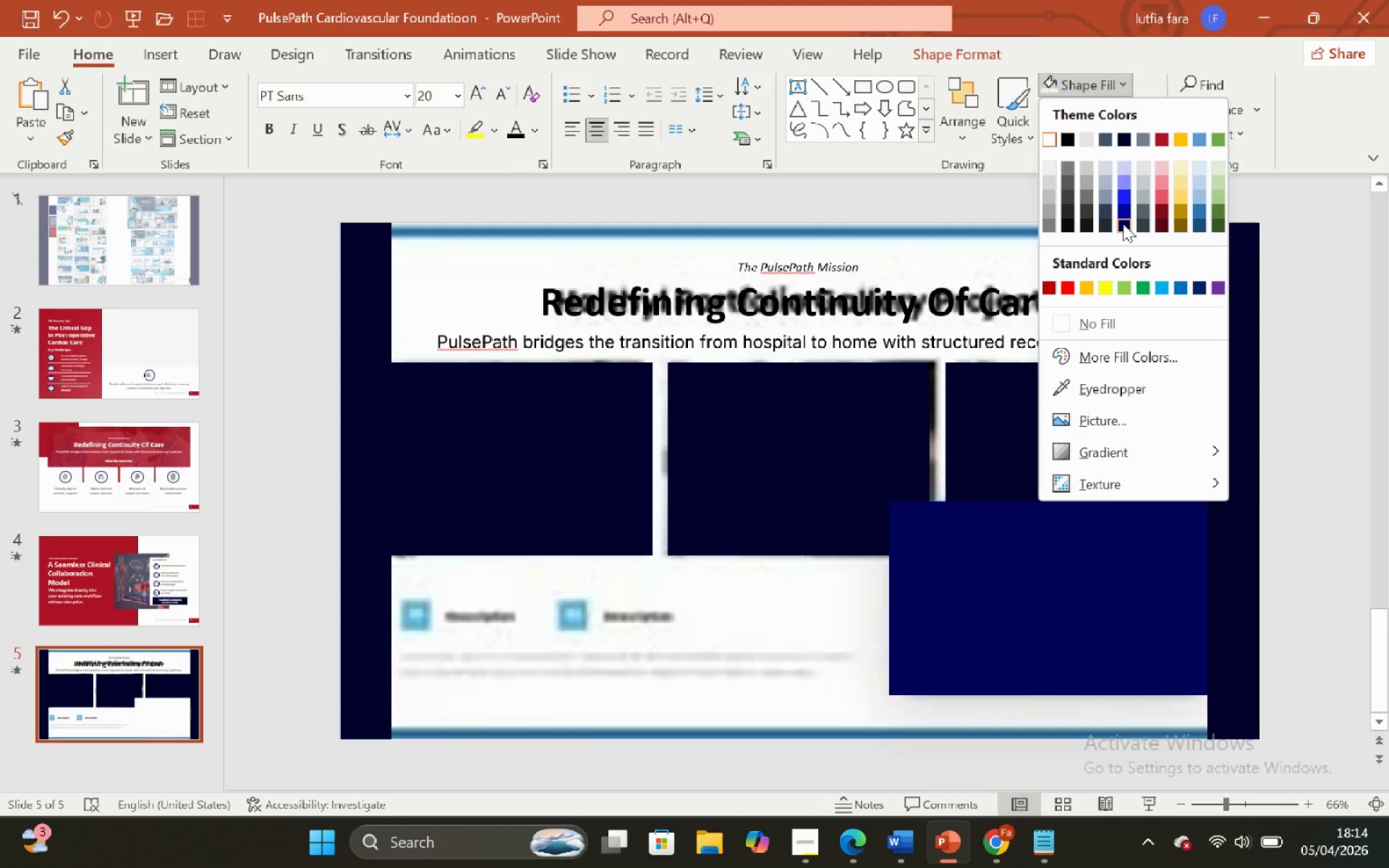 
left_click([1123, 224])
 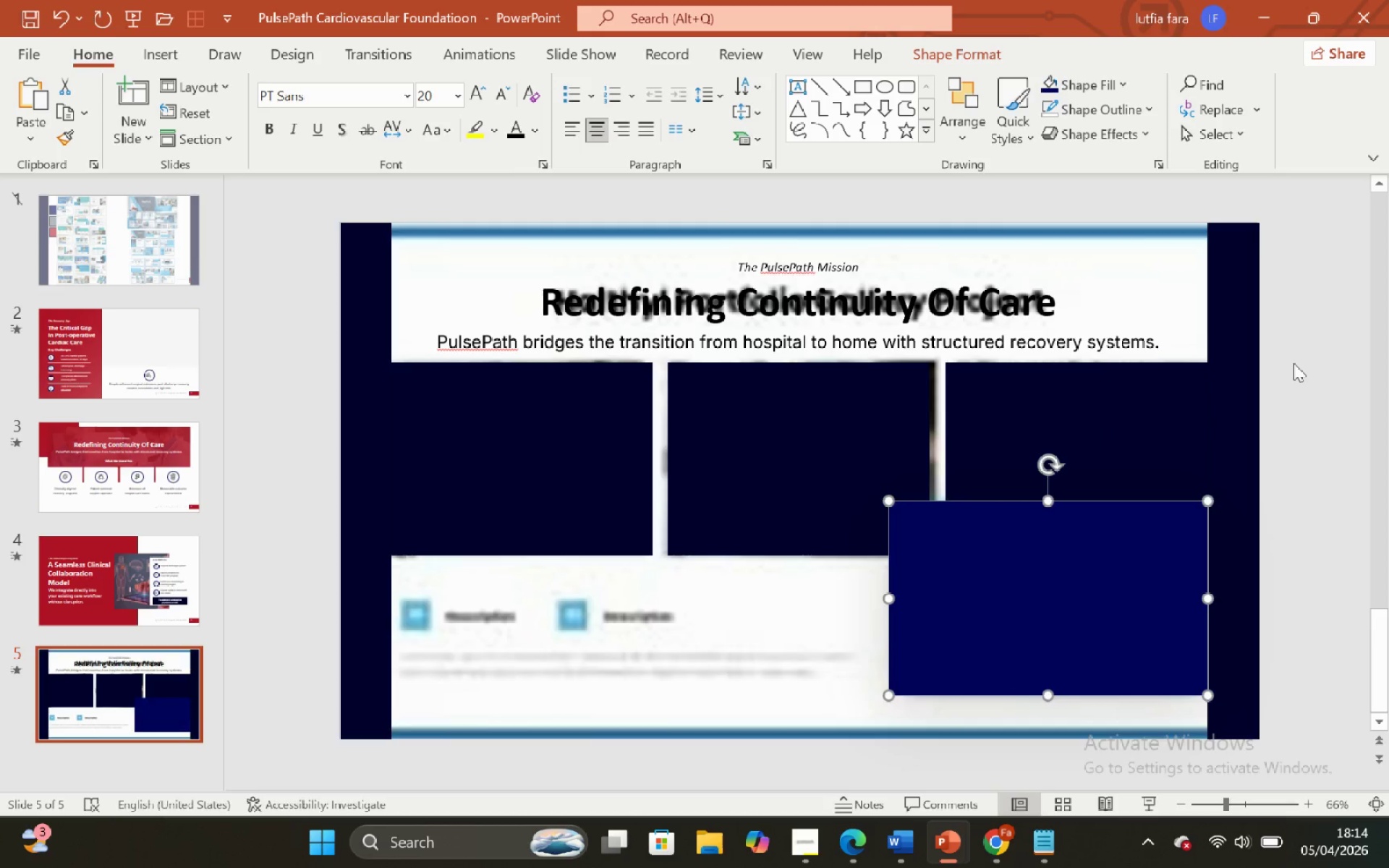 
left_click([1294, 363])
 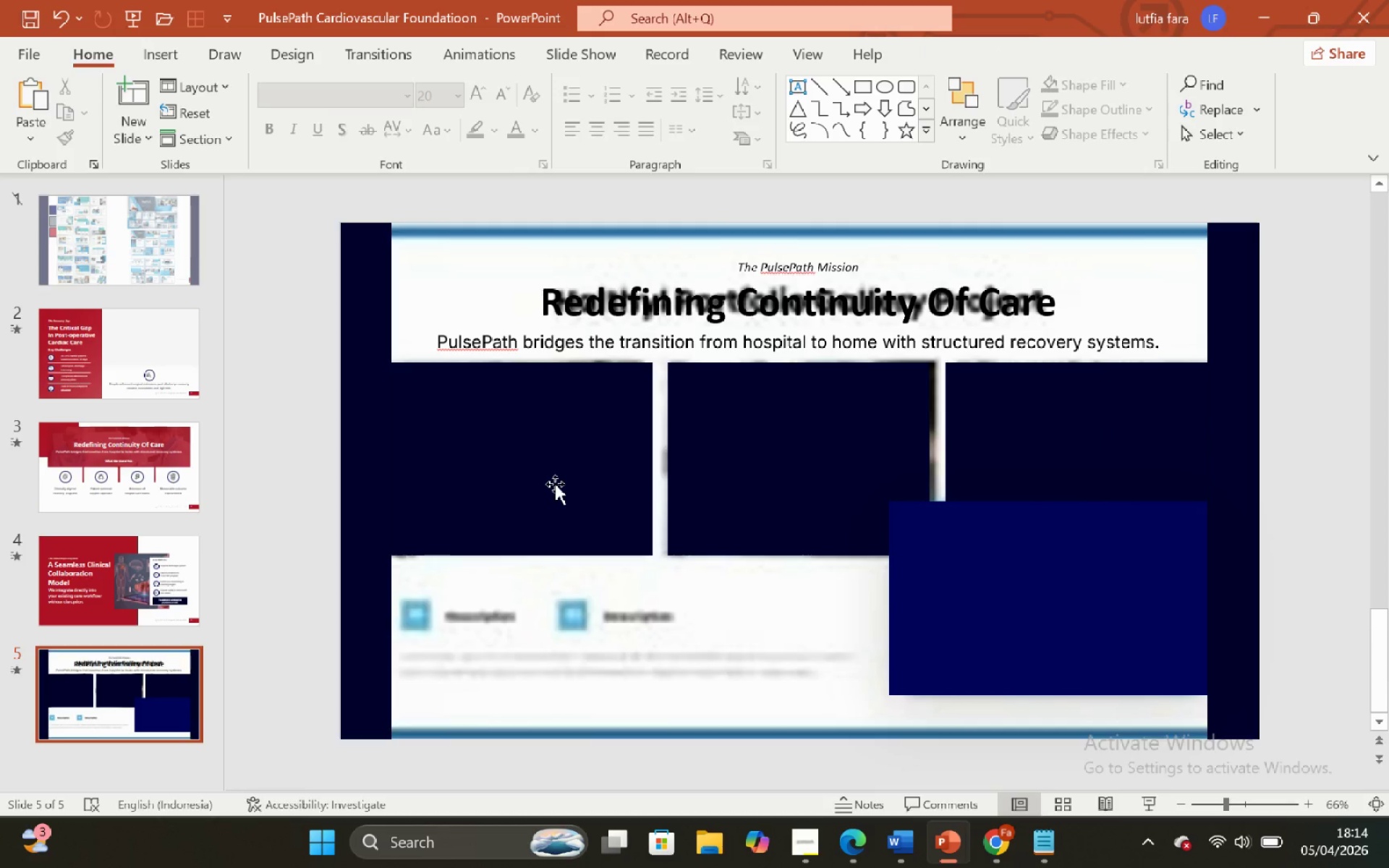 
left_click([555, 481])
 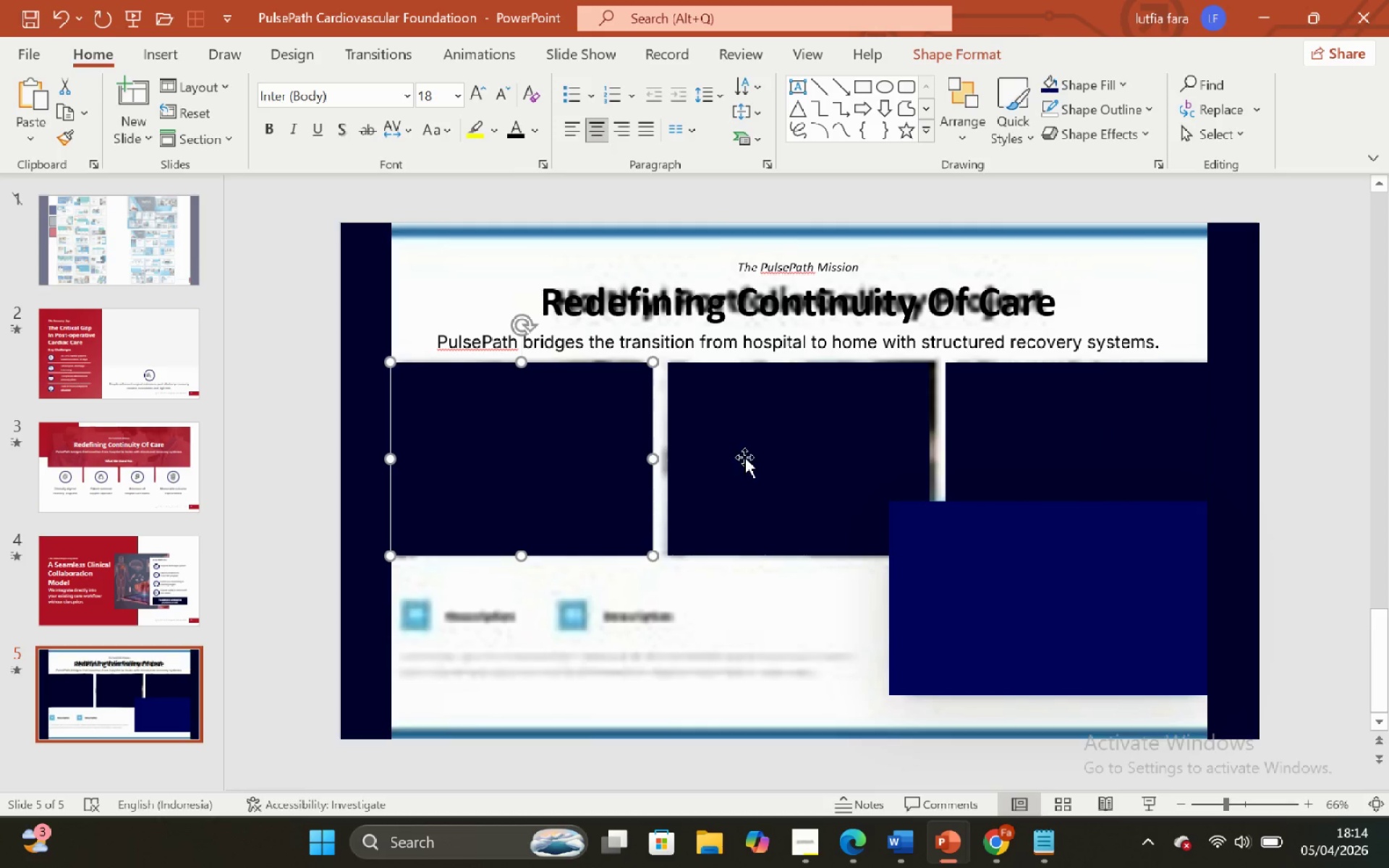 
hold_key(key=ShiftLeft, duration=0.83)
double_click([744, 457])
 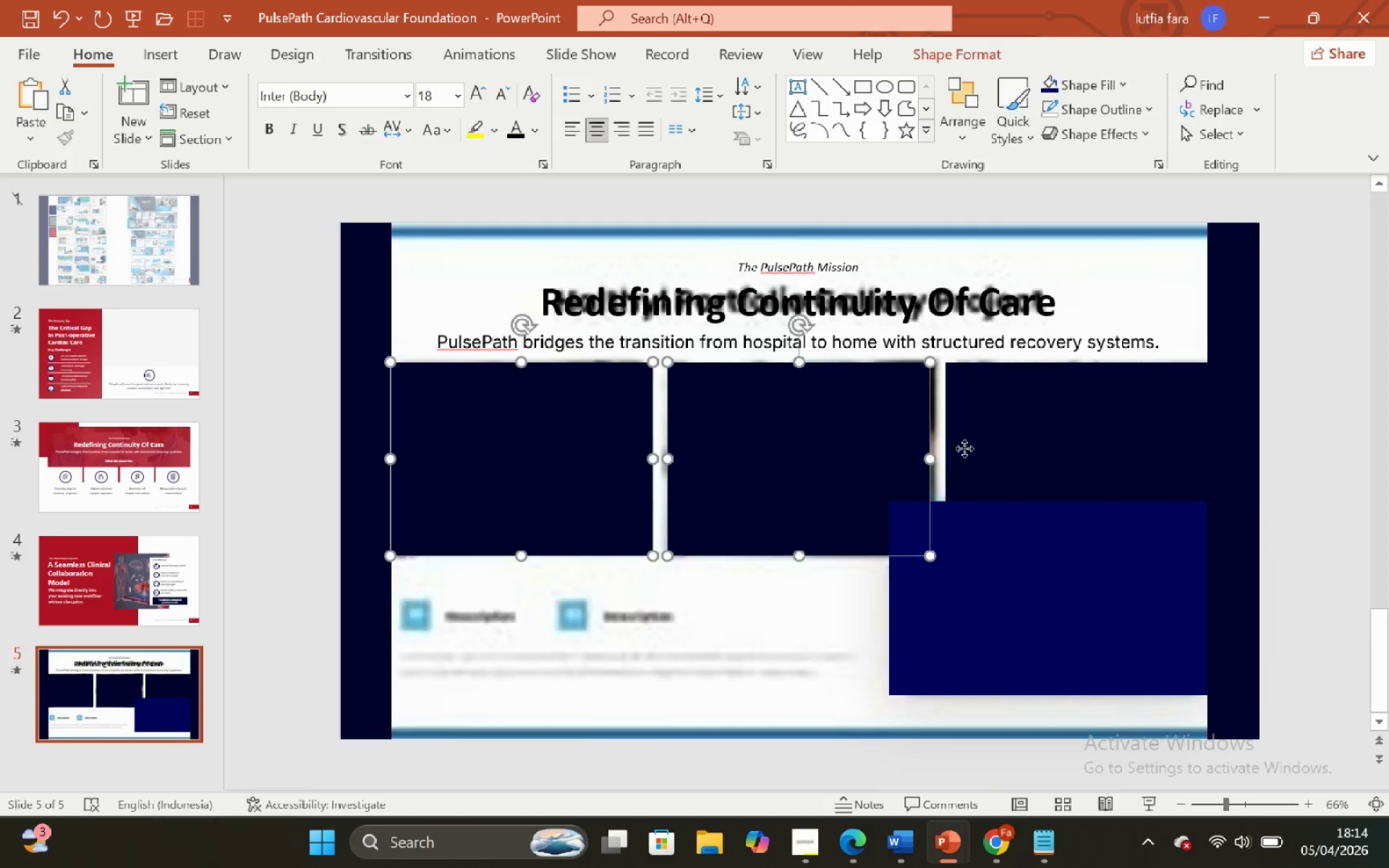 
triple_click([964, 448])
 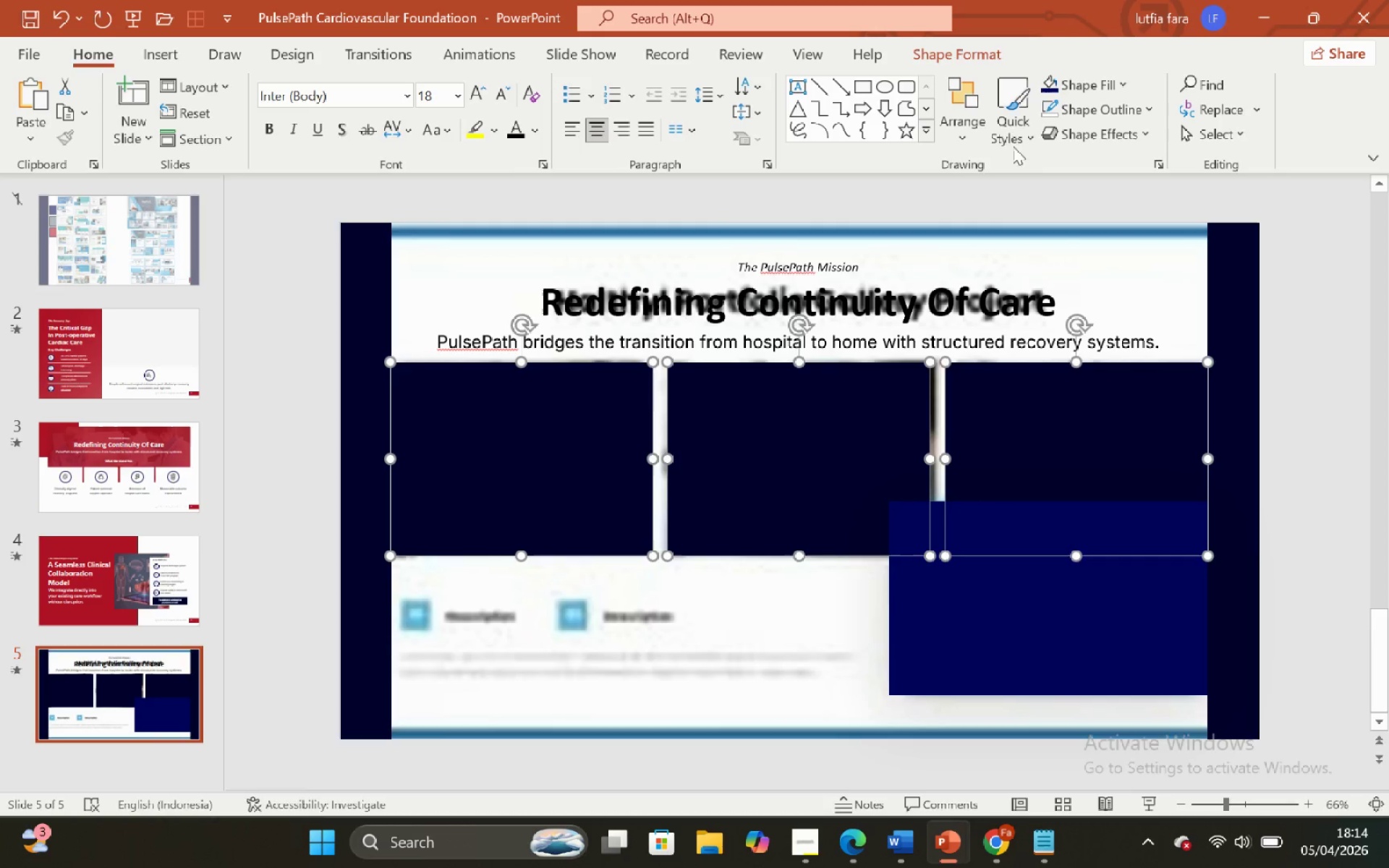 
left_click_drag(start_coordinate=[968, 48], to_coordinate=[1160, 91])
 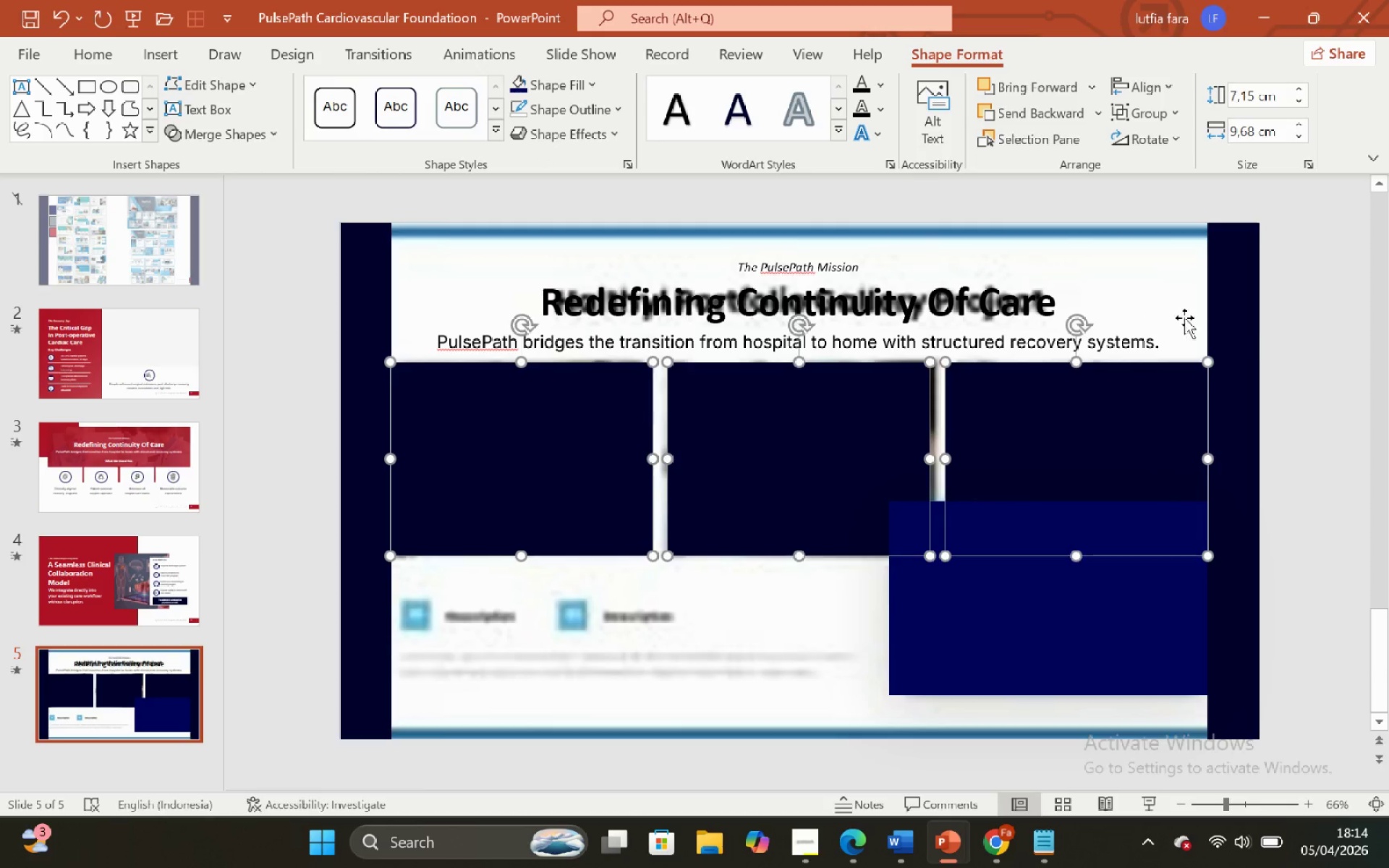 
left_click([1292, 326])
 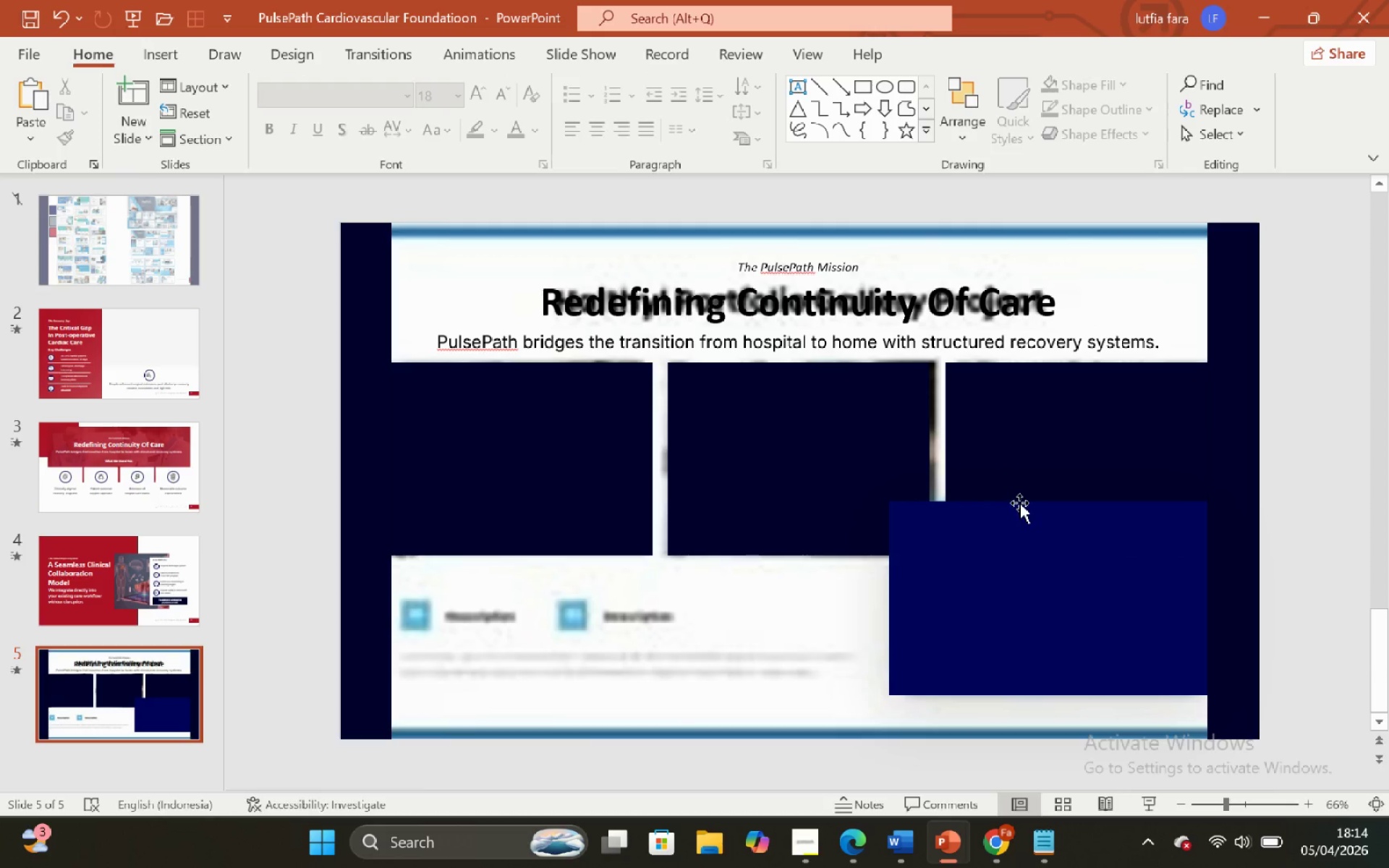 
left_click([1019, 504])
 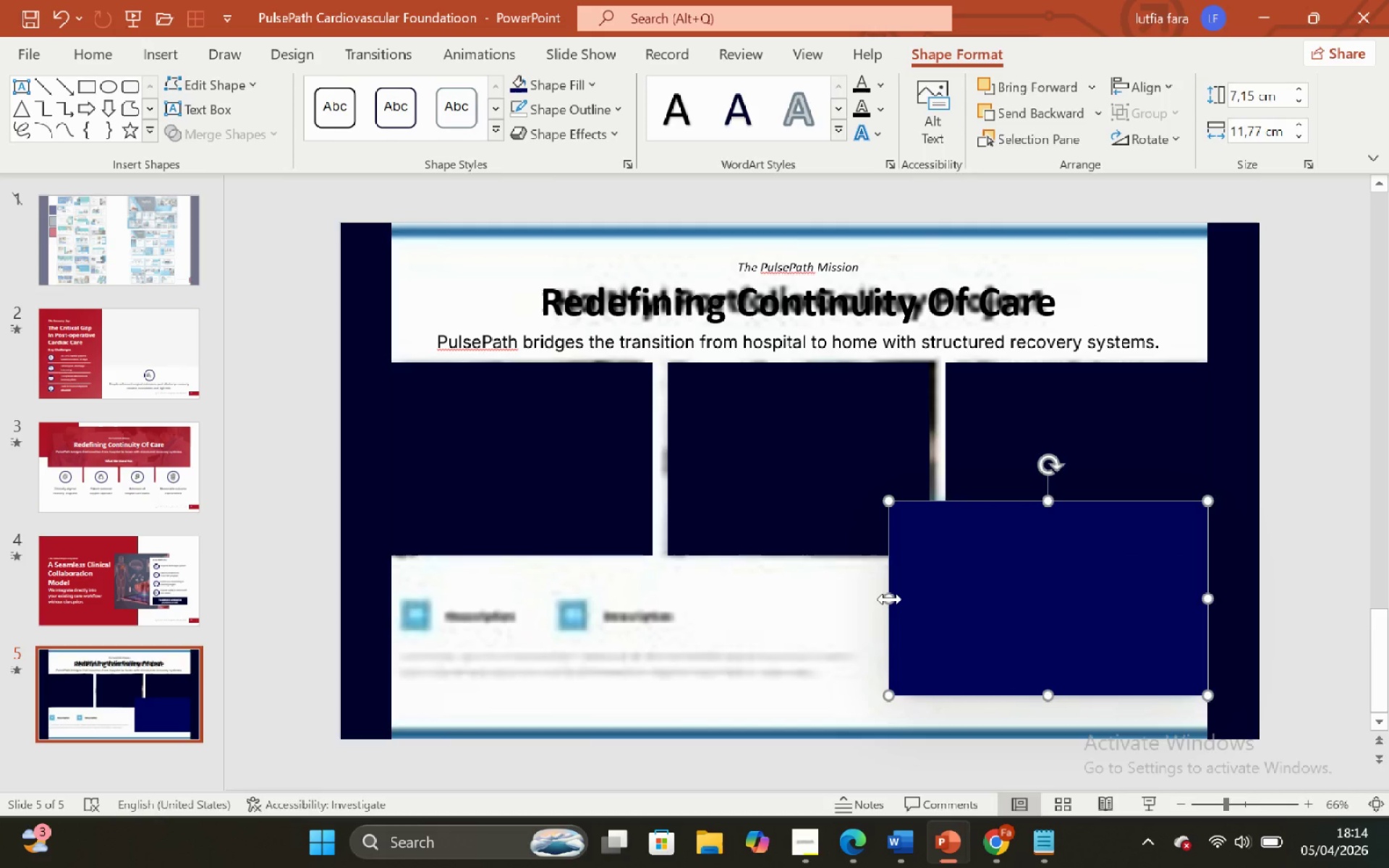 
left_click_drag(start_coordinate=[888, 599], to_coordinate=[858, 595])
 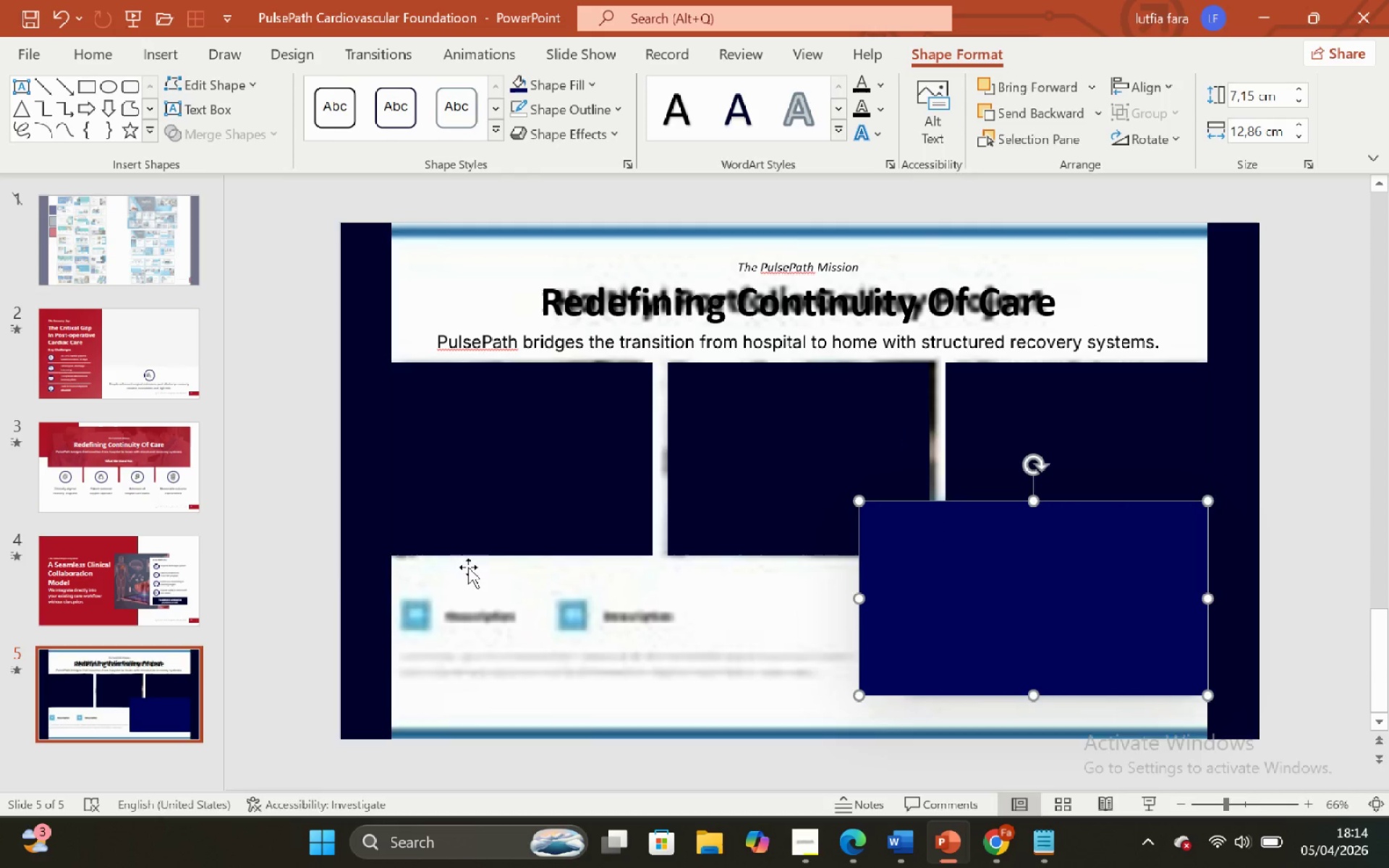 
hold_key(key=ShiftLeft, duration=1.86)
 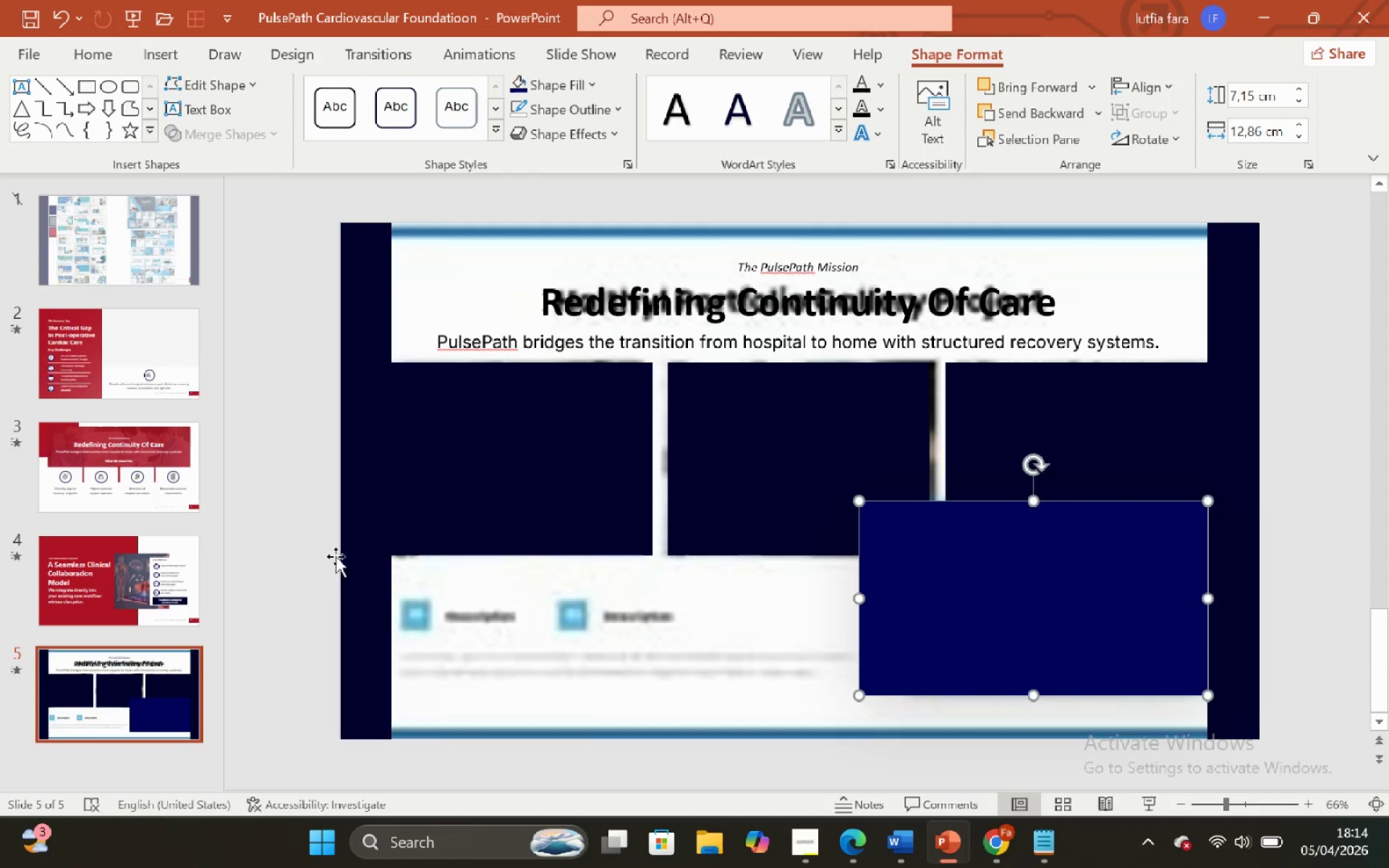 
left_click([315, 542])
 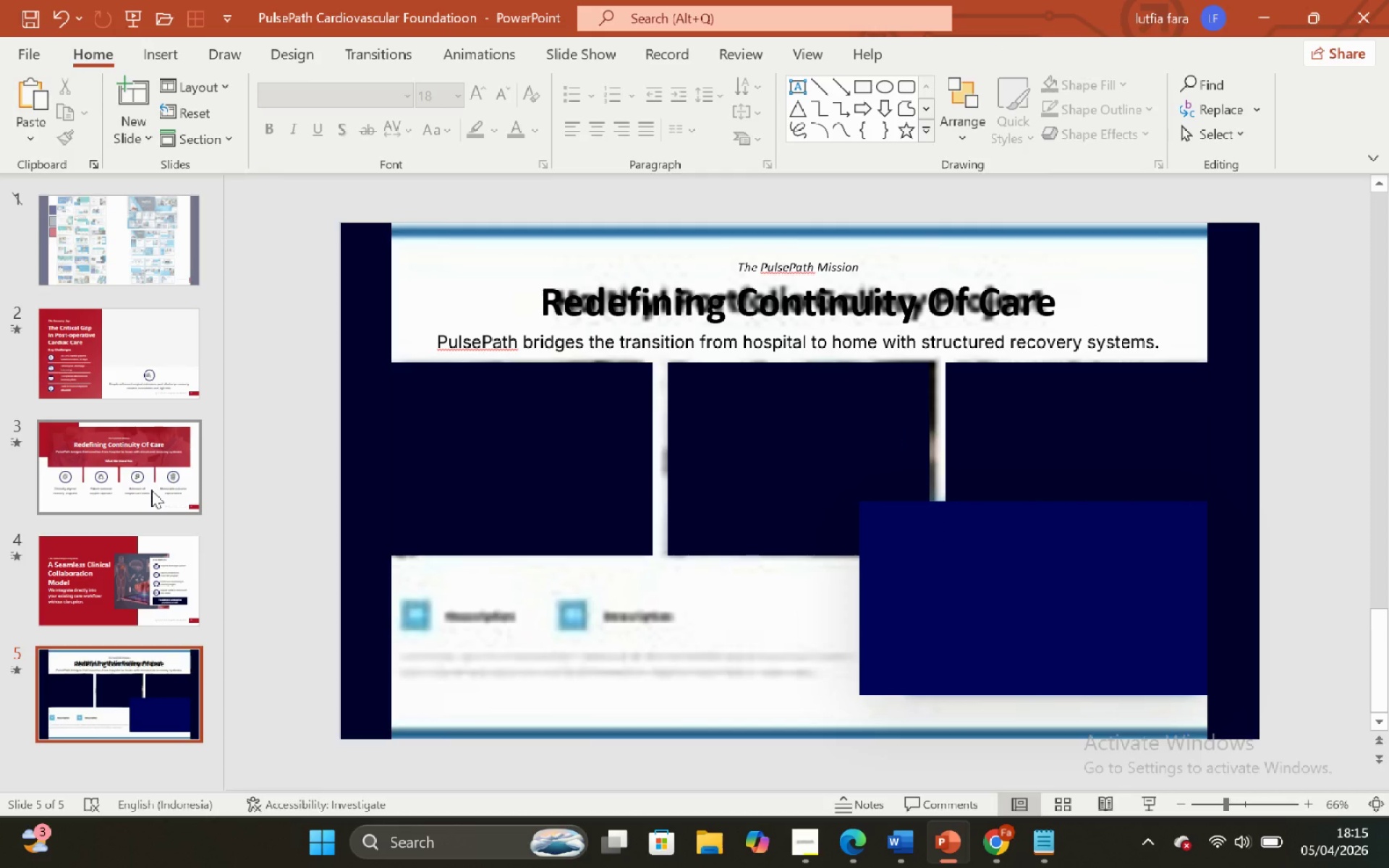 
left_click([151, 490])
 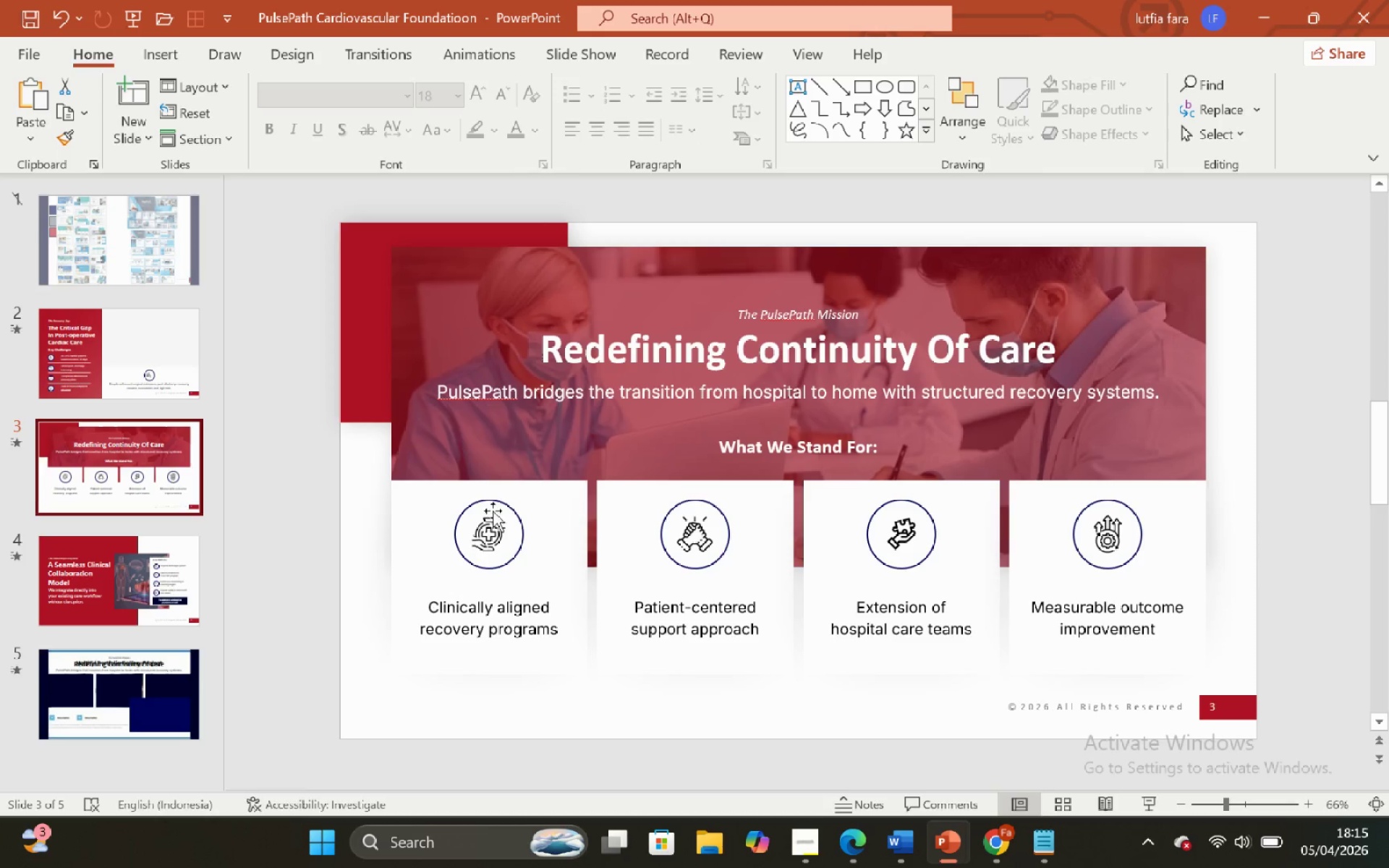 
left_click([493, 506])
 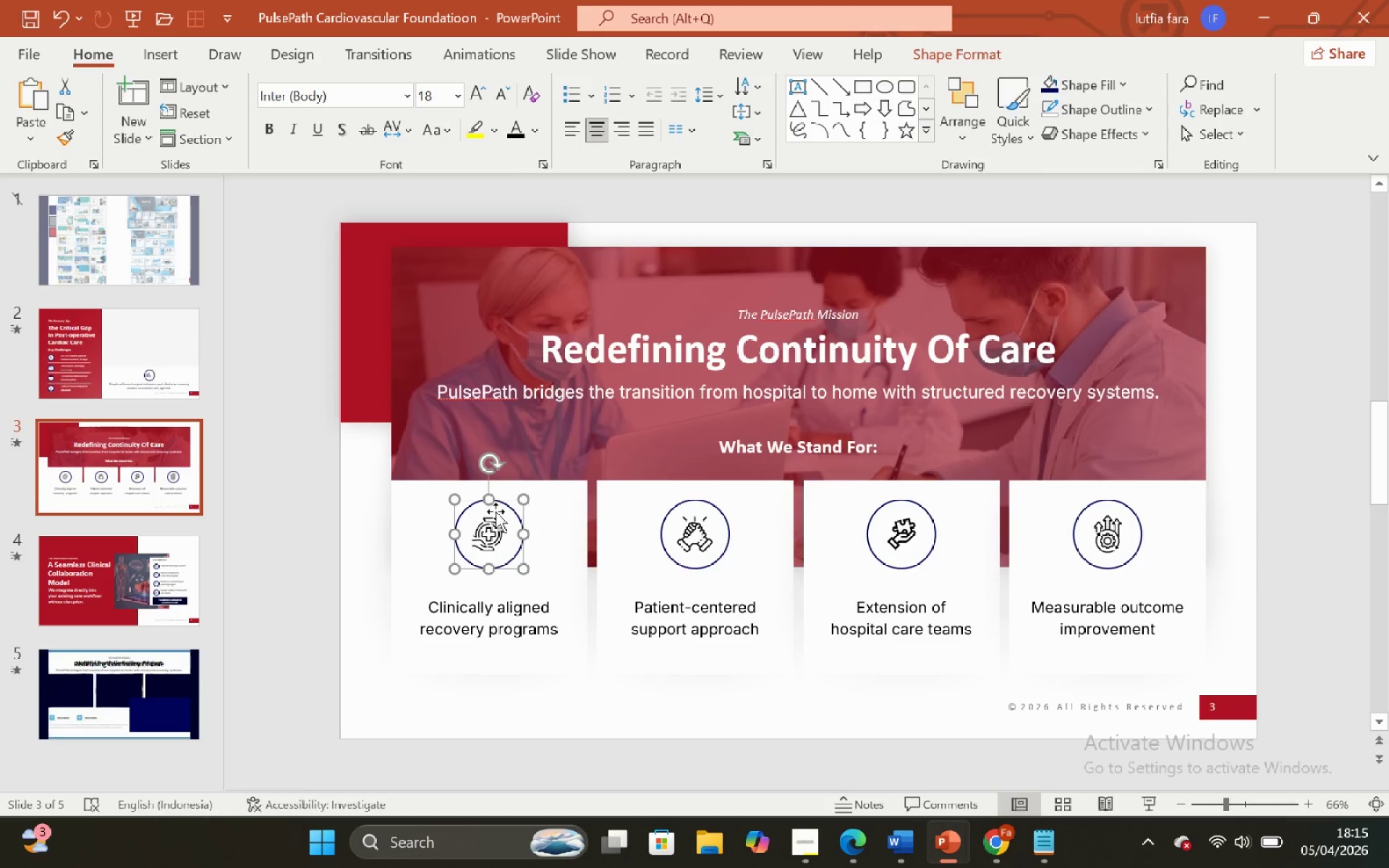 
key(Control+C)
 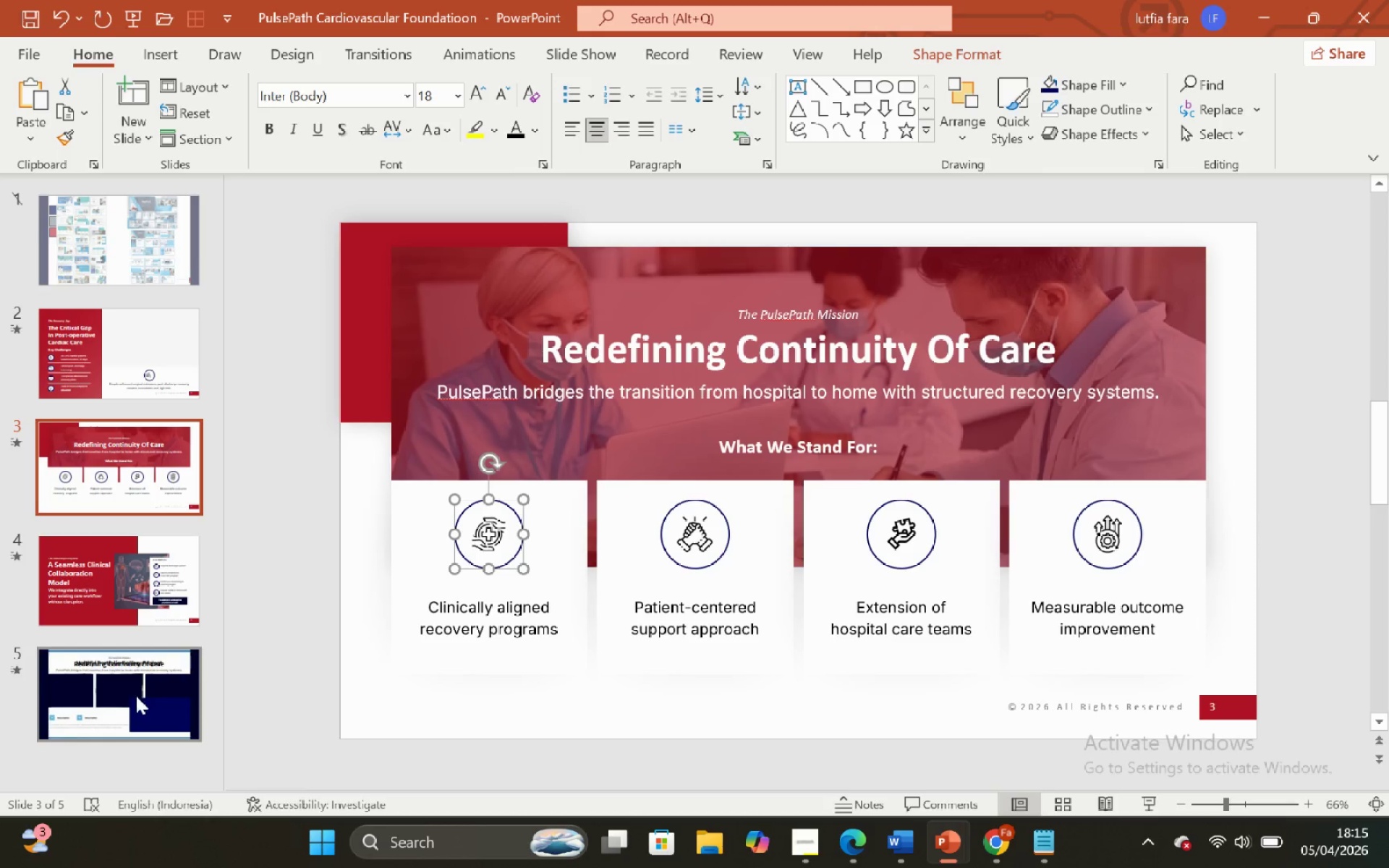 
left_click([136, 696])
 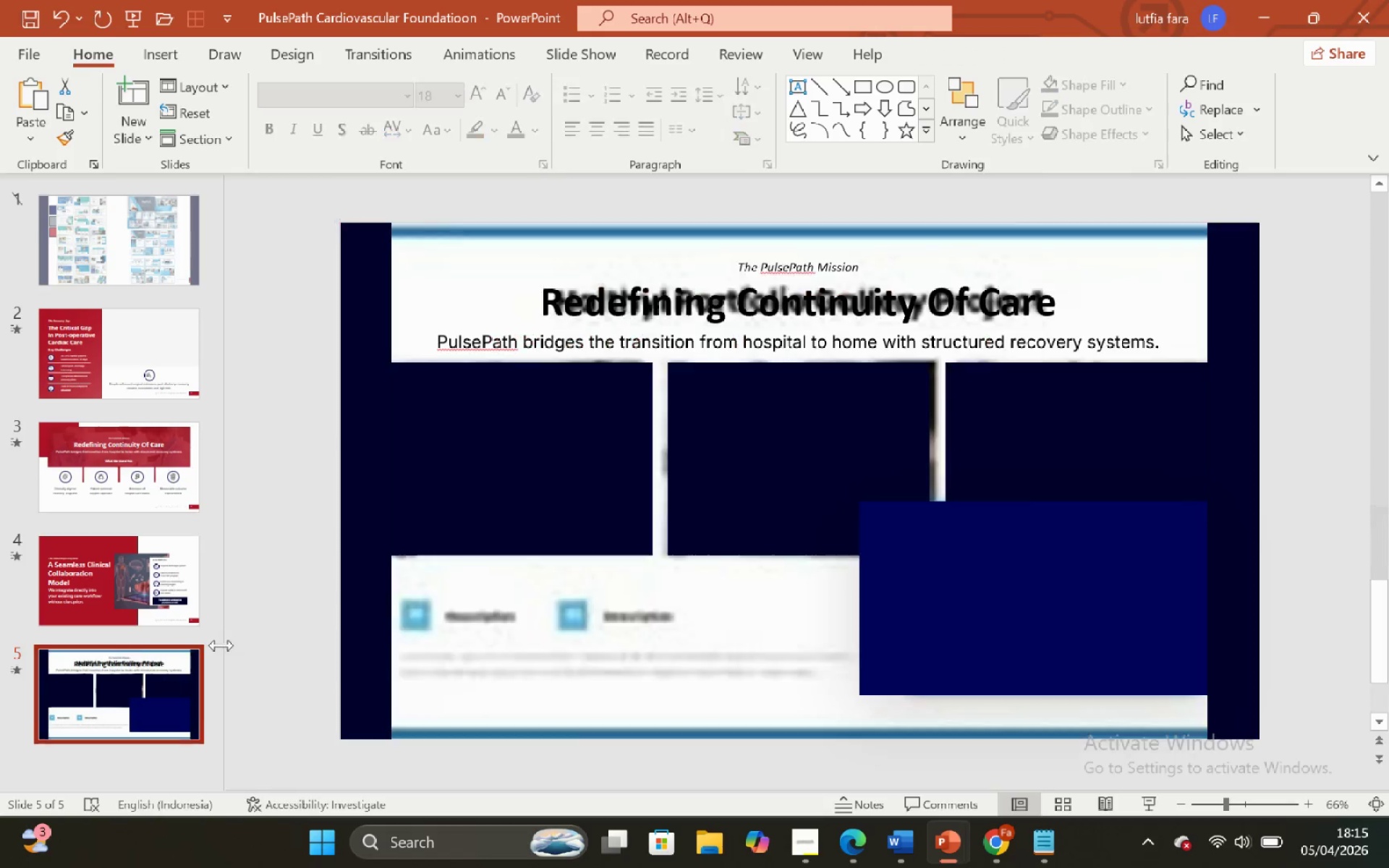 
key(Control+V)
 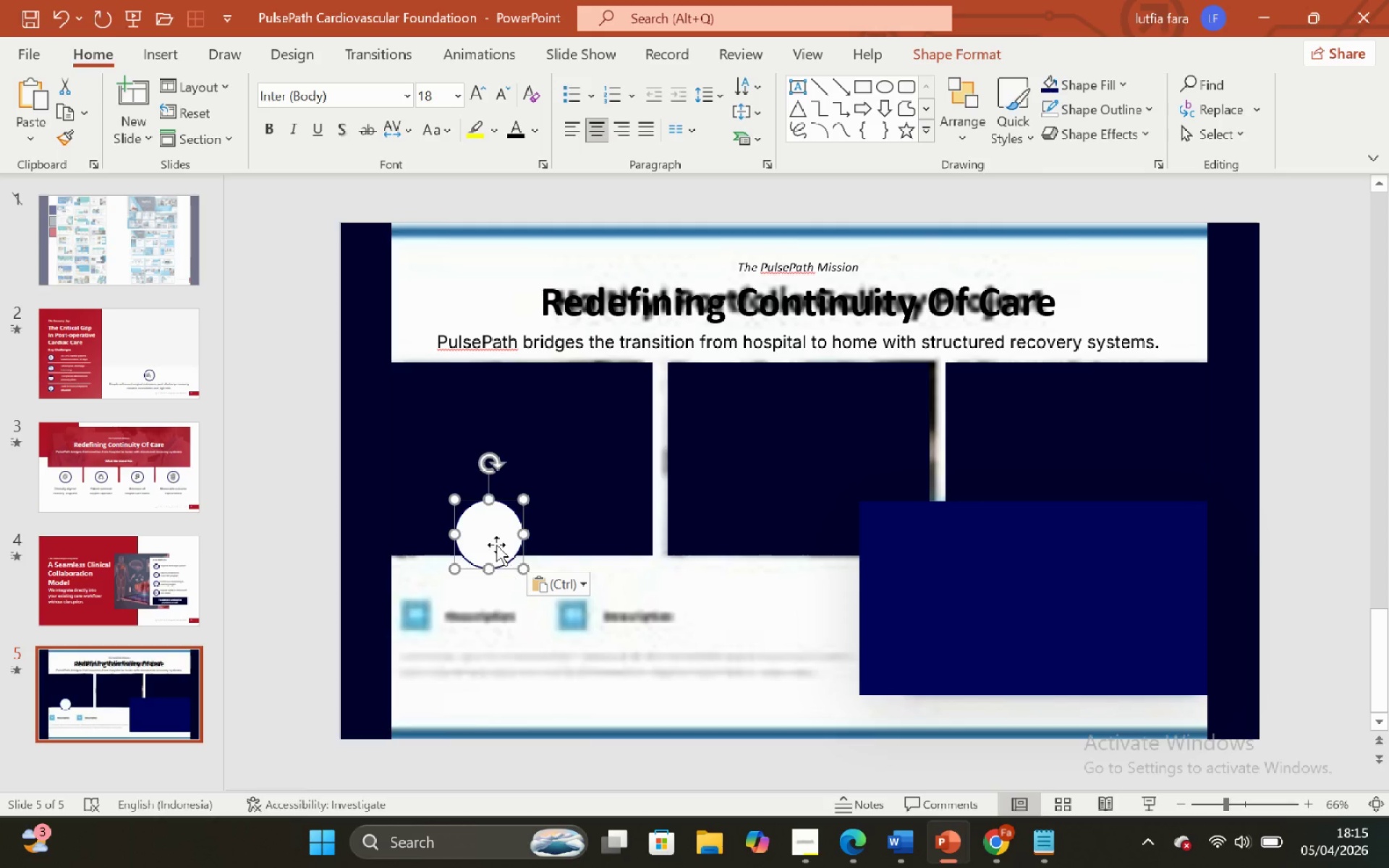 
left_click_drag(start_coordinate=[494, 542], to_coordinate=[449, 607])
 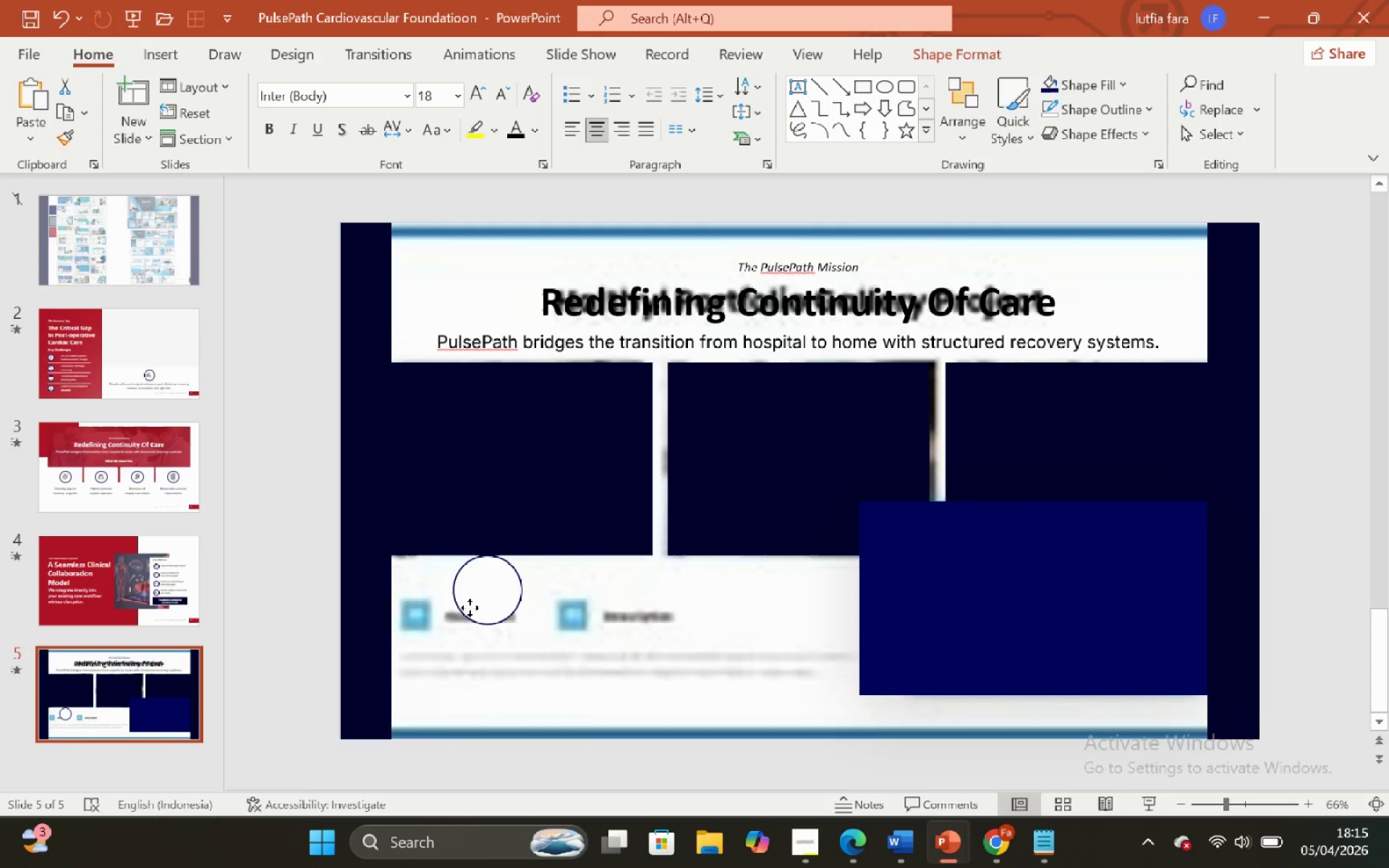 
hold_key(key=ShiftLeft, duration=0.45)
 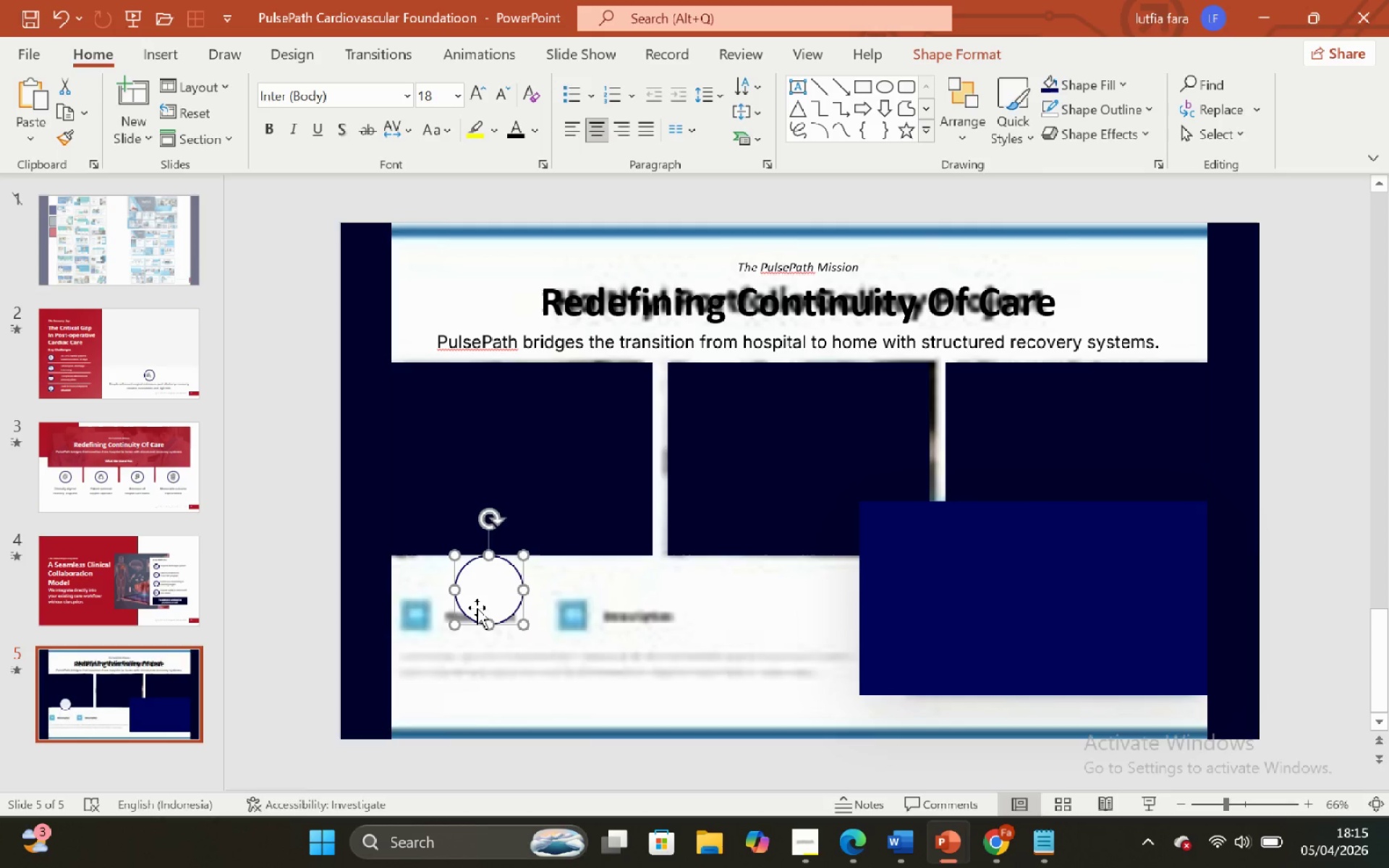 
left_click_drag(start_coordinate=[477, 607], to_coordinate=[419, 632])
 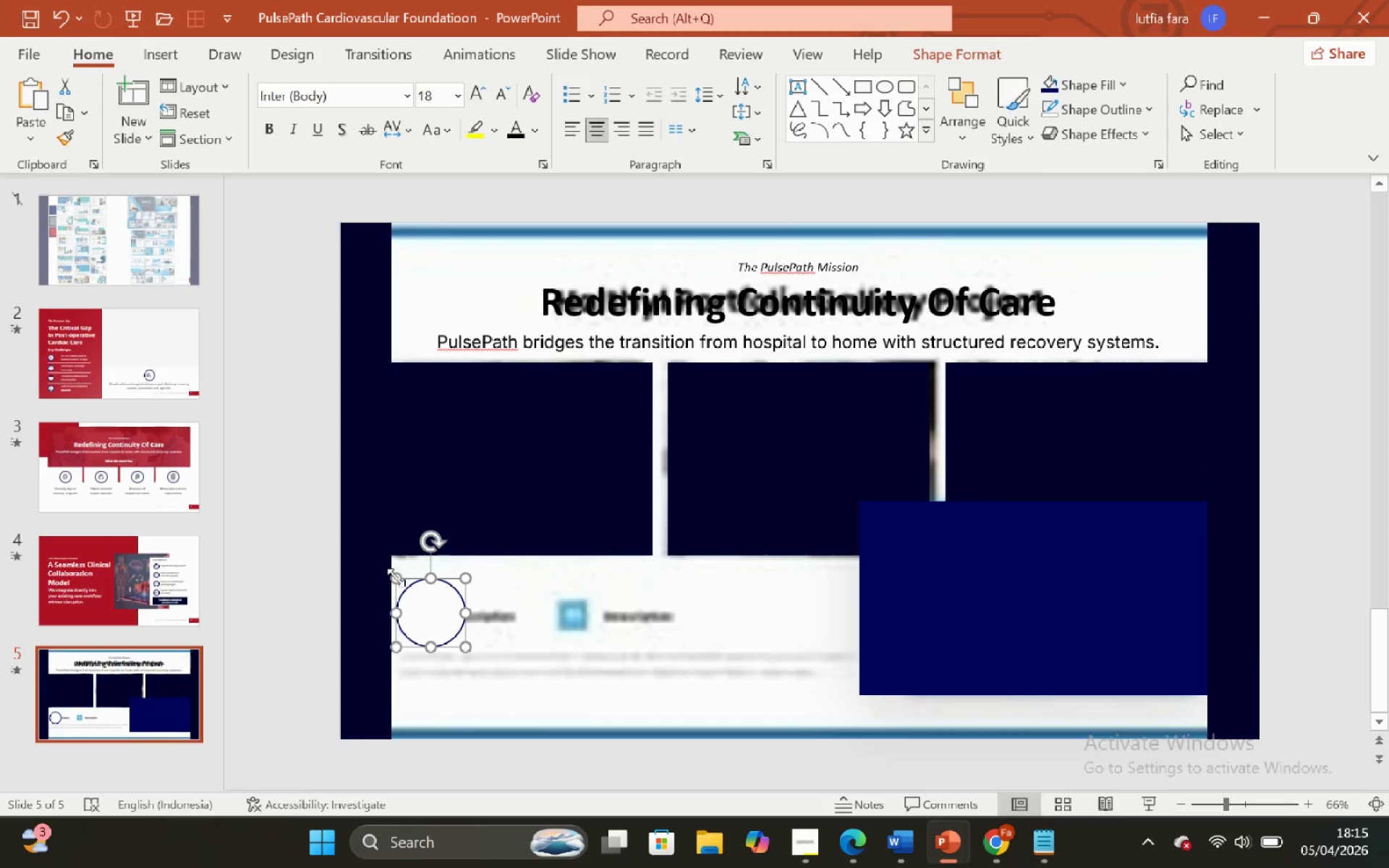 
hold_key(key=ShiftLeft, duration=1.31)
left_click_drag(start_coordinate=[396, 576], to_coordinate=[421, 602])
 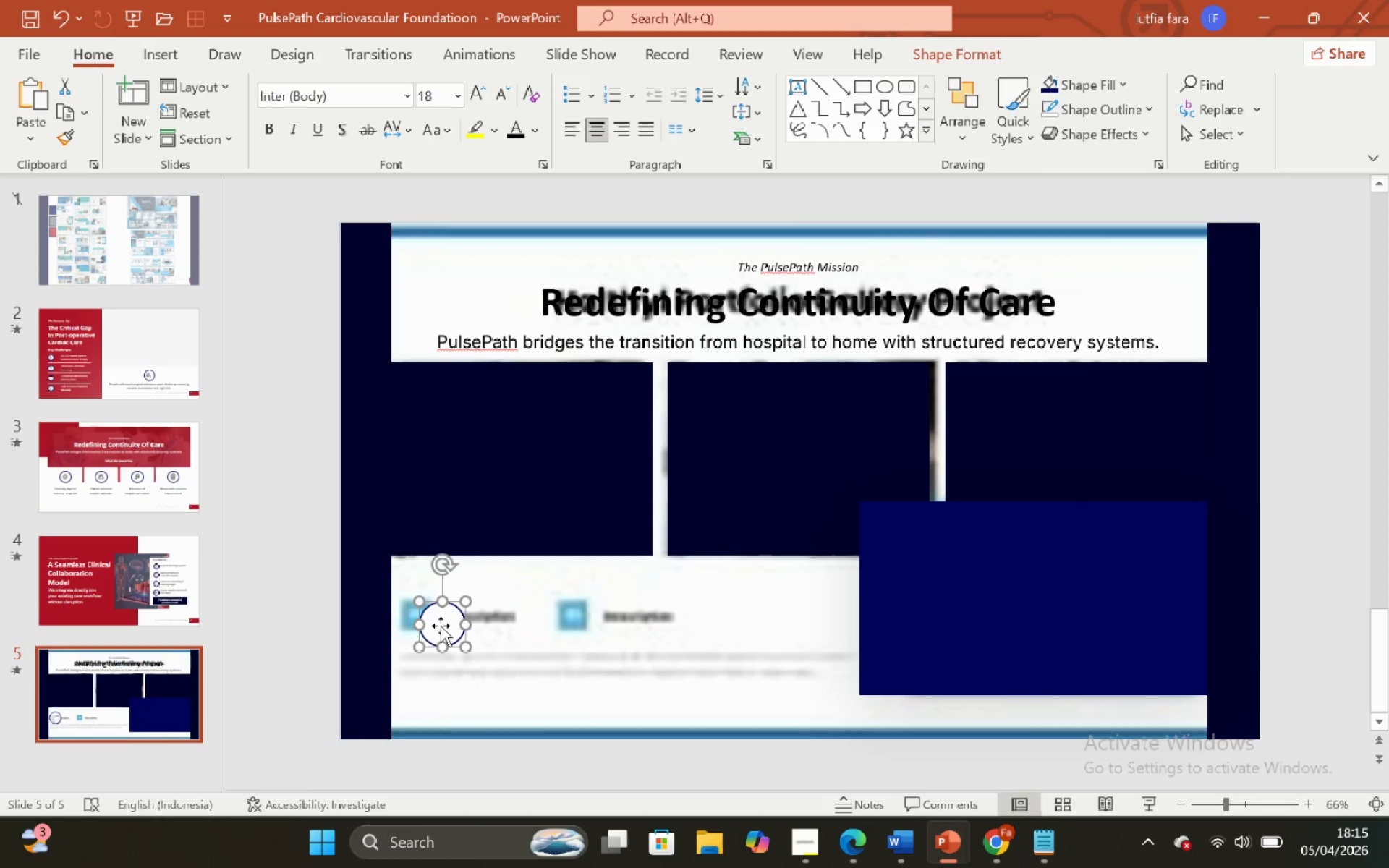 
left_click_drag(start_coordinate=[441, 626], to_coordinate=[414, 613])
 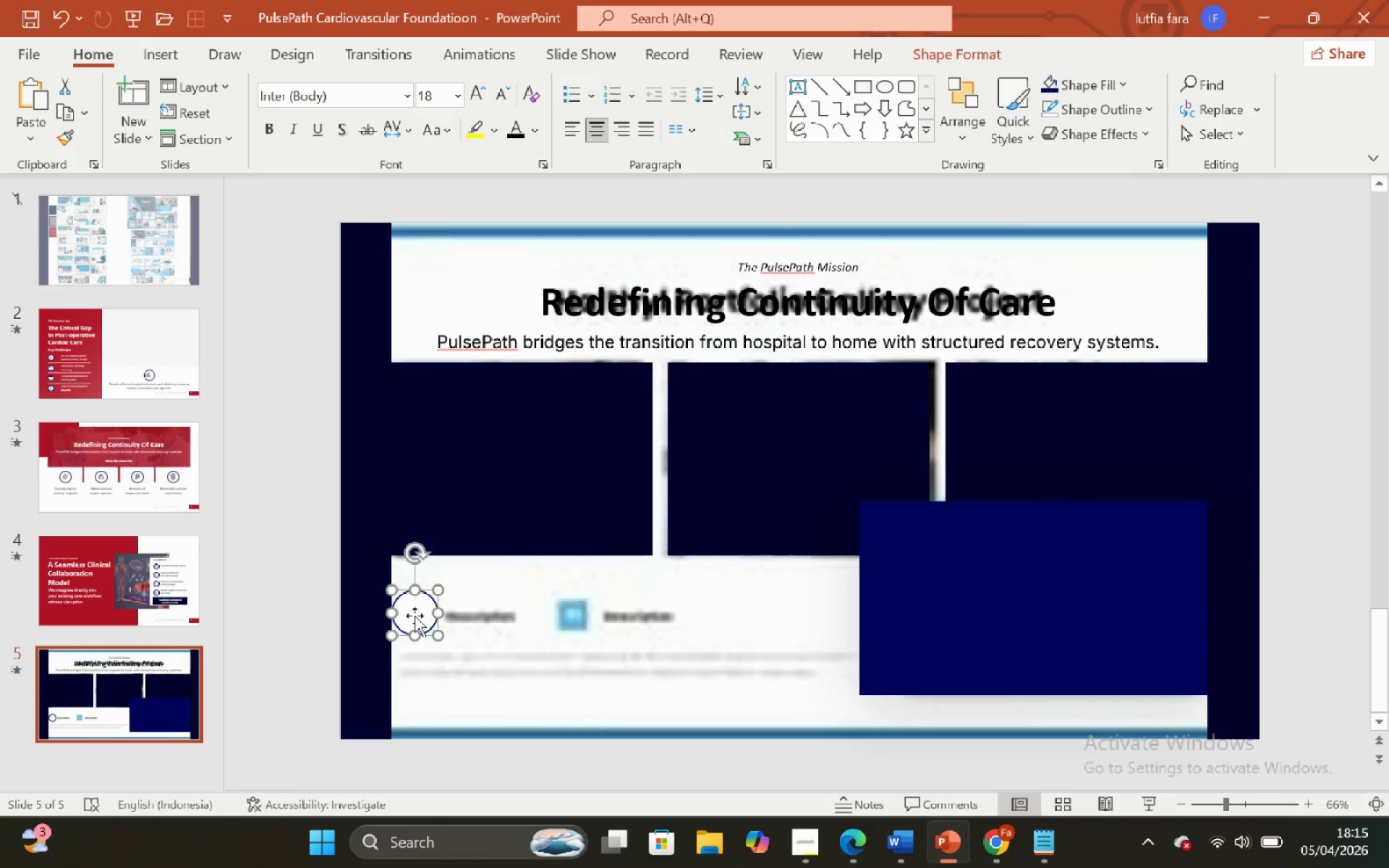 
left_click_drag(start_coordinate=[413, 613], to_coordinate=[571, 628])
 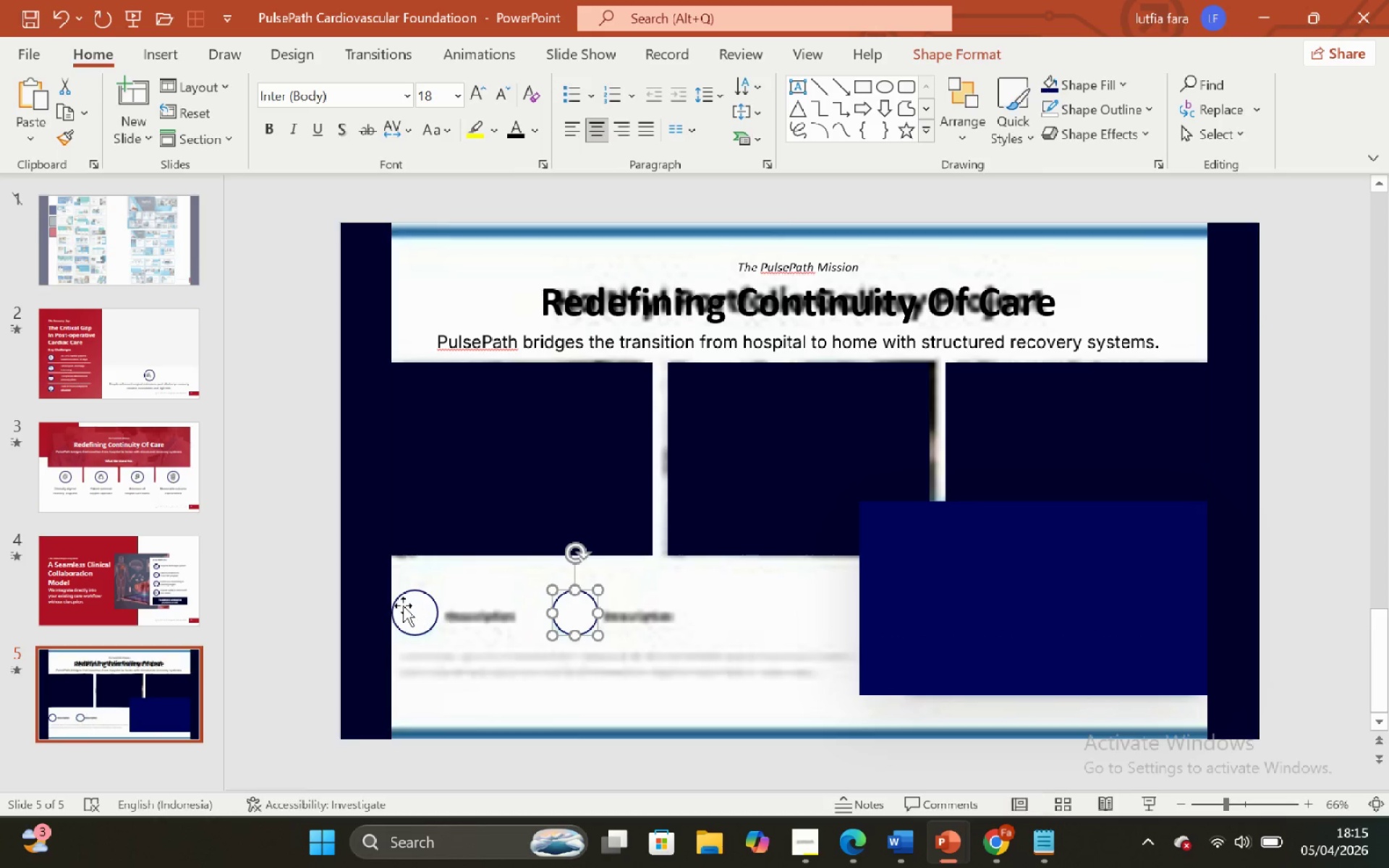 
hold_key(key=ShiftLeft, duration=3.48)
 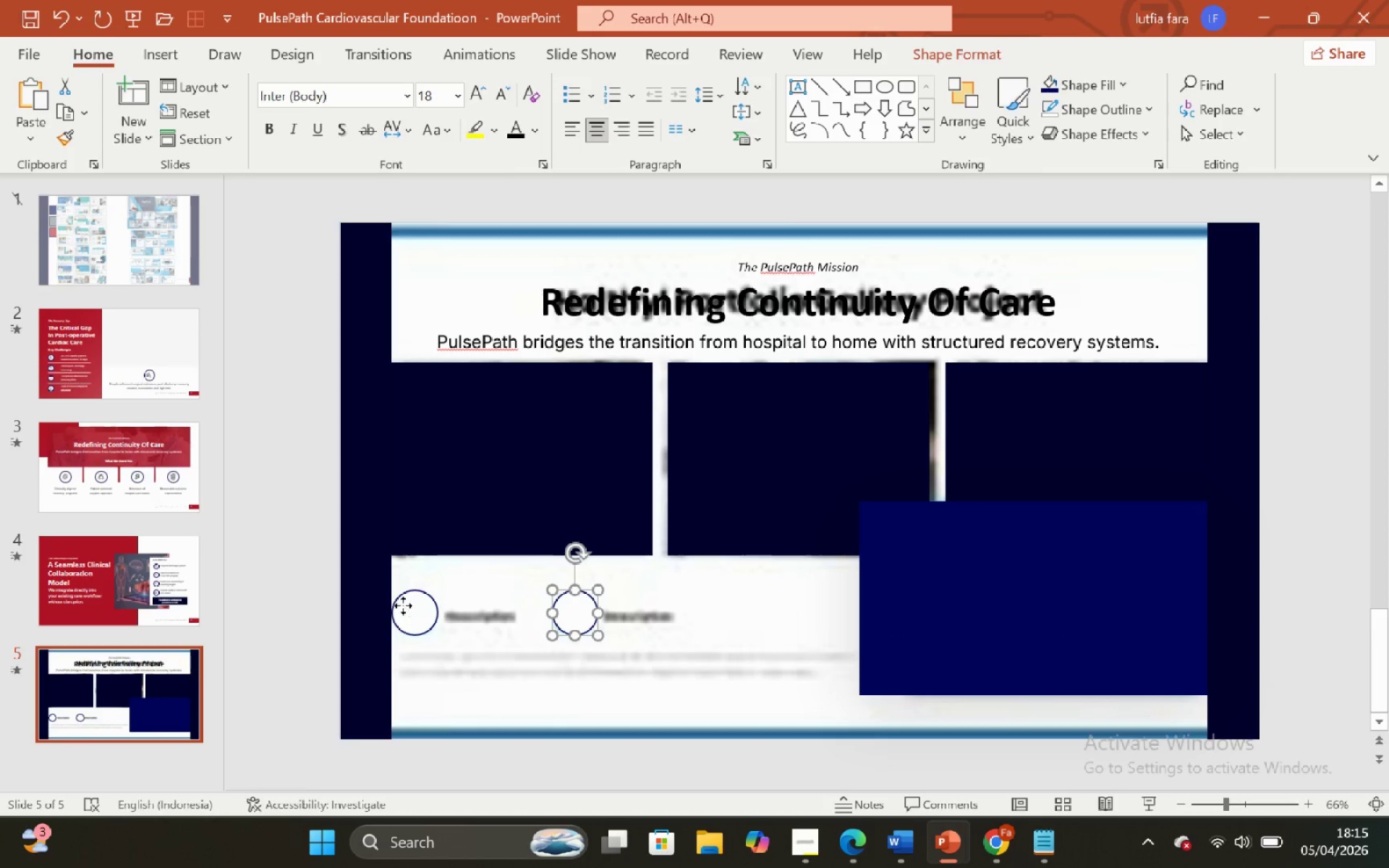 
hold_key(key=ControlLeft, duration=3.38)
 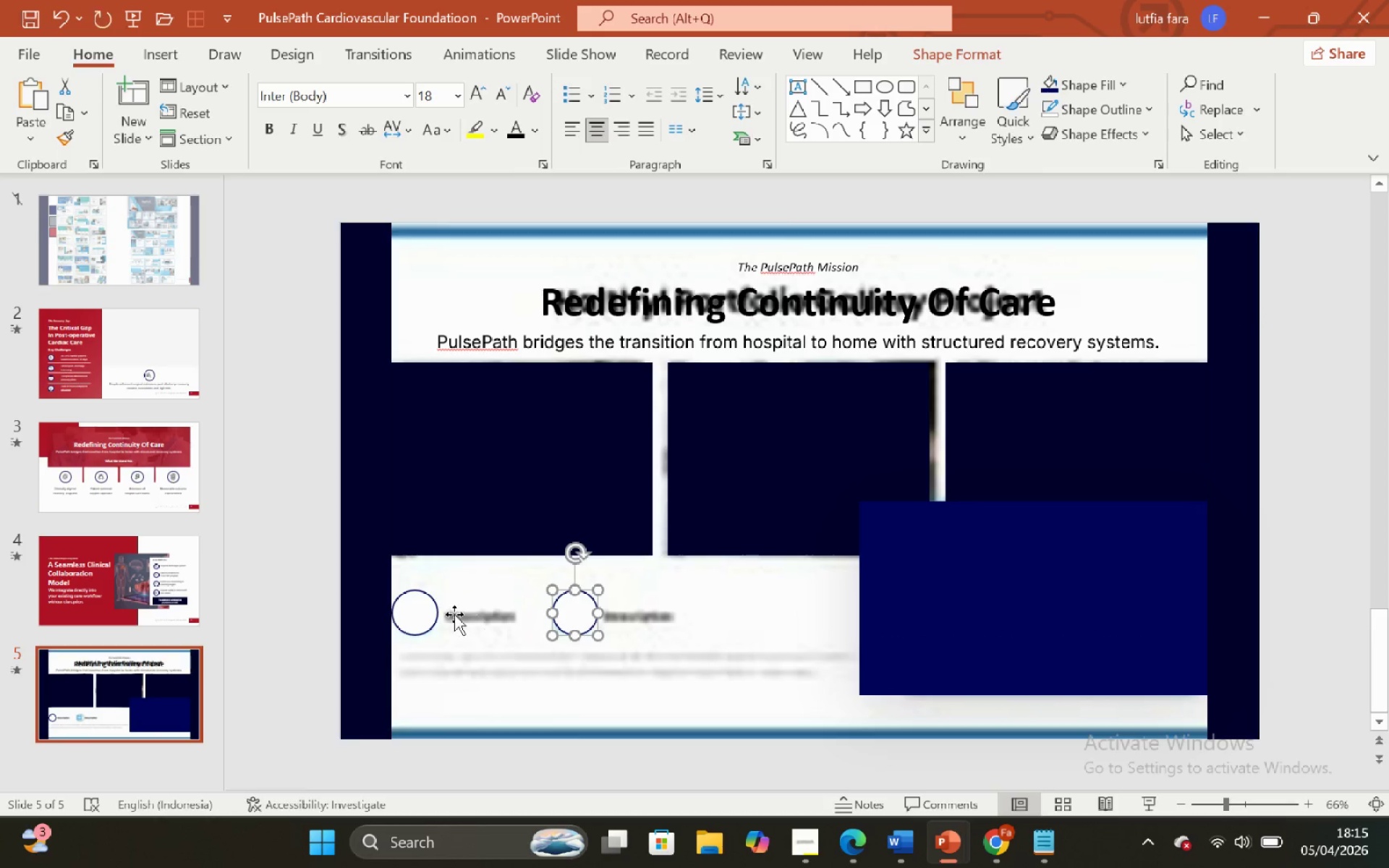 
hold_key(key=ShiftLeft, duration=0.53)
left_click([403, 605])
 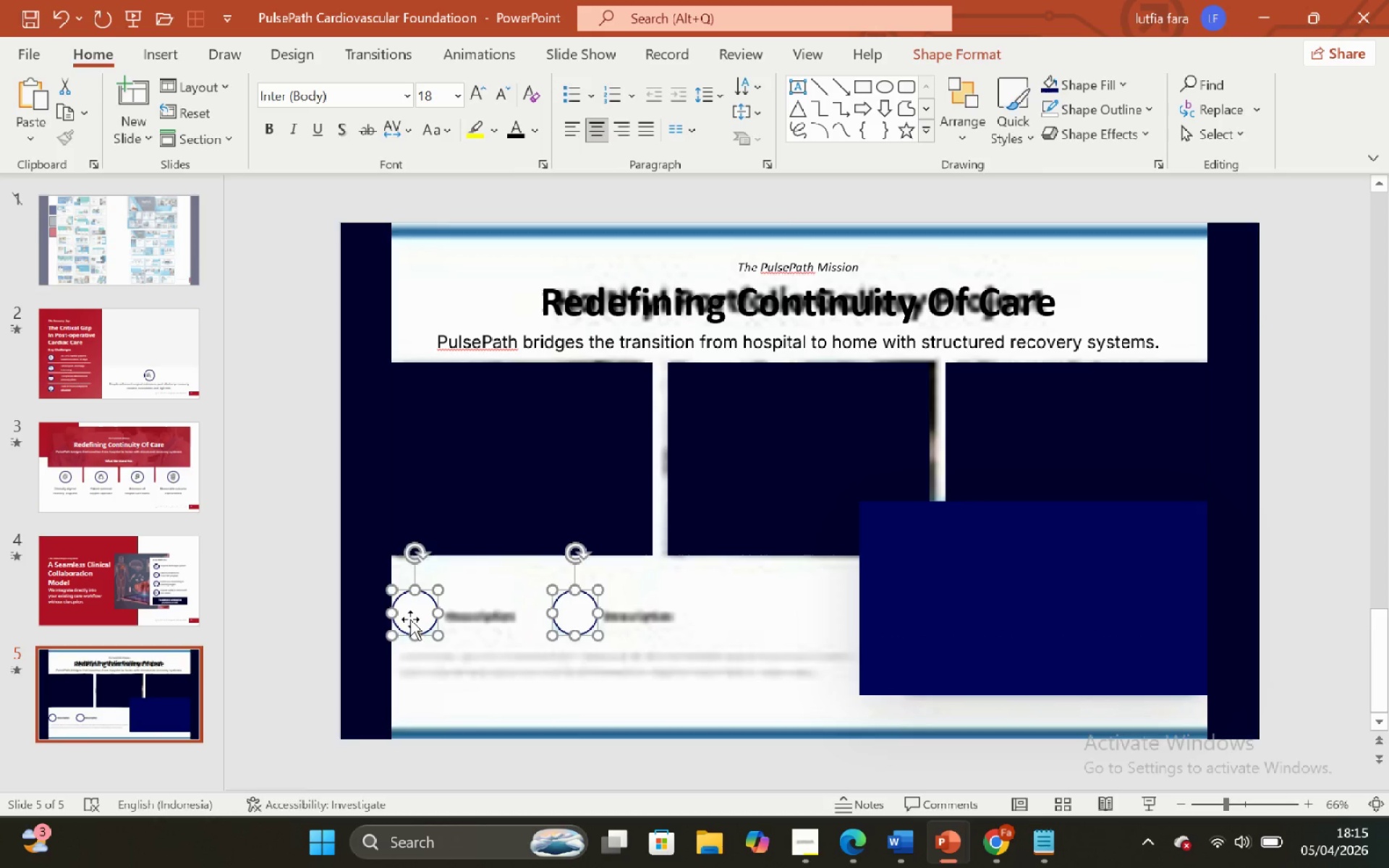 
hold_key(key=ShiftLeft, duration=2.58)
left_click_drag(start_coordinate=[408, 617], to_coordinate=[401, 597])
 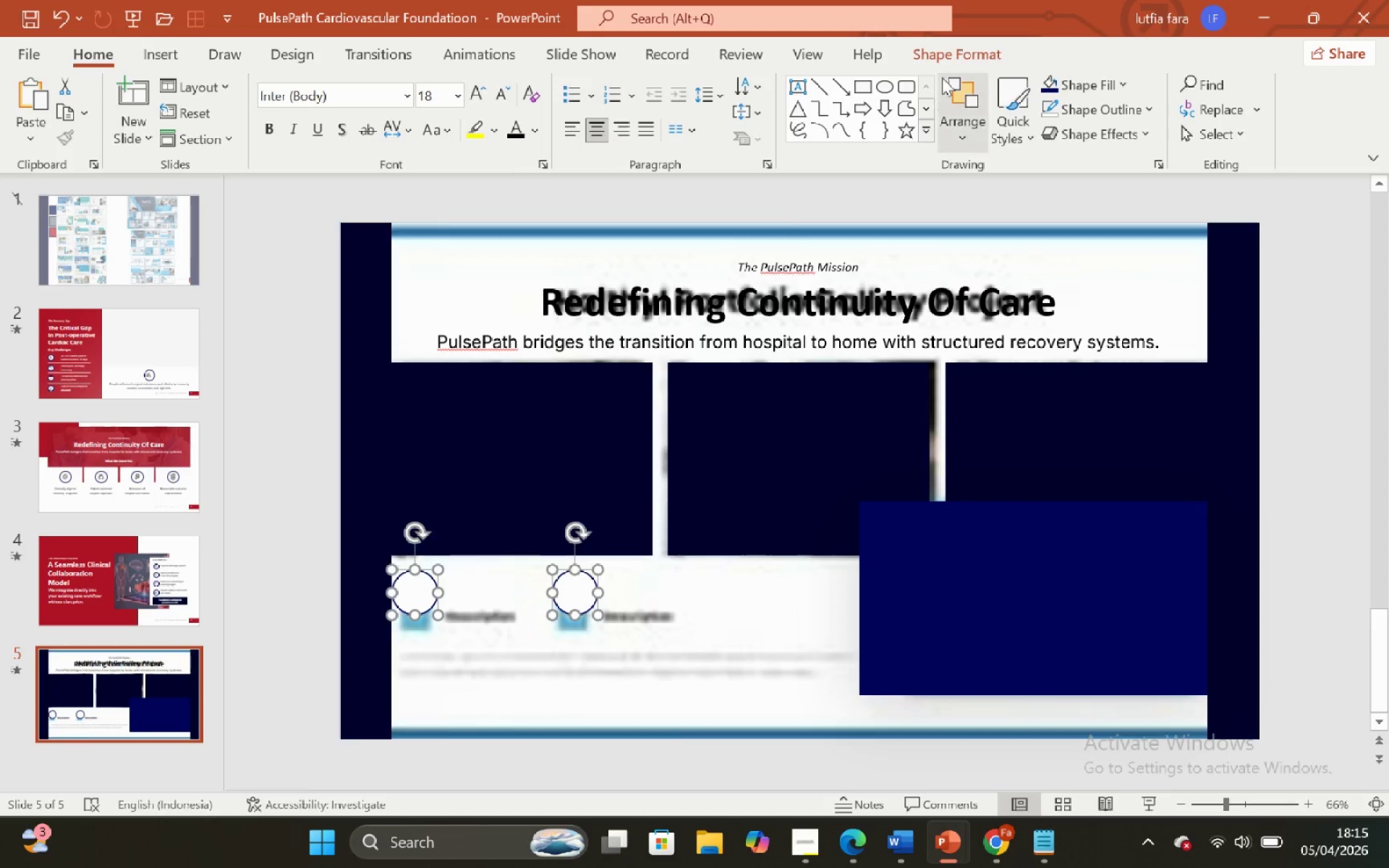 
left_click([957, 47])
 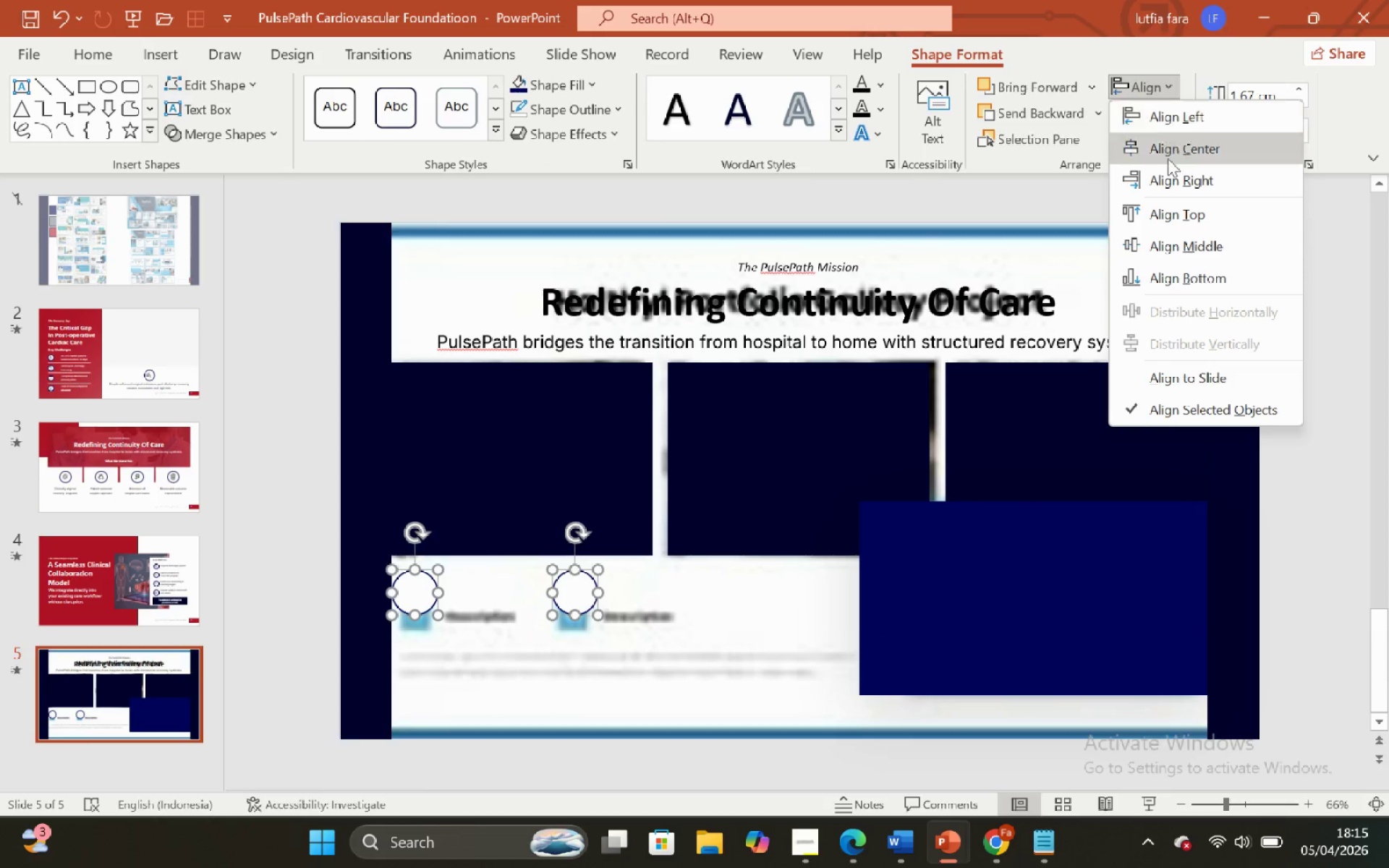 
left_click([1186, 247])
 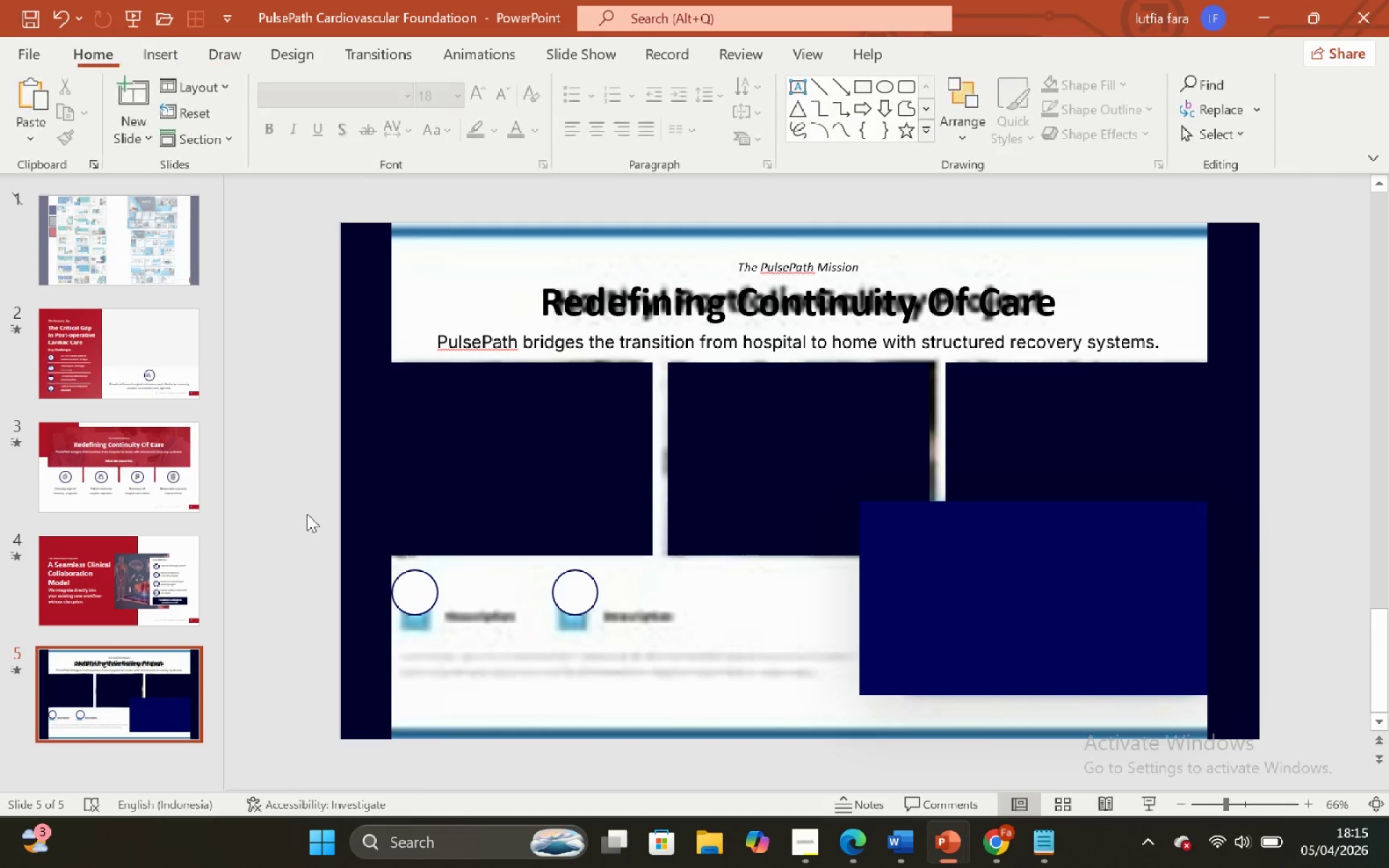 
left_click([161, 592])
 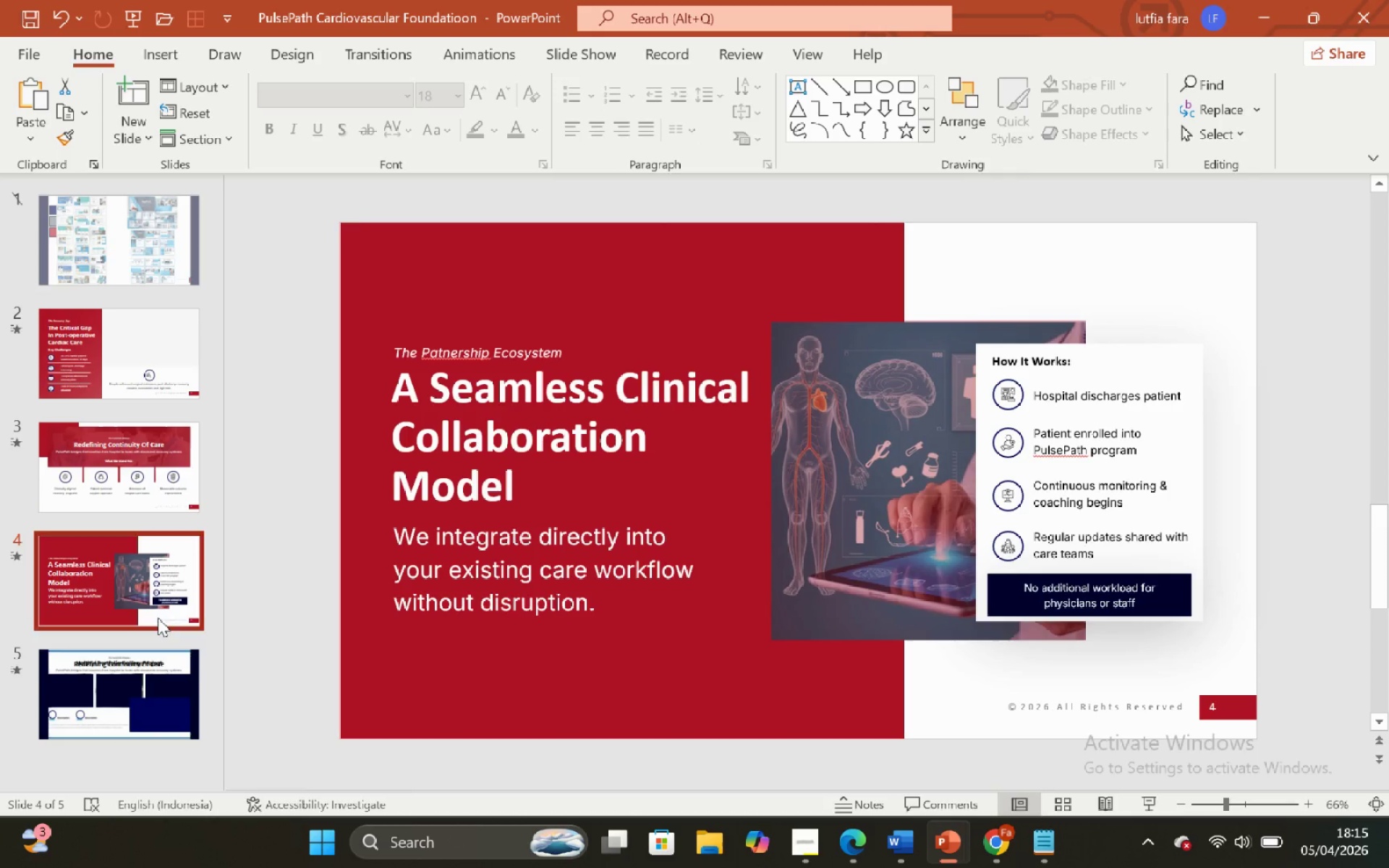 
left_click([163, 660])
 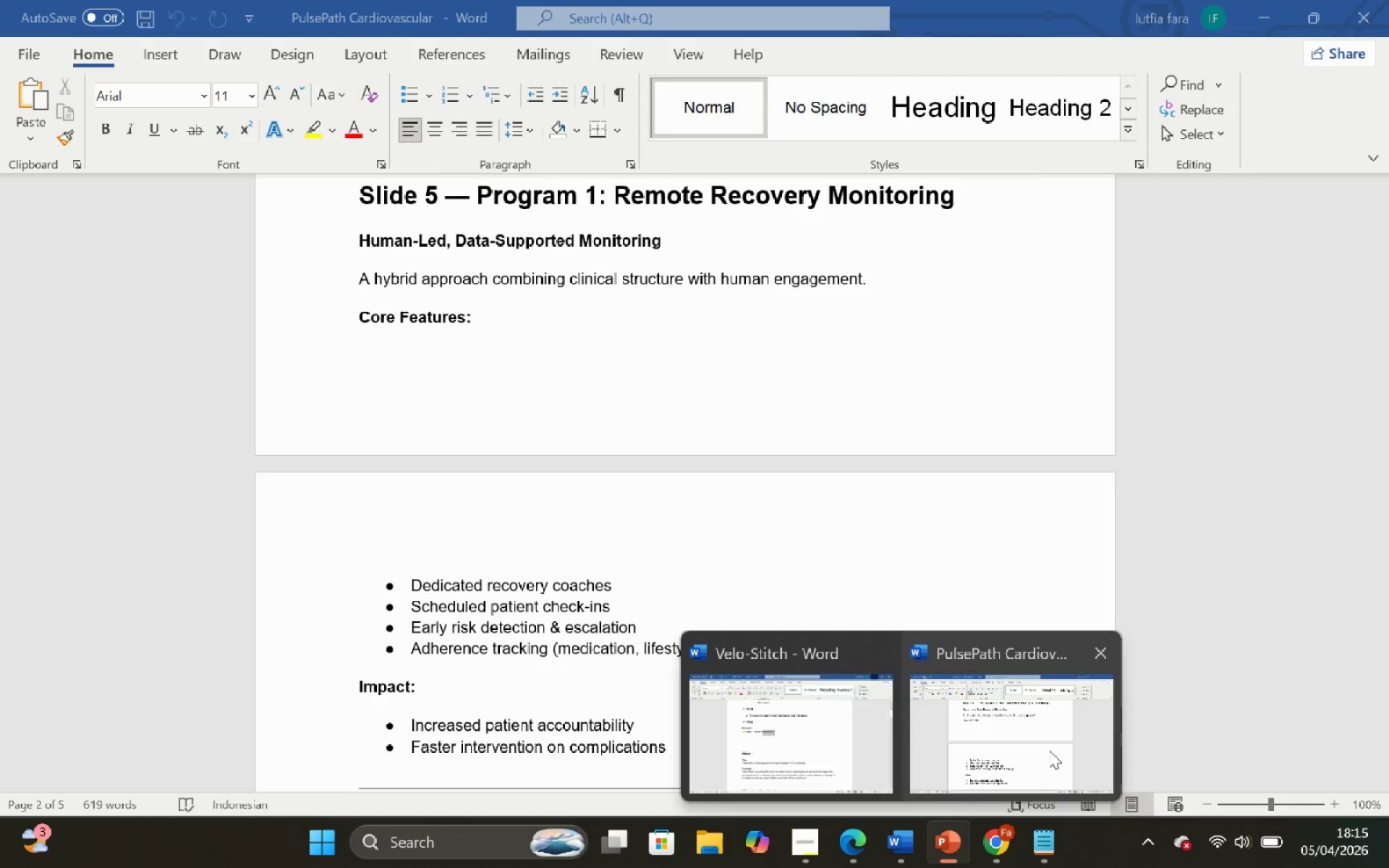 
wait(5.59)
 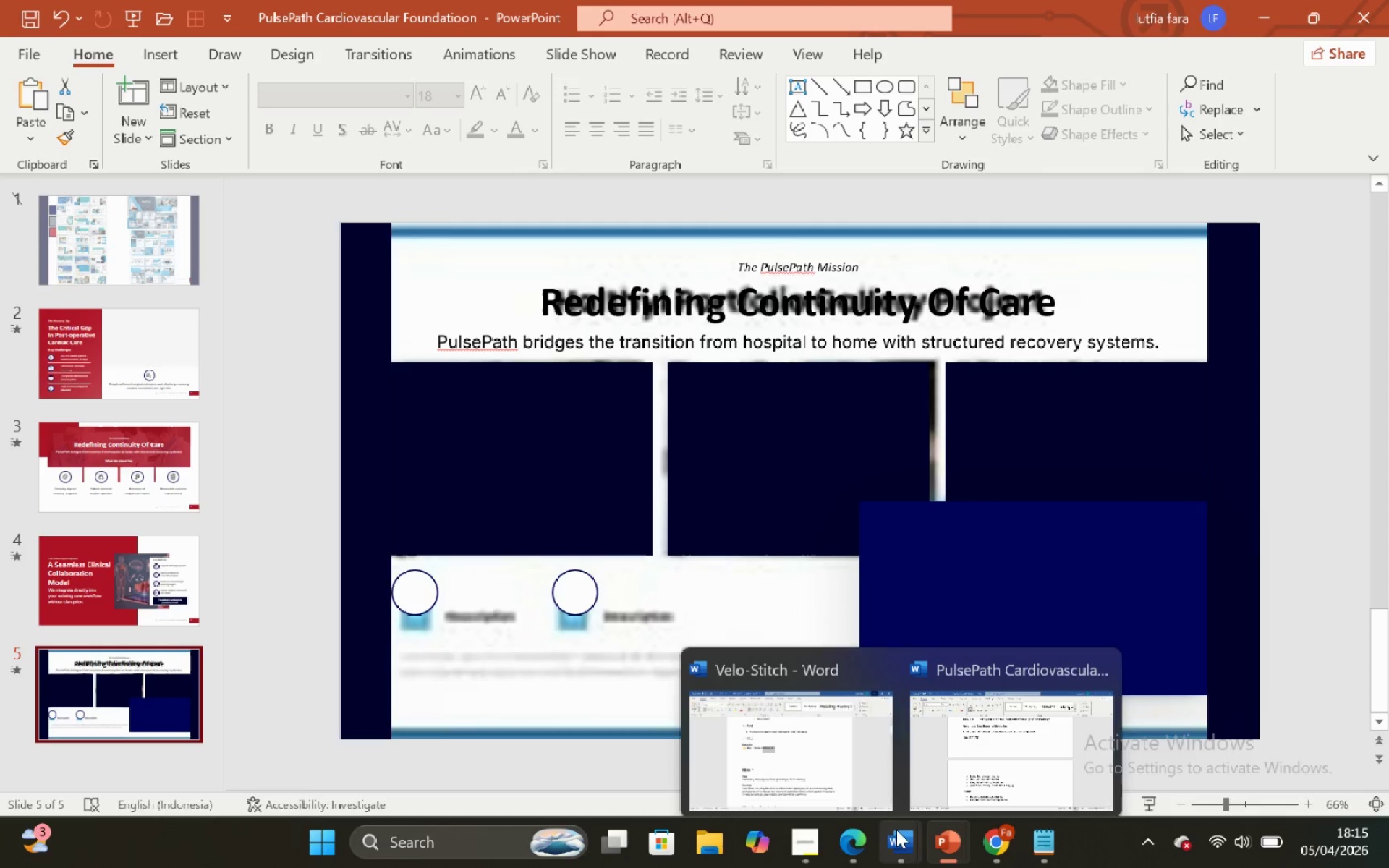 
left_click([424, 592])
 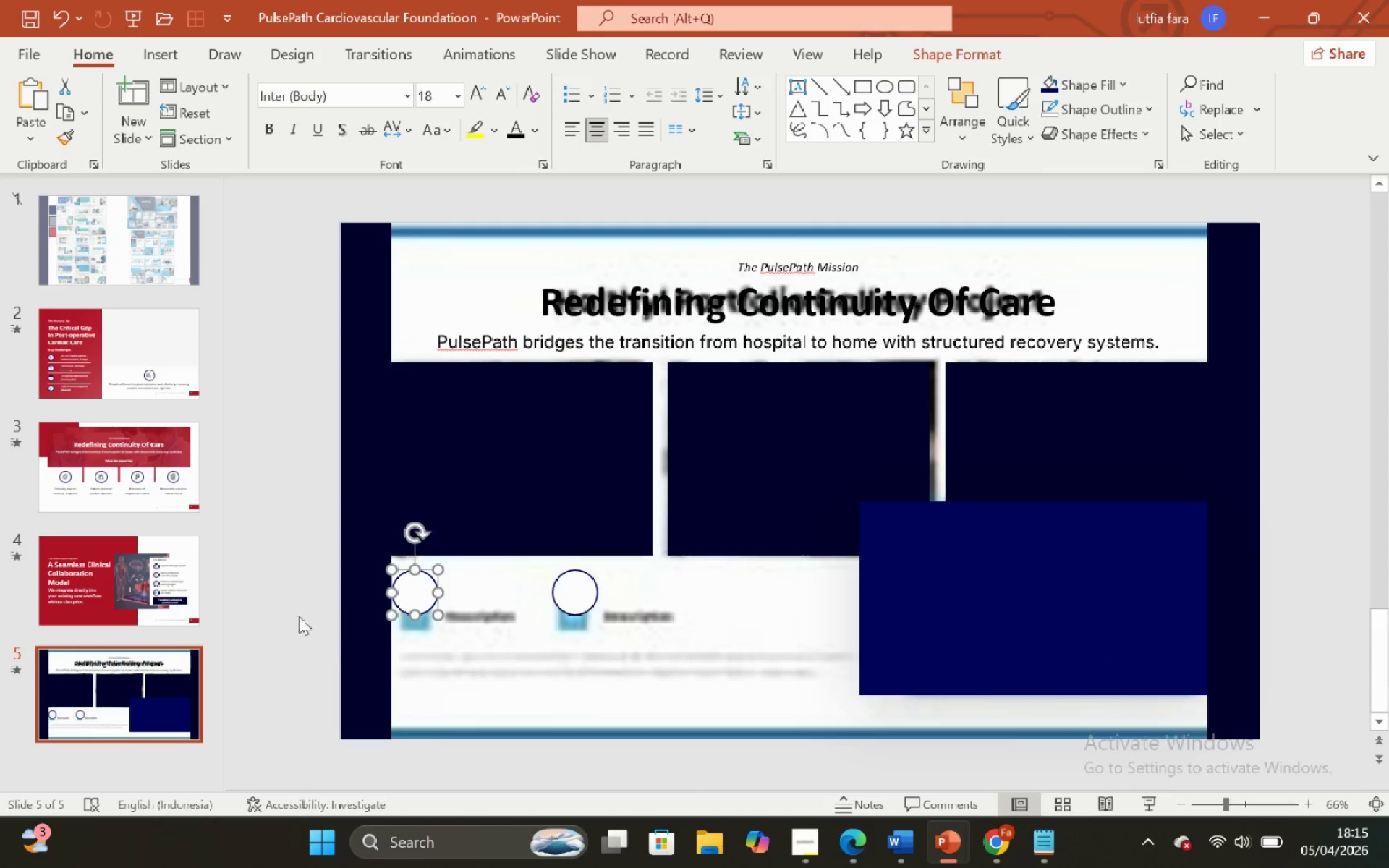 
left_click([298, 613])
 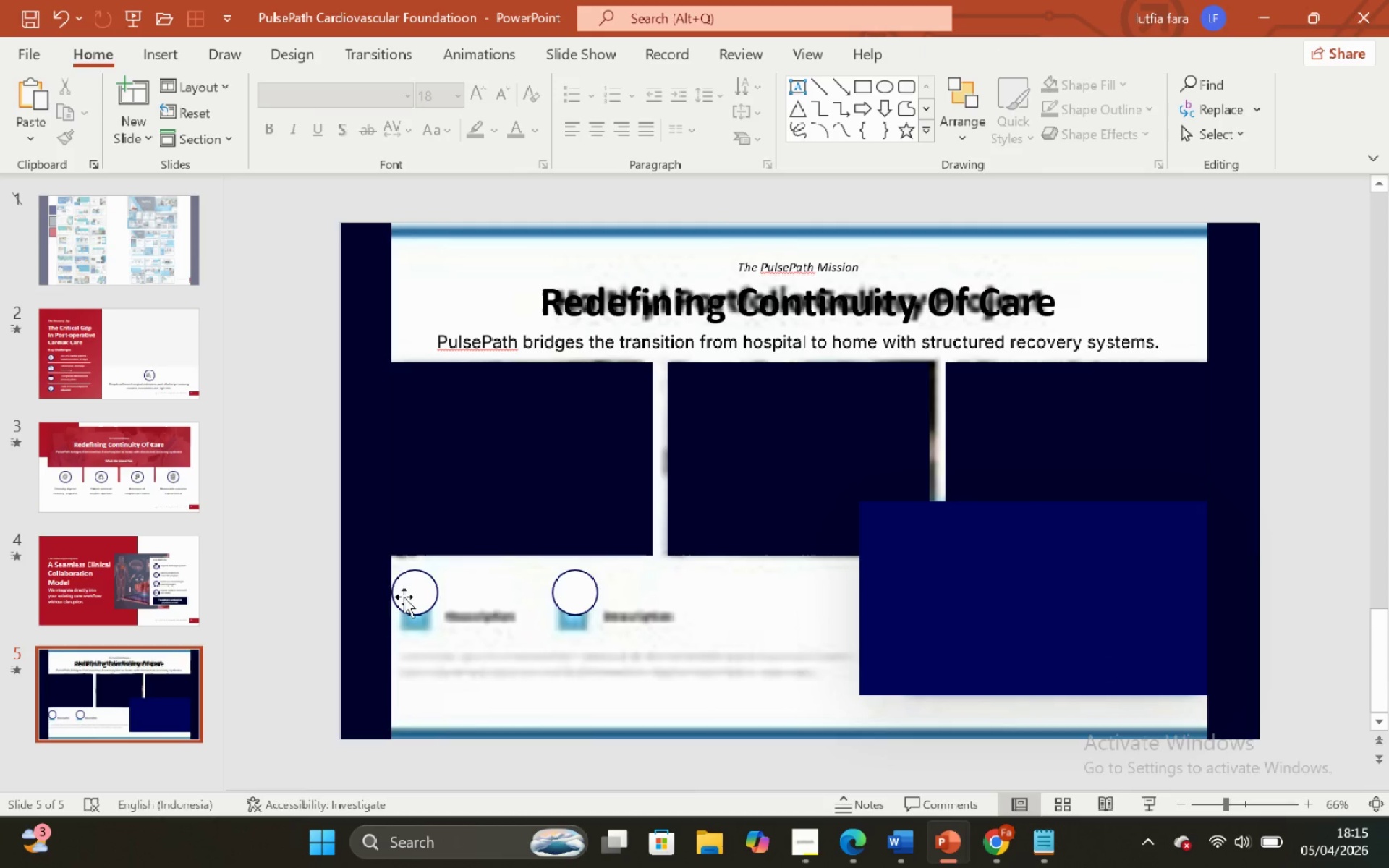 
left_click([404, 596])
 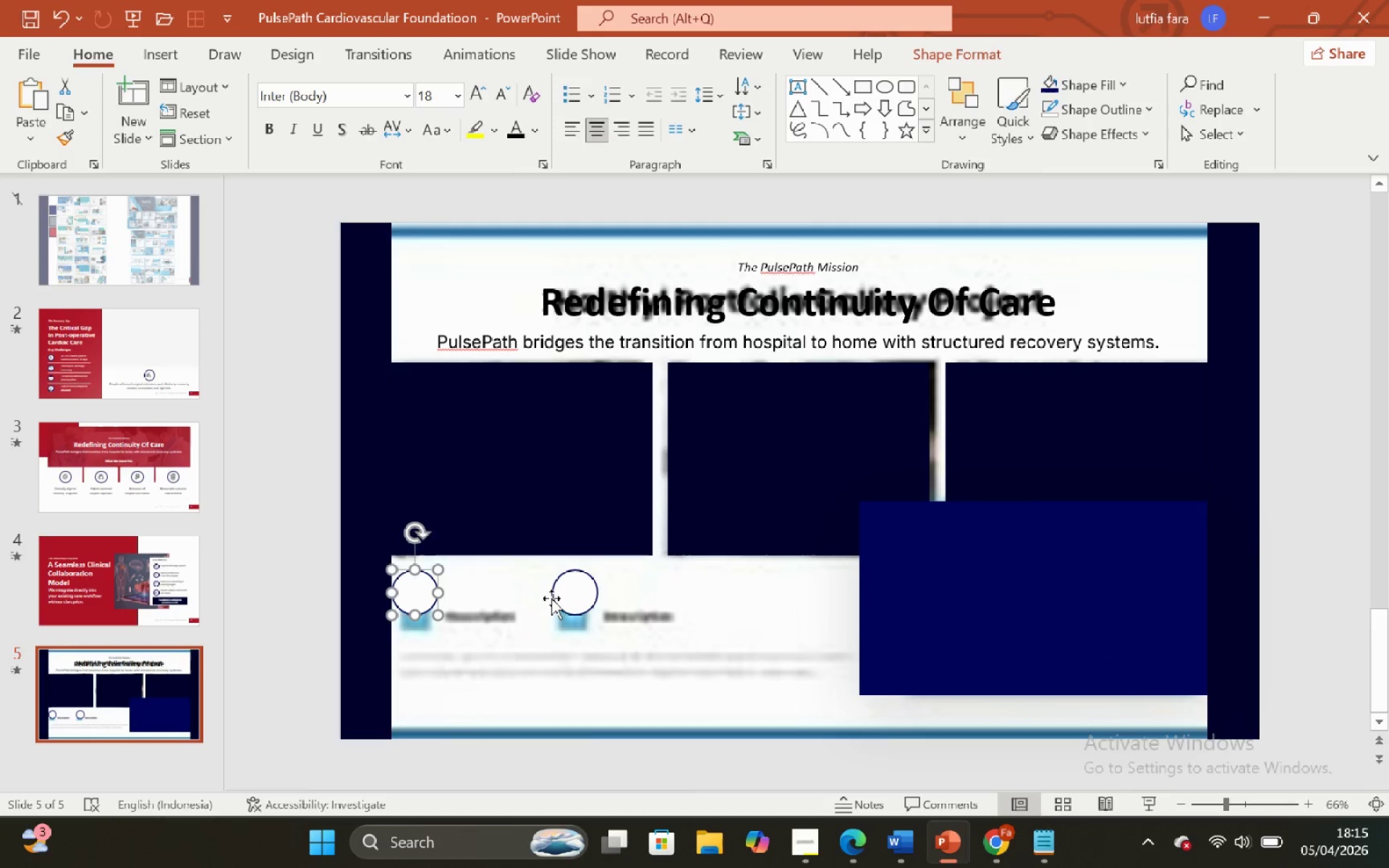 
hold_key(key=ShiftLeft, duration=0.39)
left_click([569, 584])
 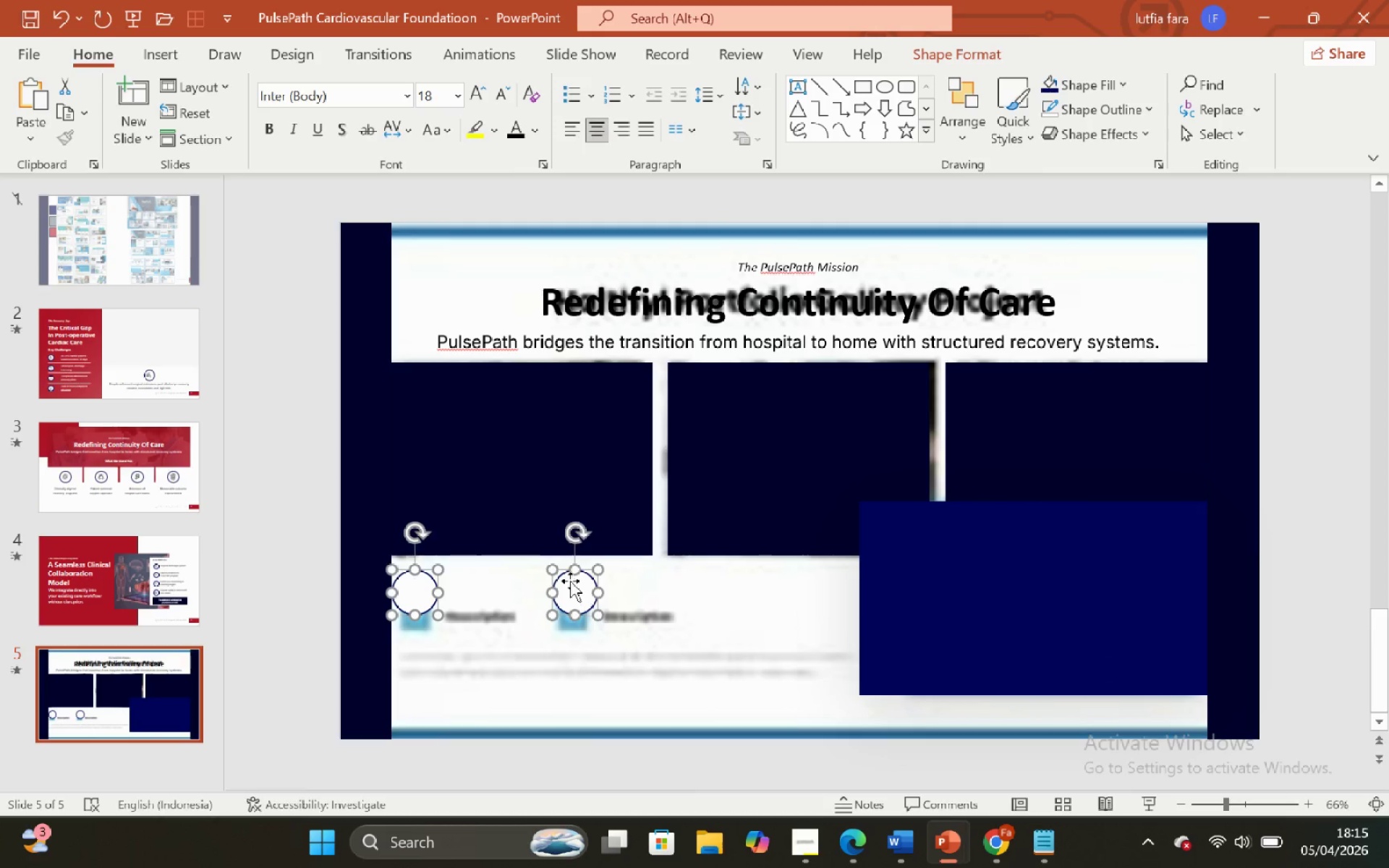 
left_click_drag(start_coordinate=[571, 581], to_coordinate=[570, 599])
 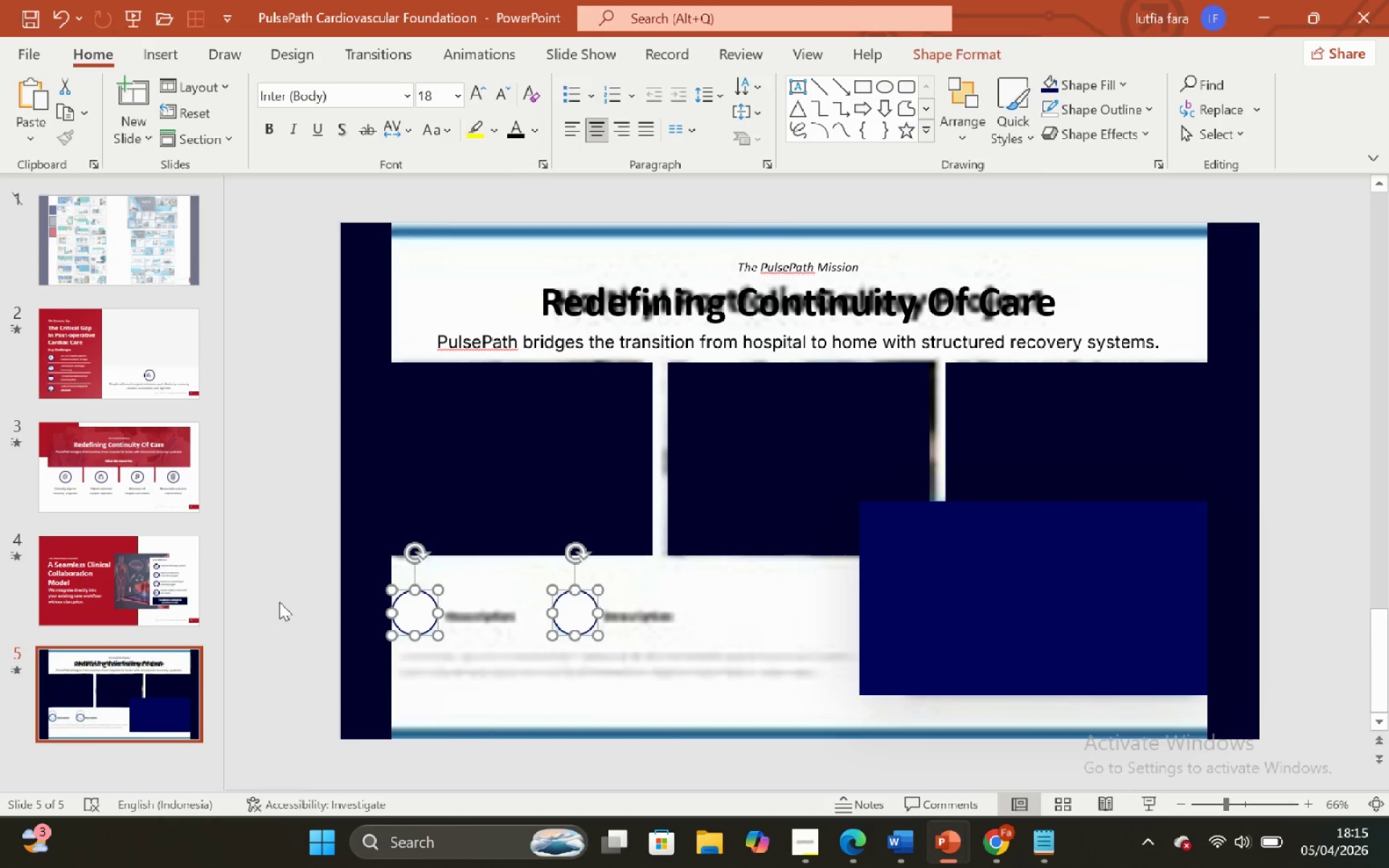 
hold_key(key=ShiftLeft, duration=1.09)
 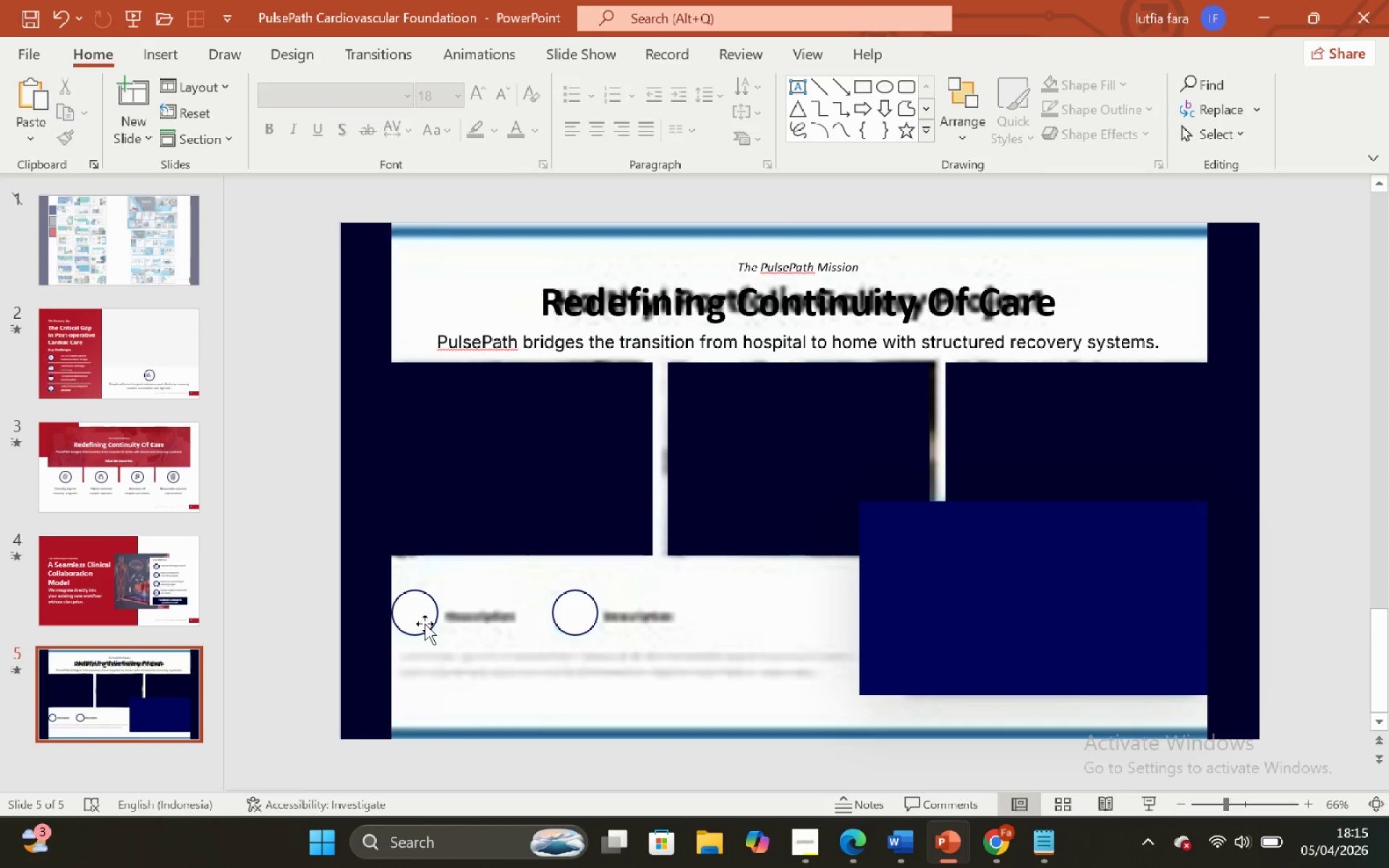 
left_click([419, 616])
 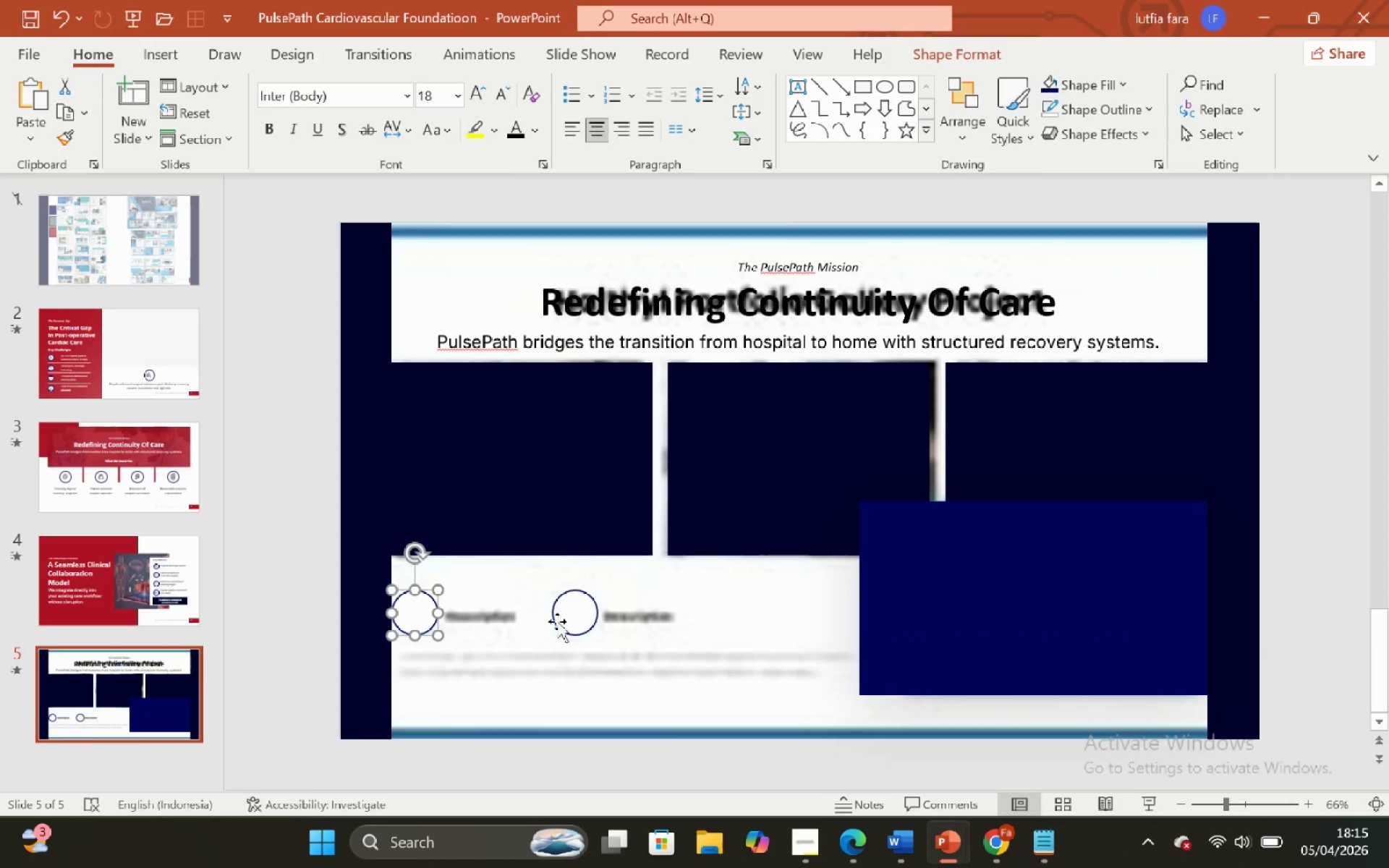 
left_click([558, 615])
 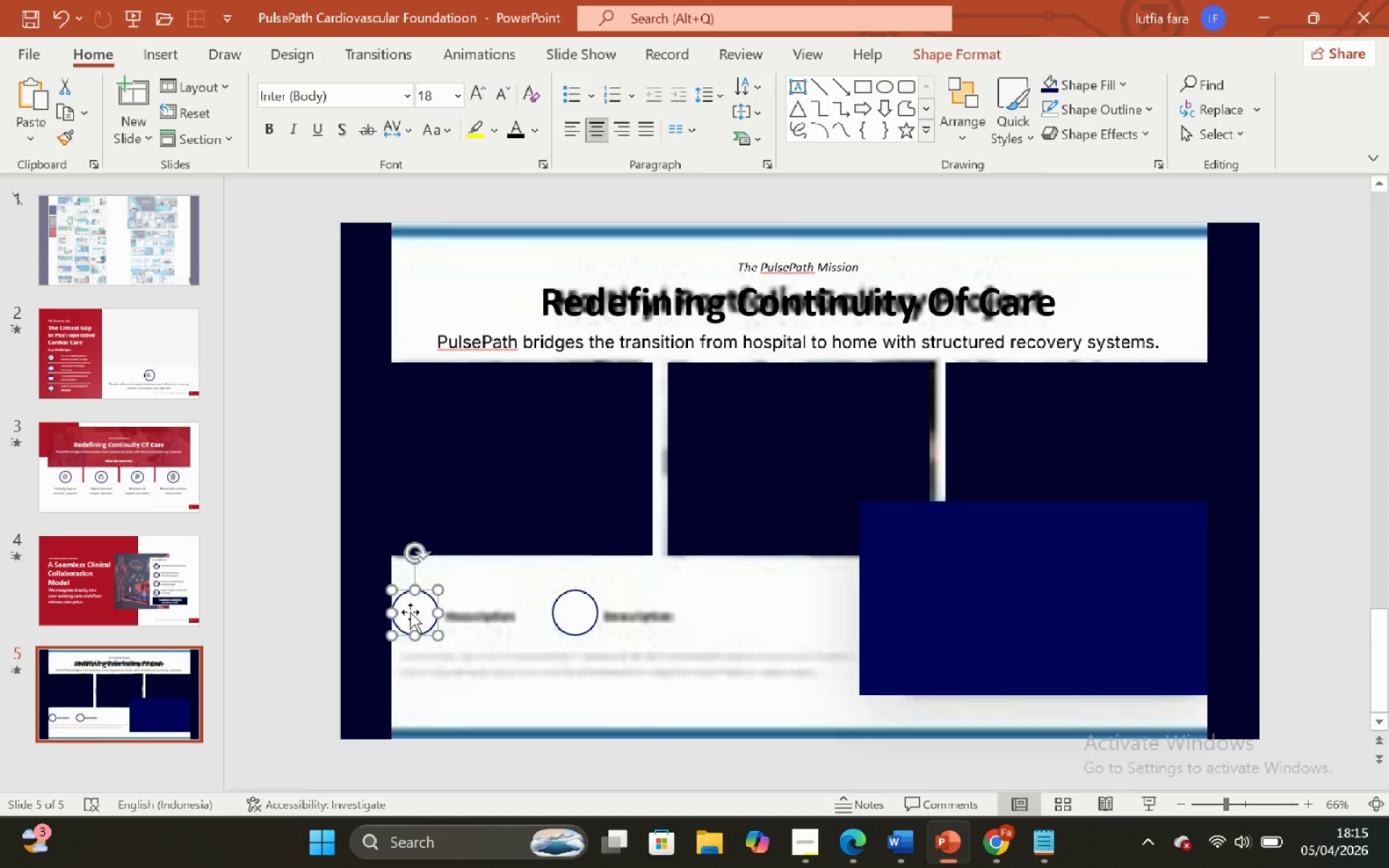 
double_click([312, 605])
 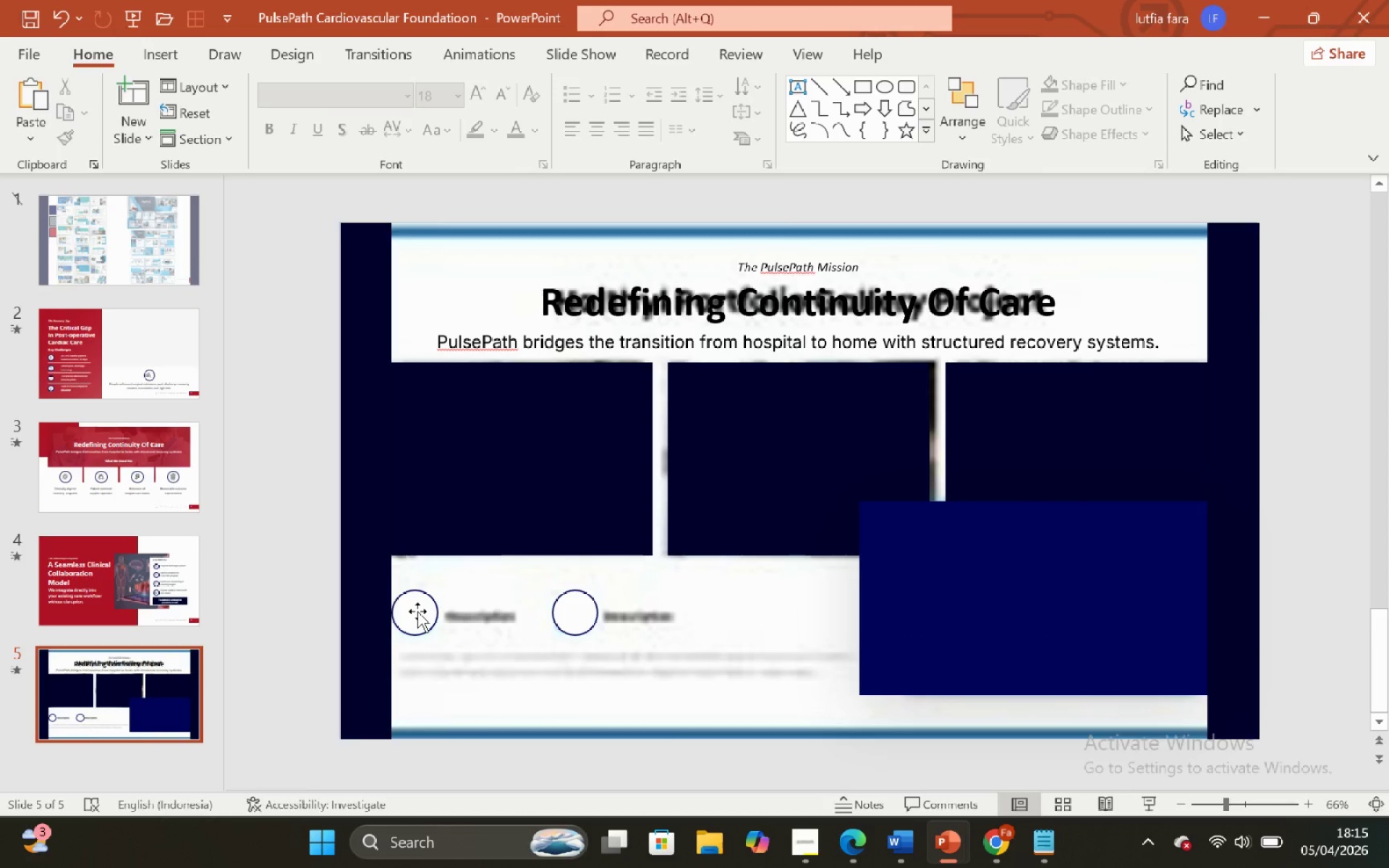 
left_click([417, 611])
 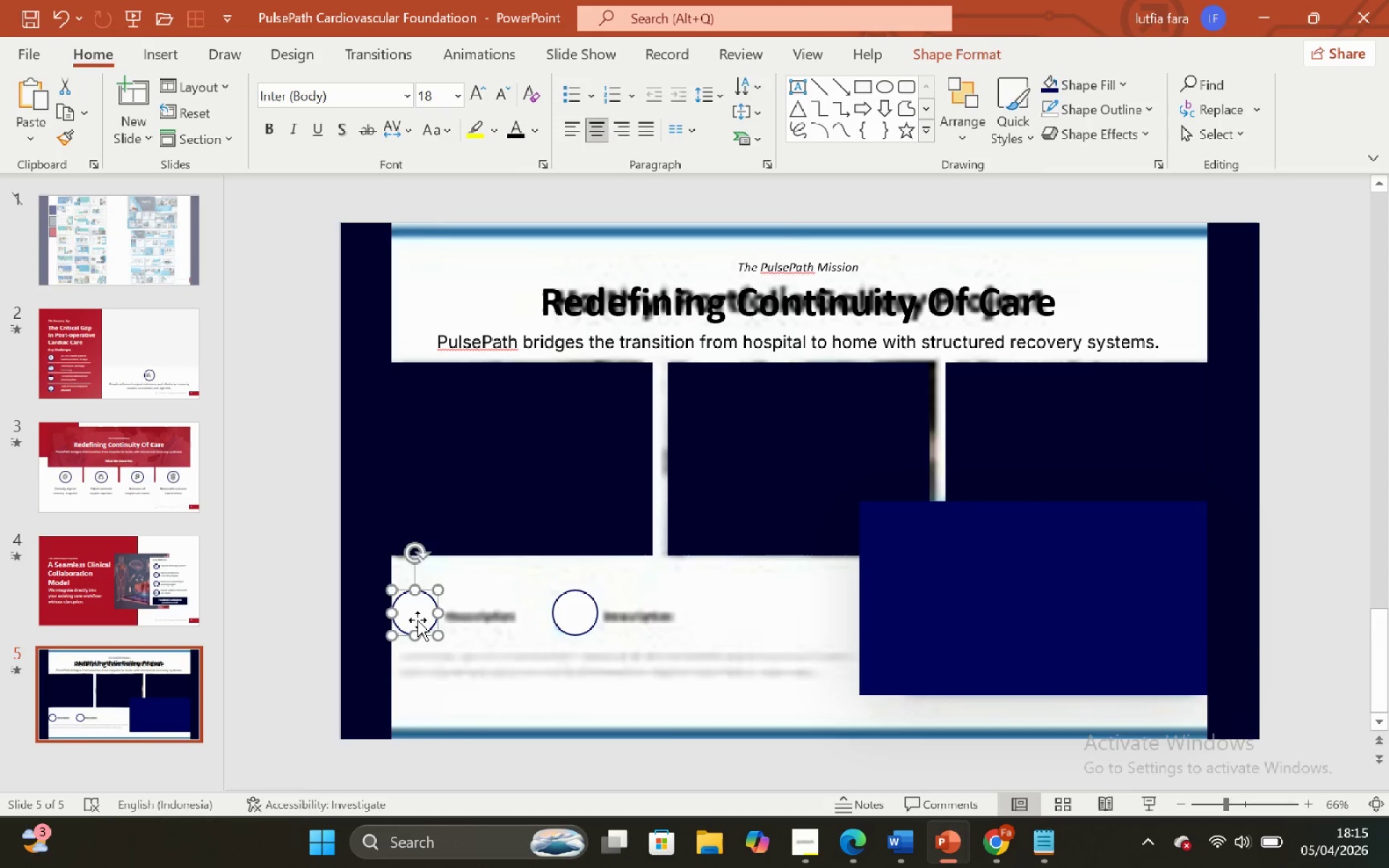 
hold_key(key=ShiftLeft, duration=0.97)
left_click_drag(start_coordinate=[417, 619], to_coordinate=[476, 622])
 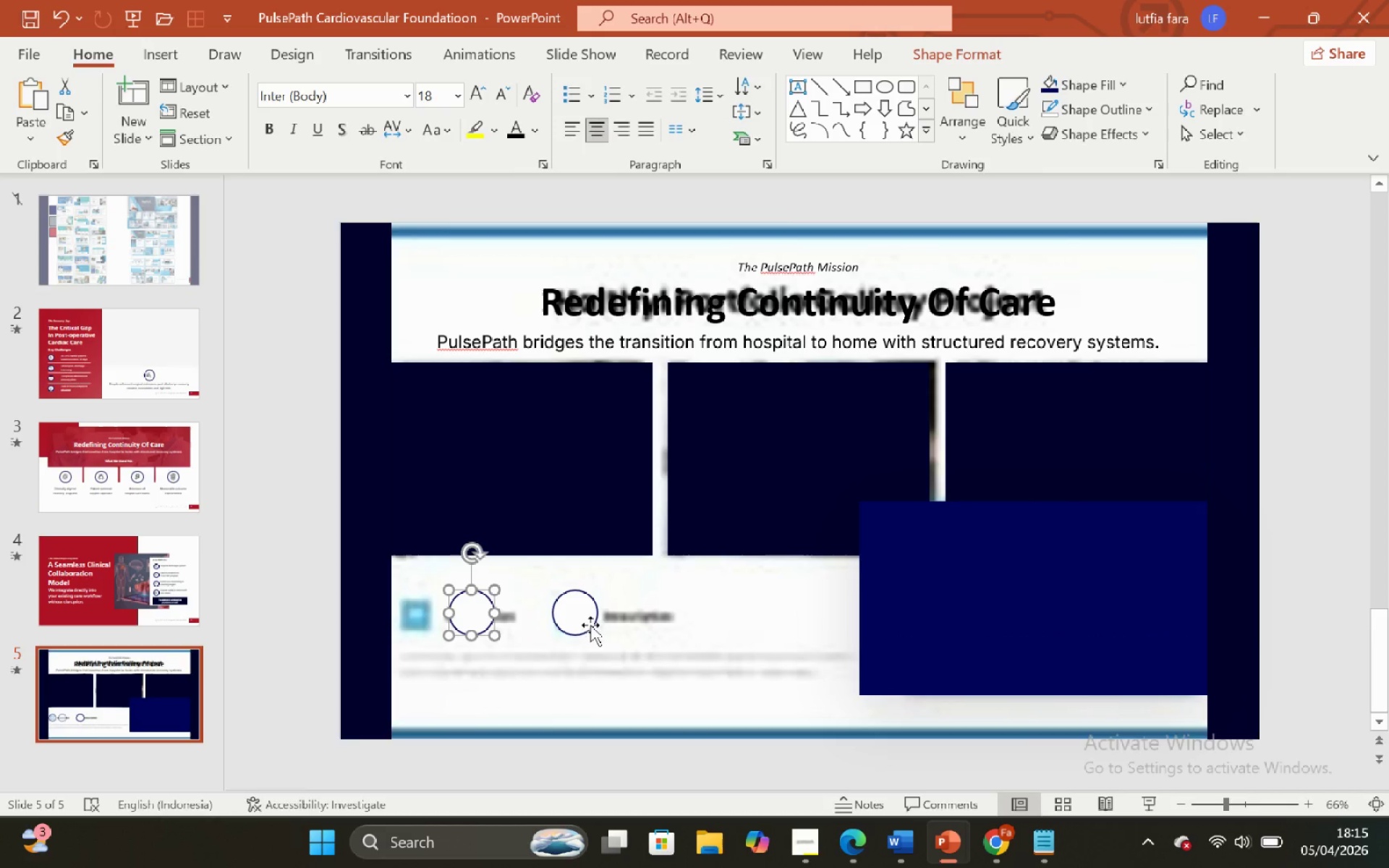 
left_click([581, 613])
 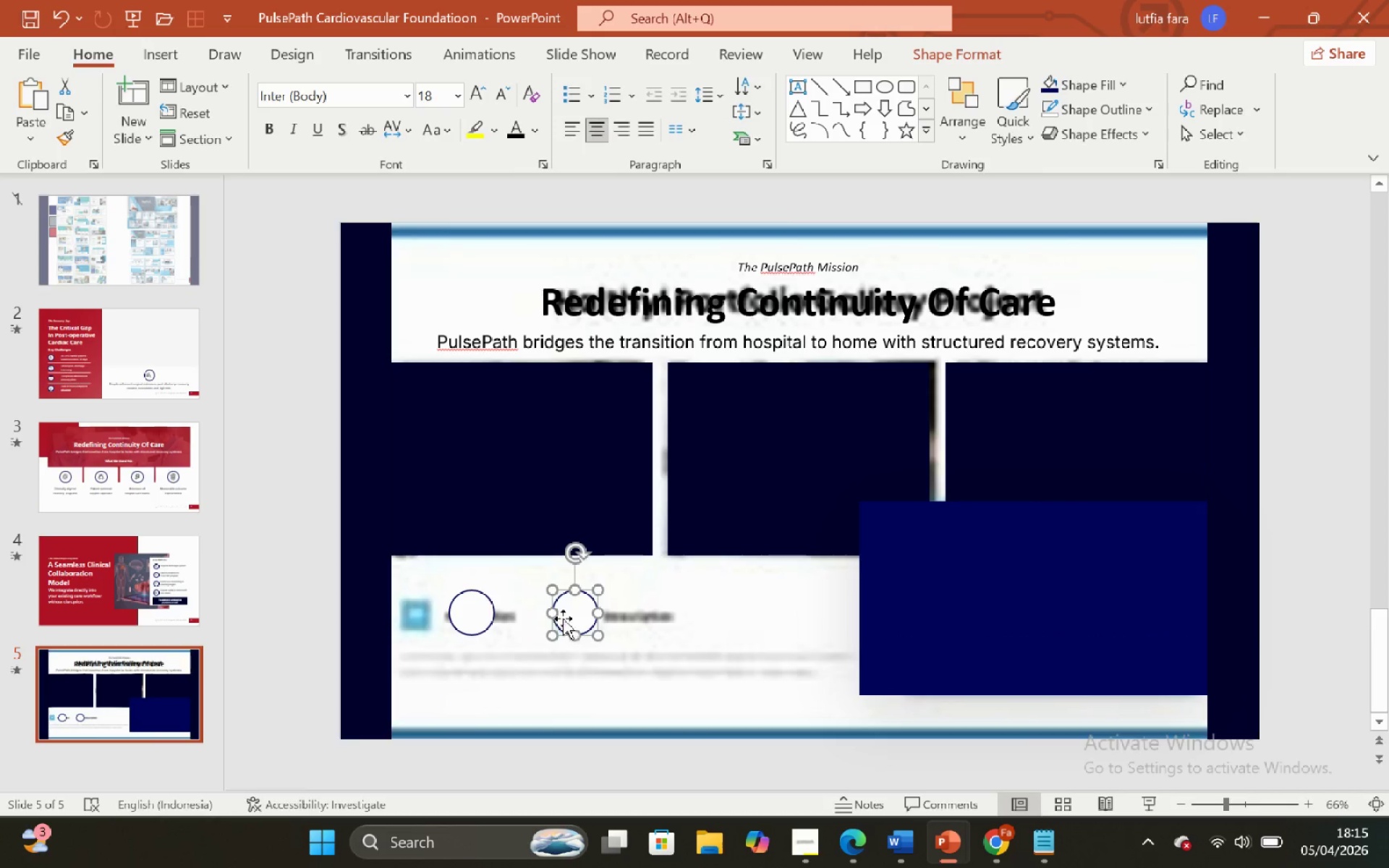 
hold_key(key=ShiftLeft, duration=1.73)
left_click_drag(start_coordinate=[569, 616], to_coordinate=[648, 644])
 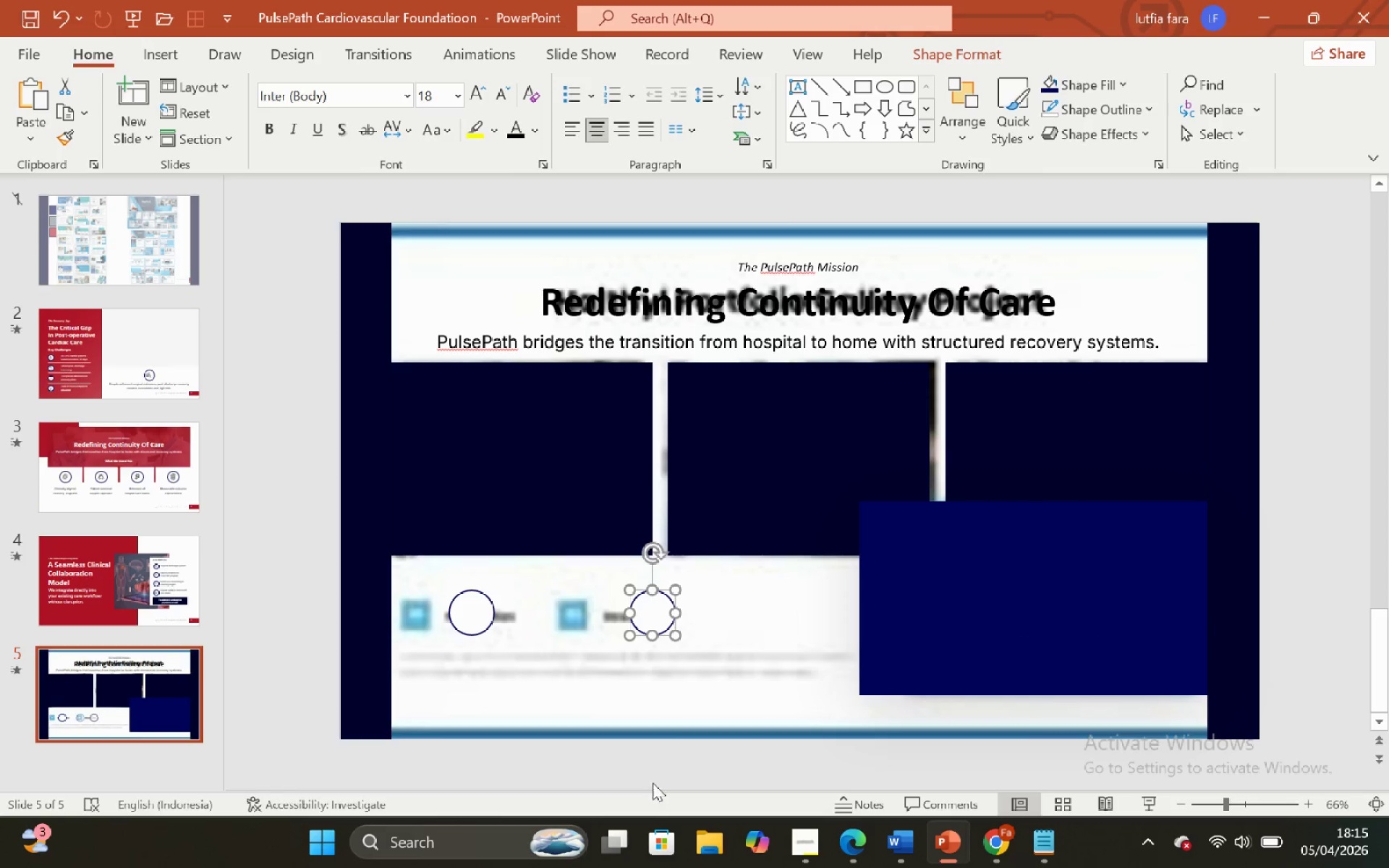 
left_click([644, 743])
 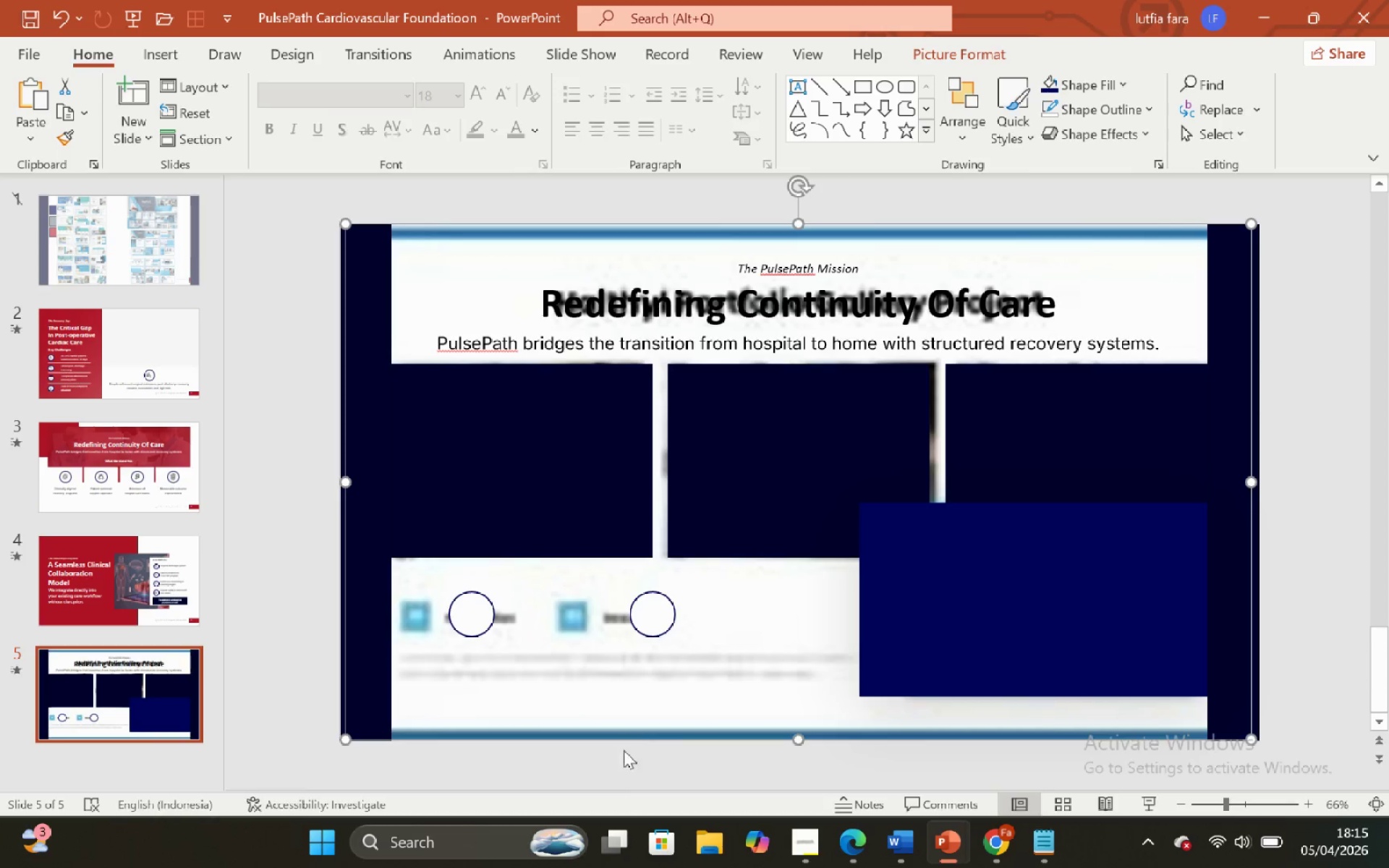 
left_click([635, 765])
 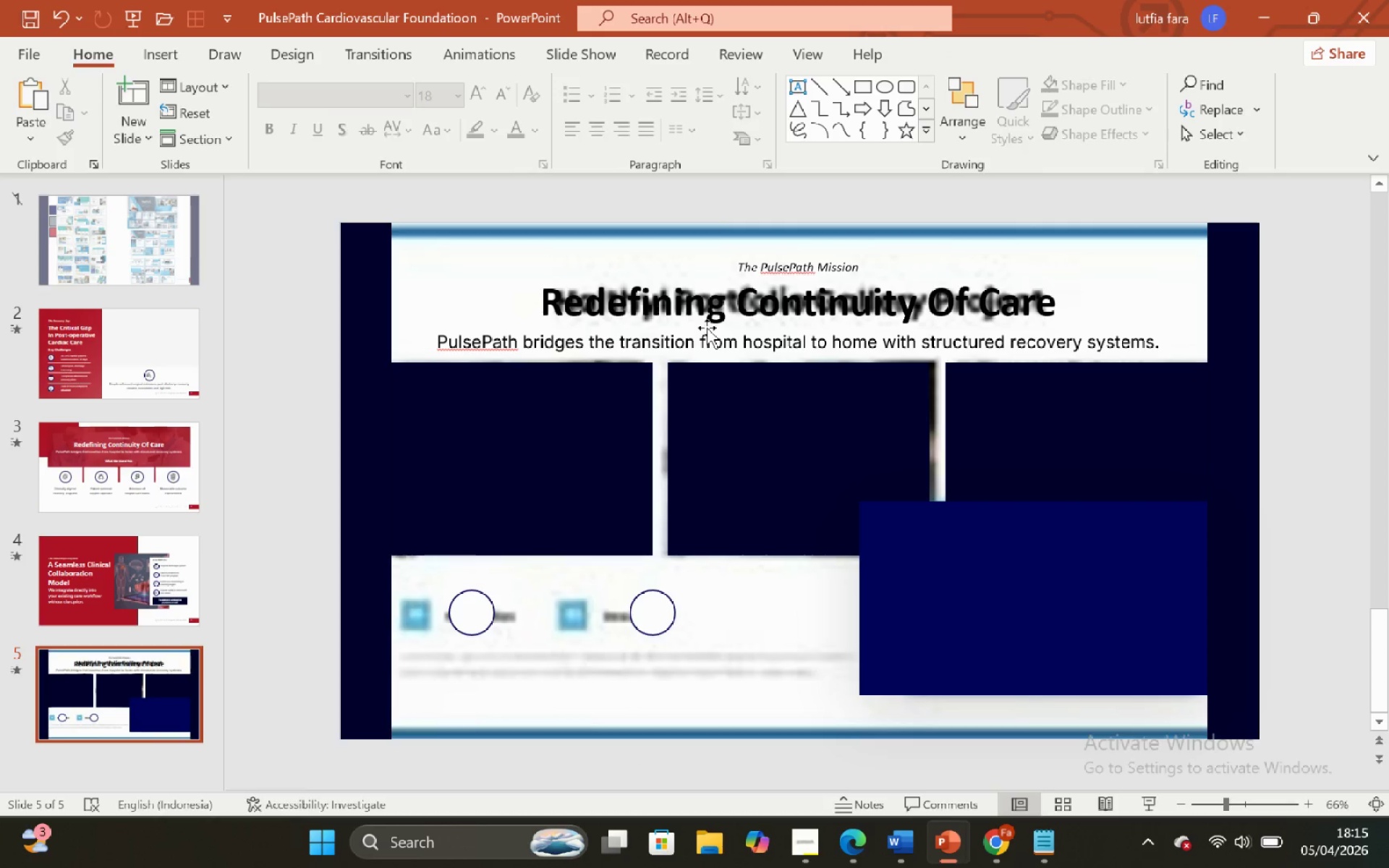 
left_click([710, 341])
 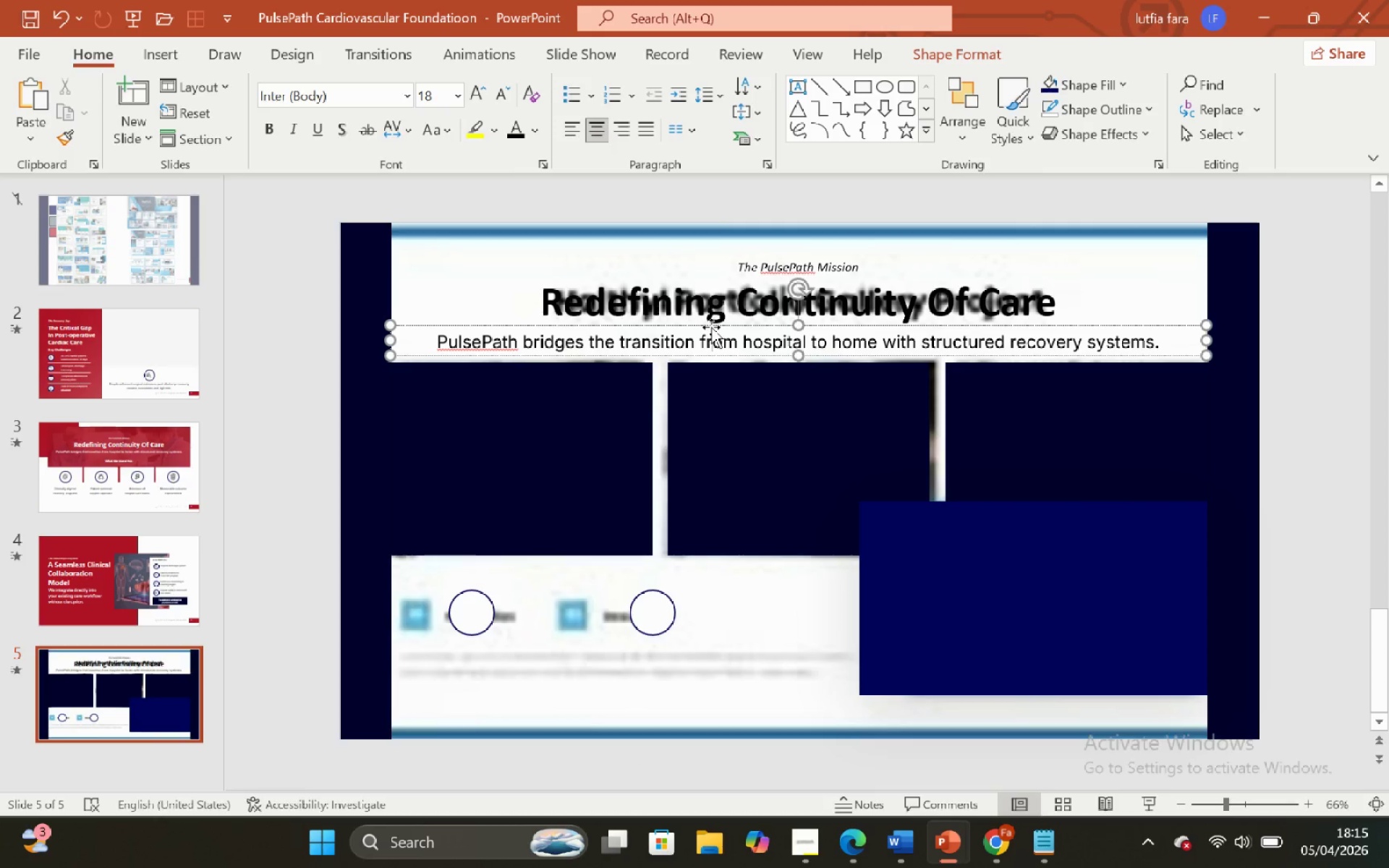 
left_click([711, 327])
 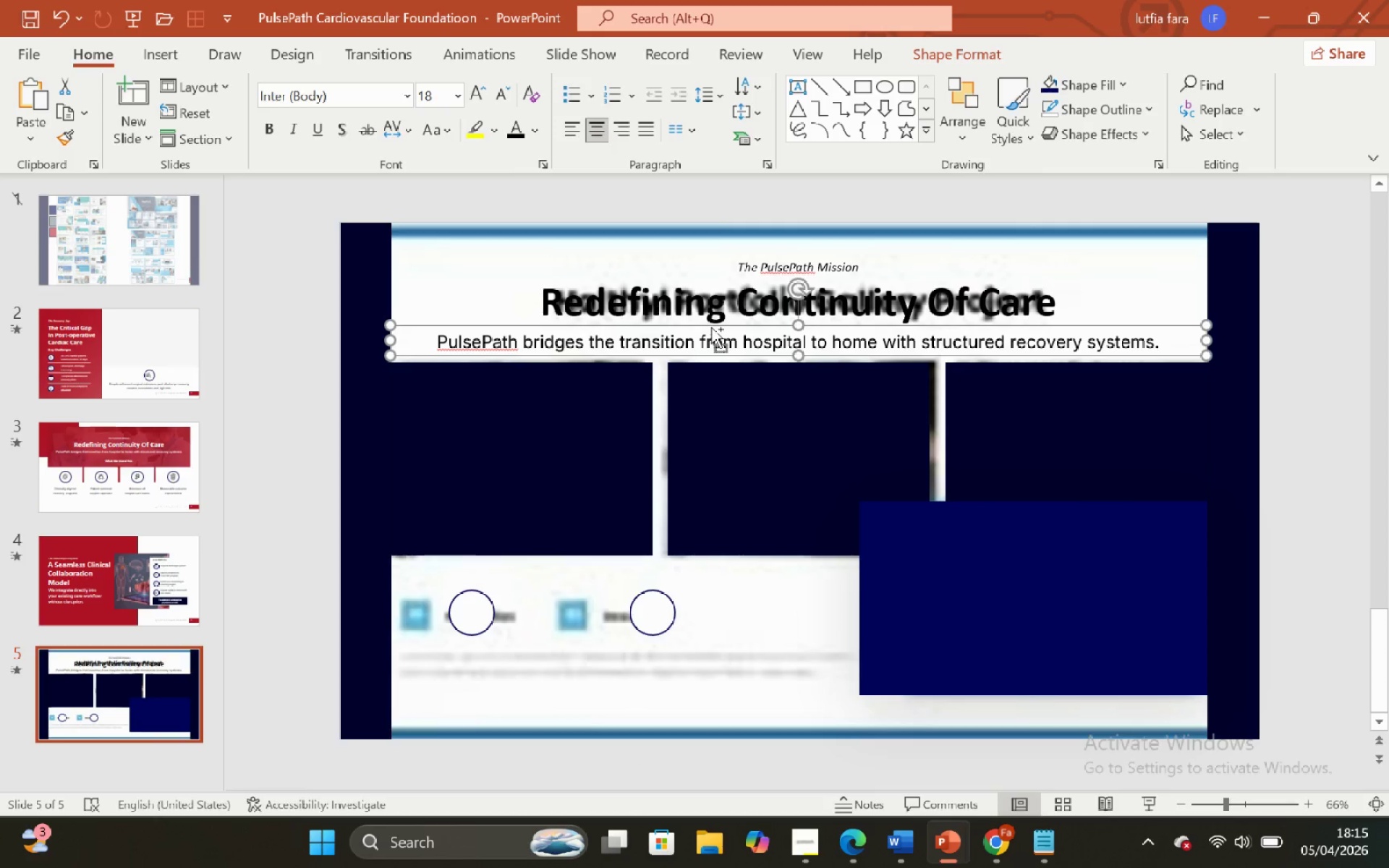 
key(Control+C)
 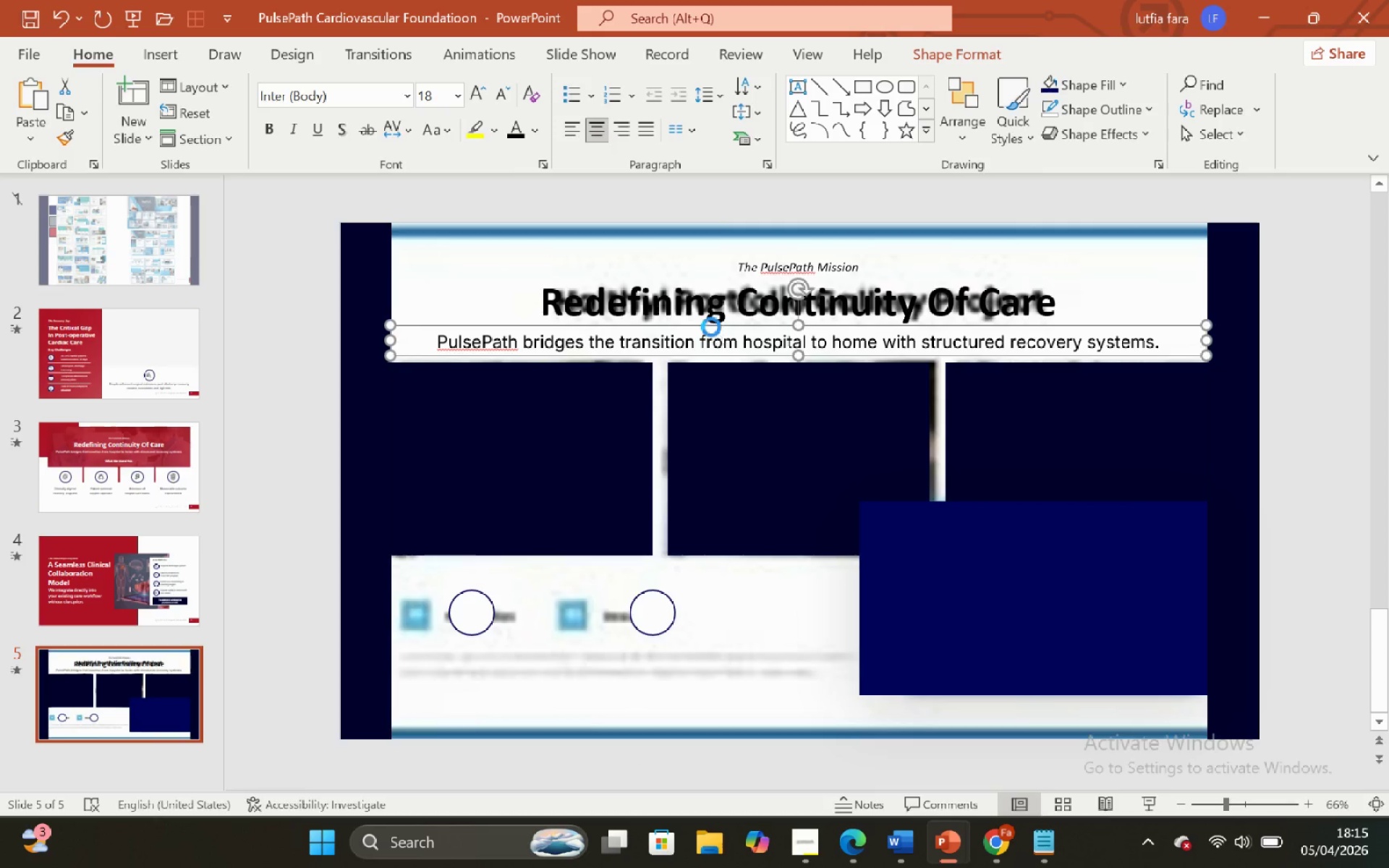 
key(Control+V)
 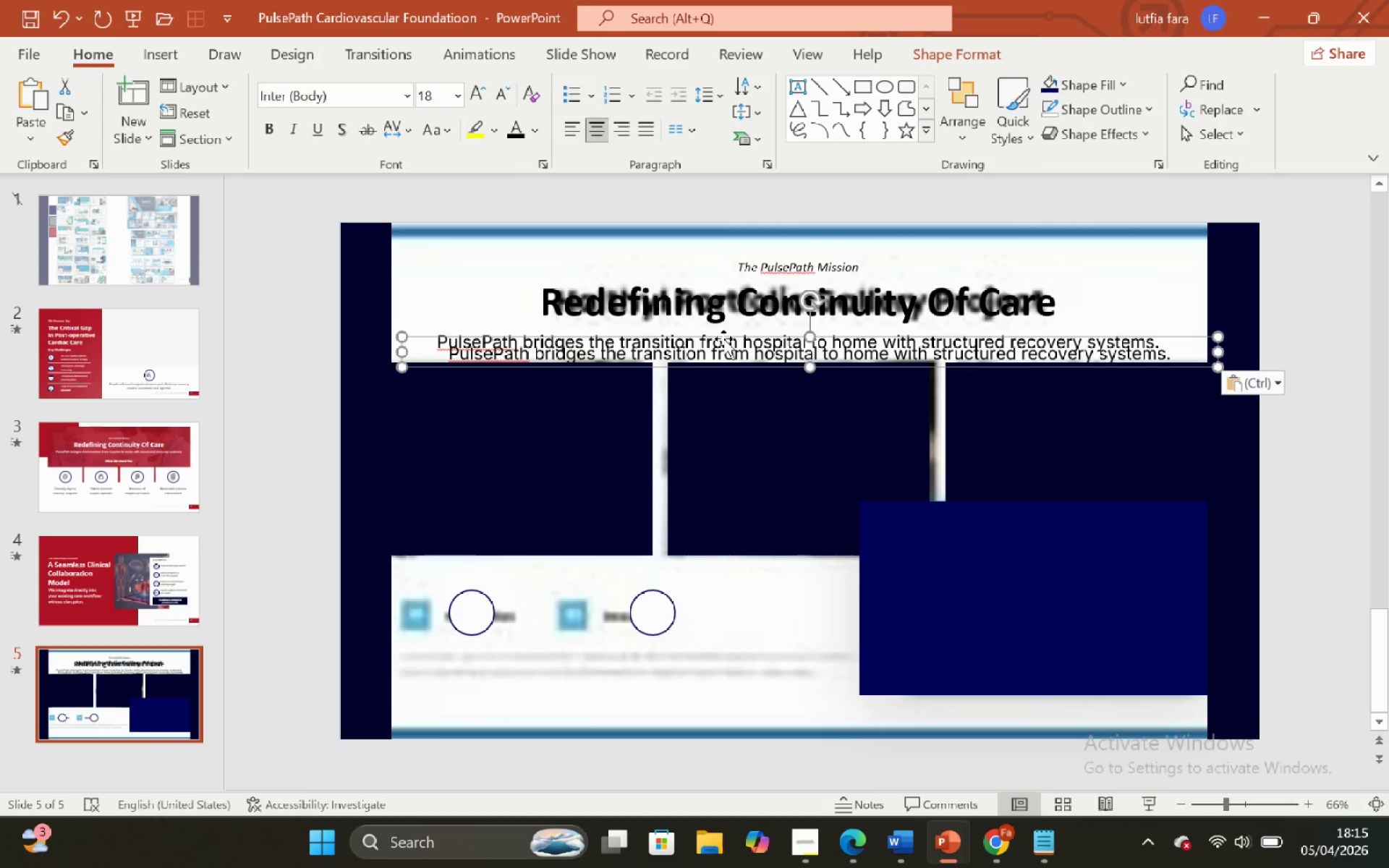 
left_click_drag(start_coordinate=[723, 338], to_coordinate=[590, 655])
 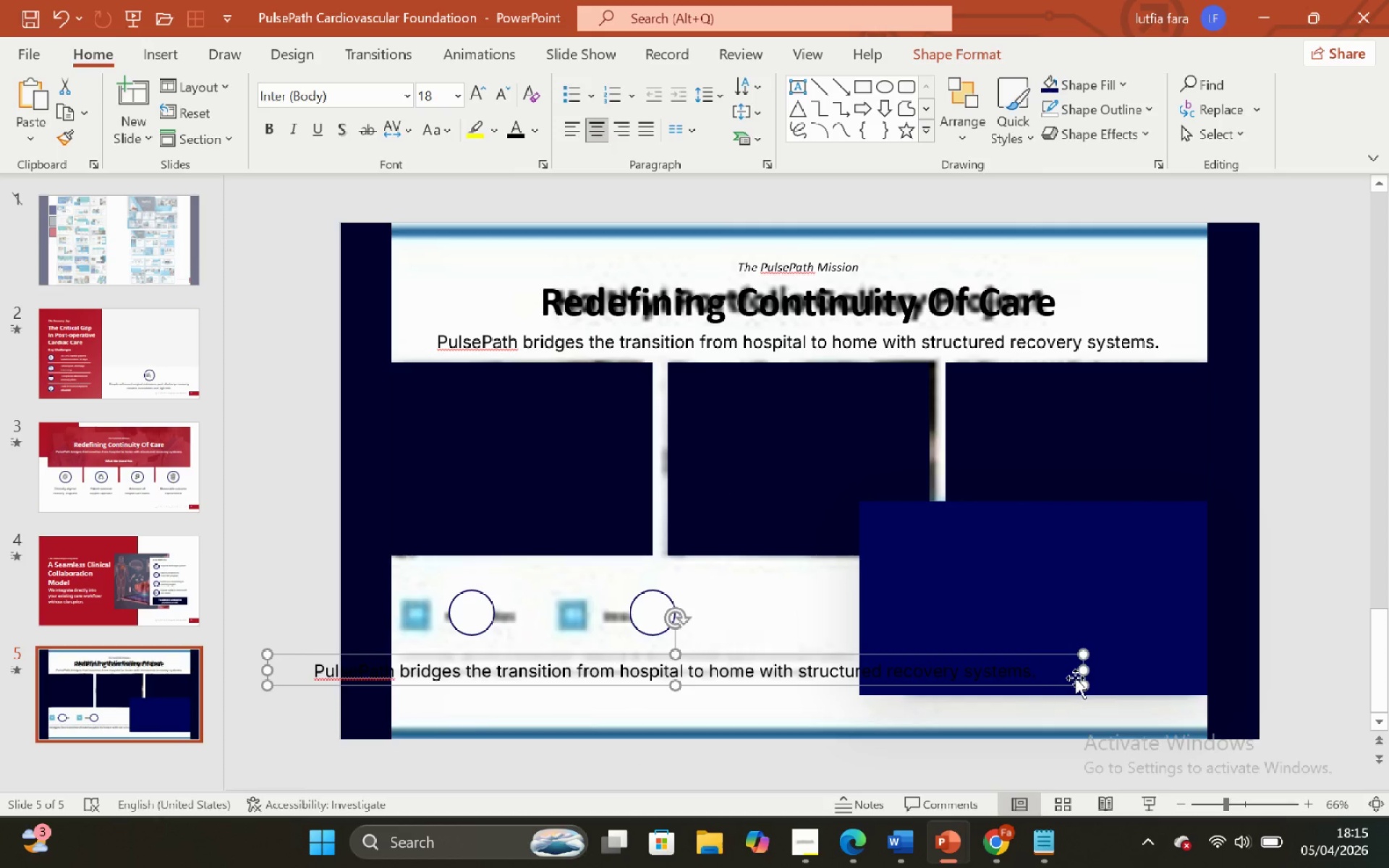 
left_click_drag(start_coordinate=[1082, 672], to_coordinate=[787, 640])
 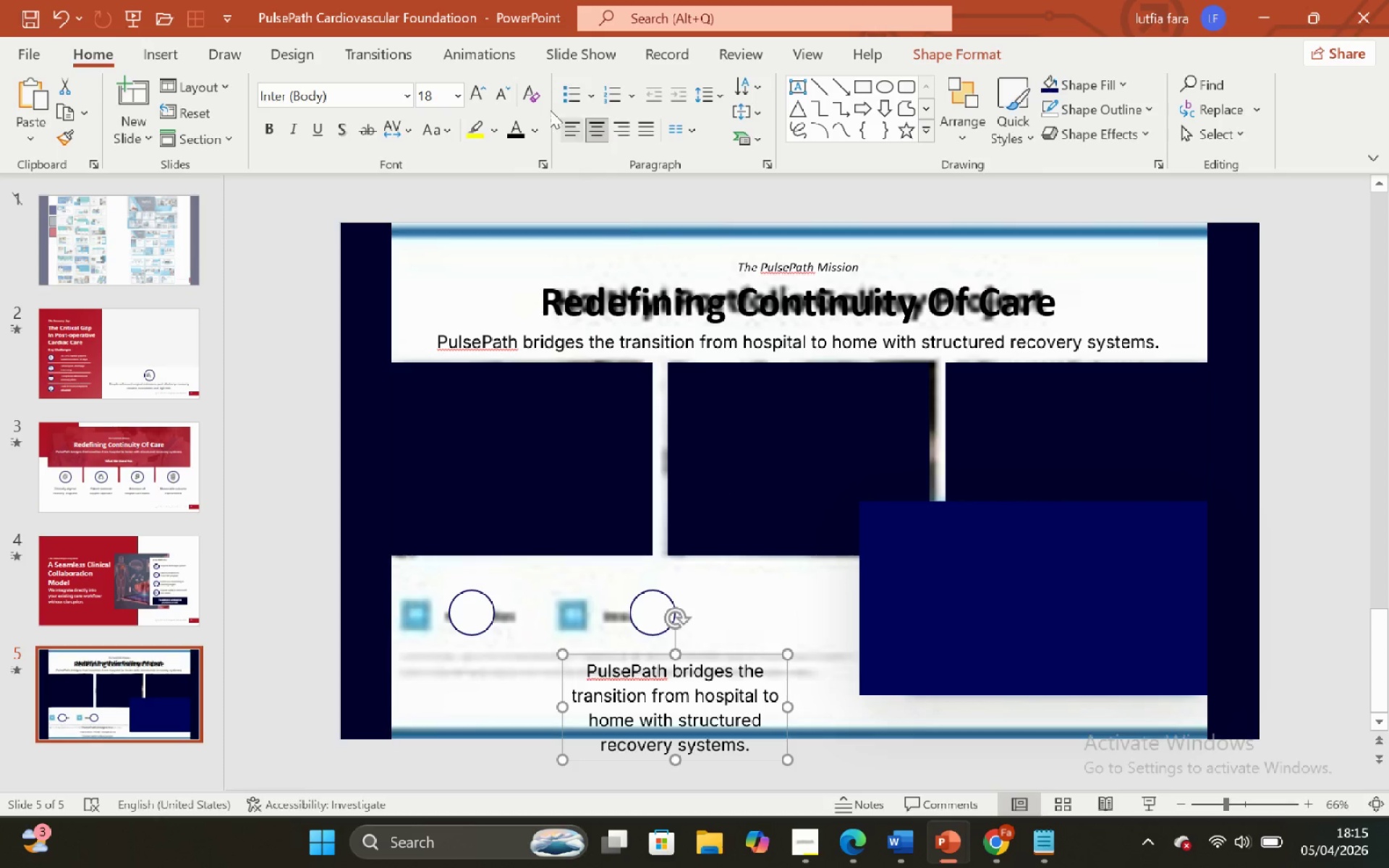 
hold_key(key=ShiftLeft, duration=1.24)
 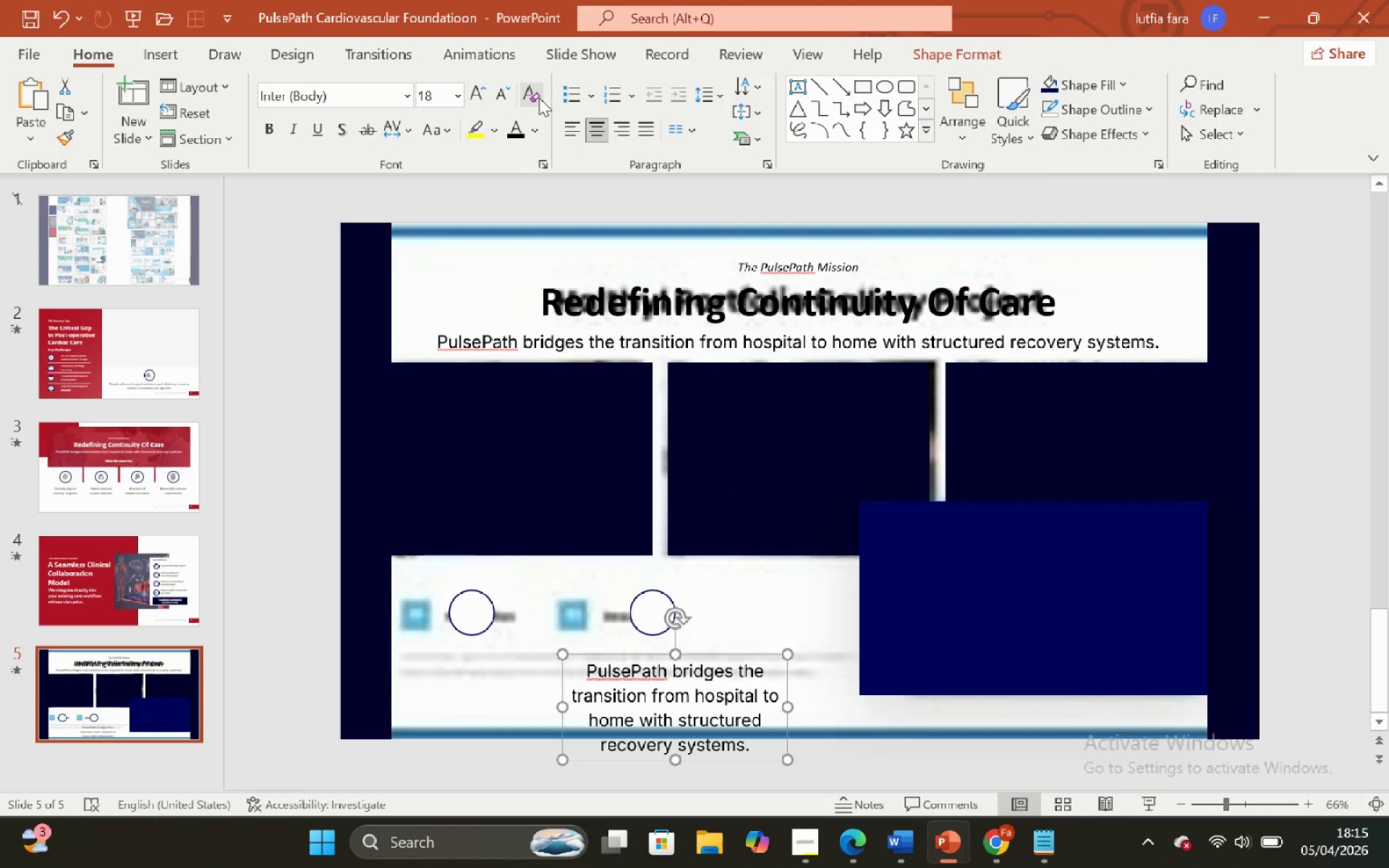 
hold_key(key=ControlLeft, duration=1.2)
 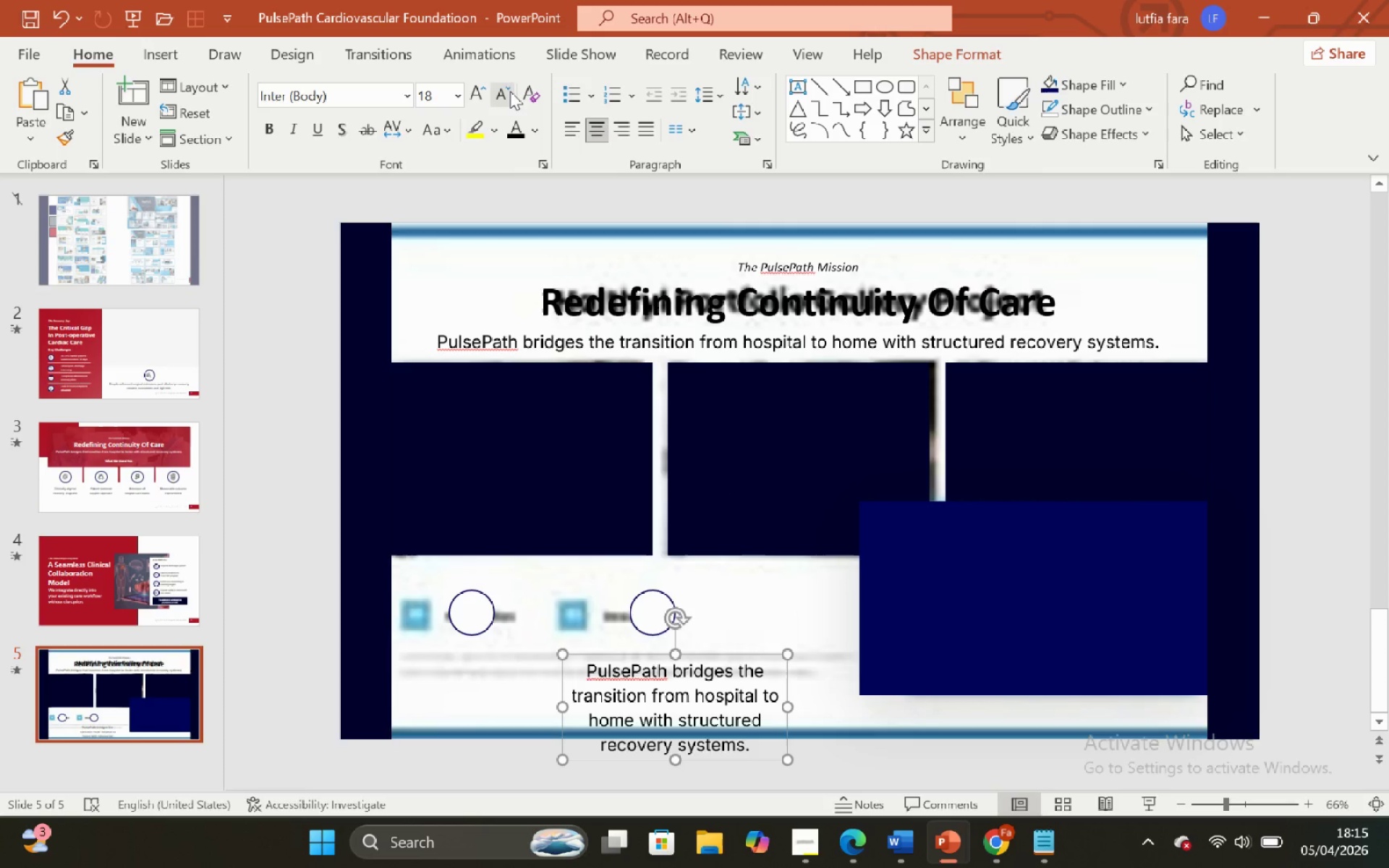 
double_click([510, 91])
 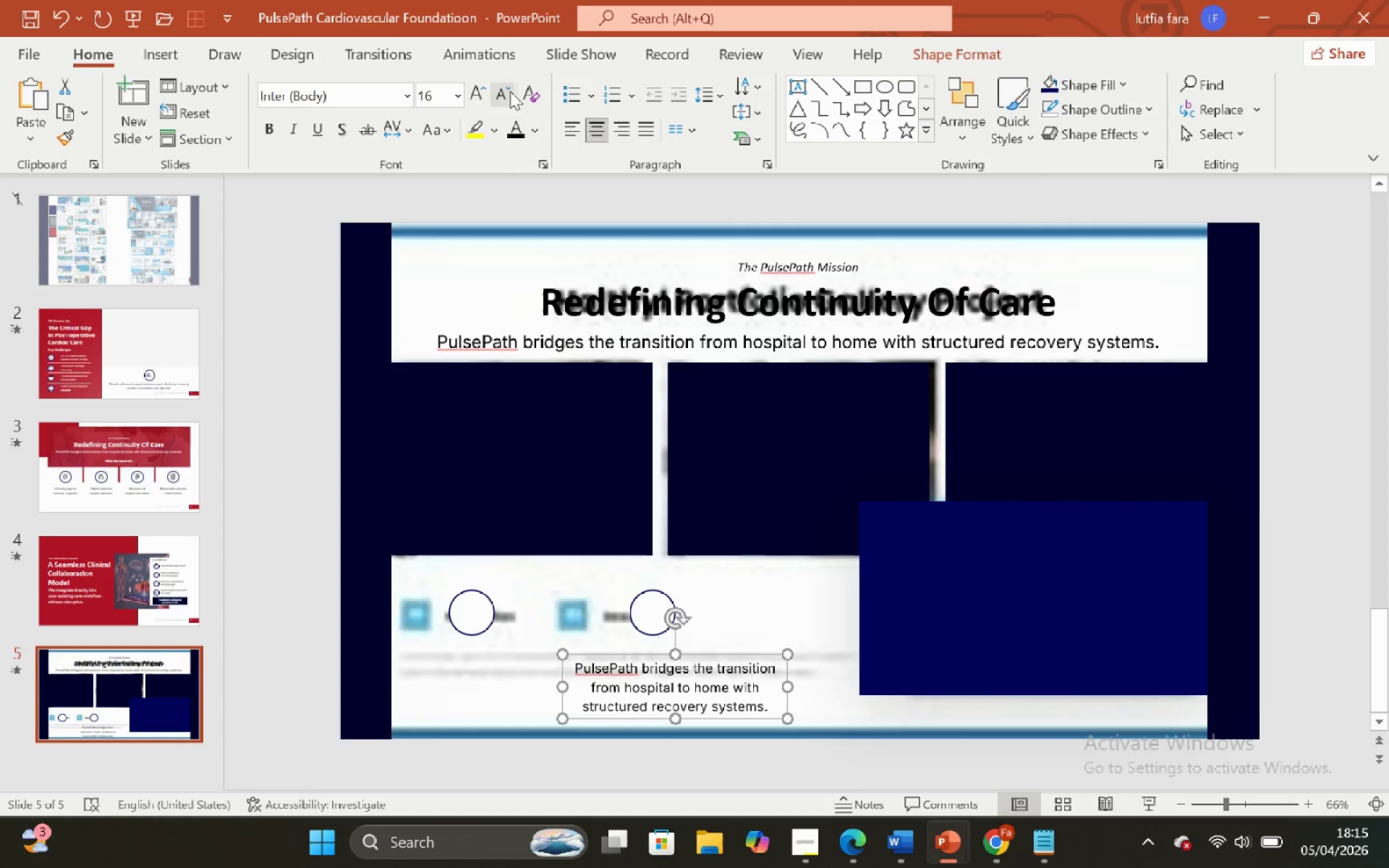 
triple_click([510, 91])
 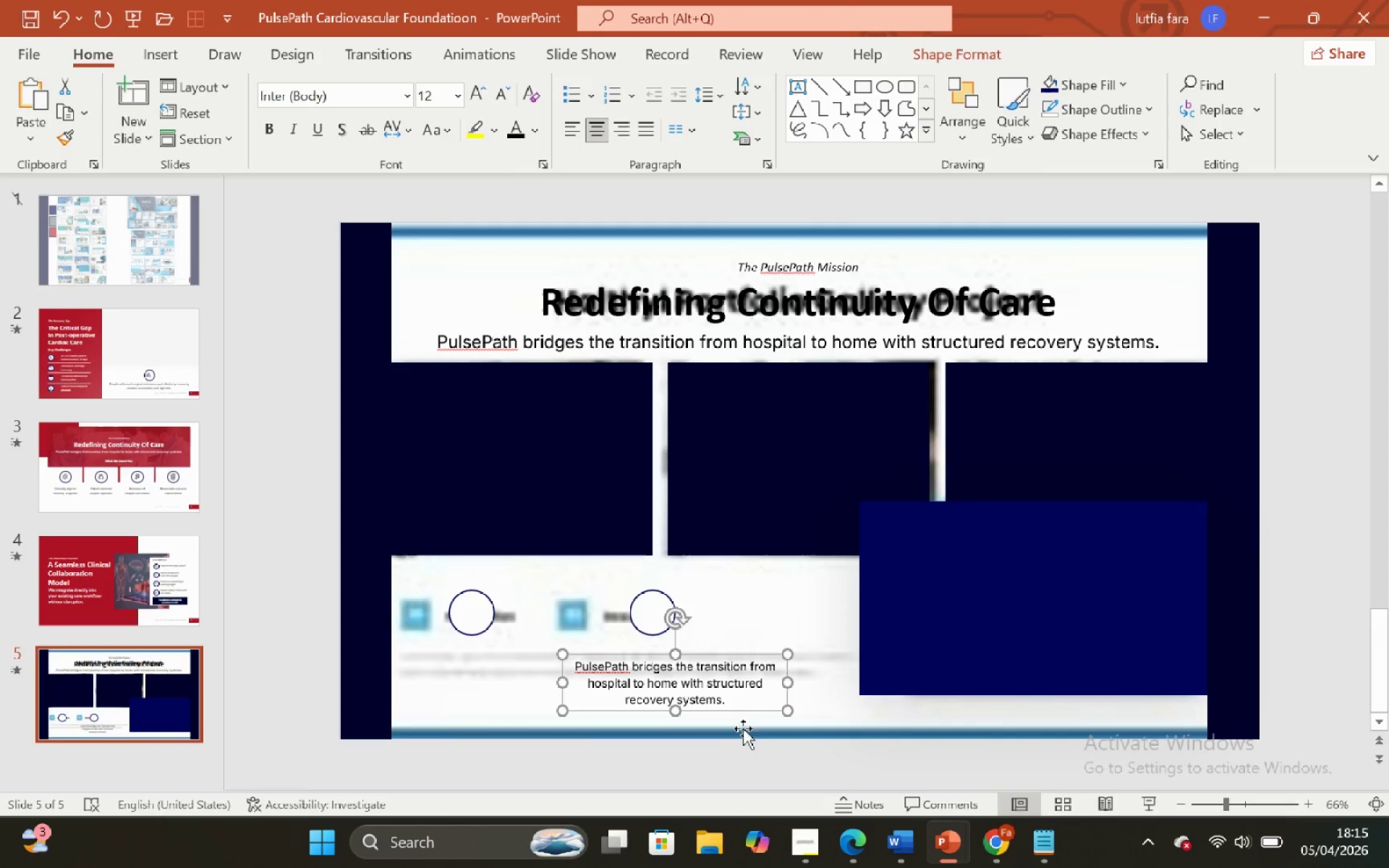 
left_click_drag(start_coordinate=[731, 702], to_coordinate=[630, 710])
 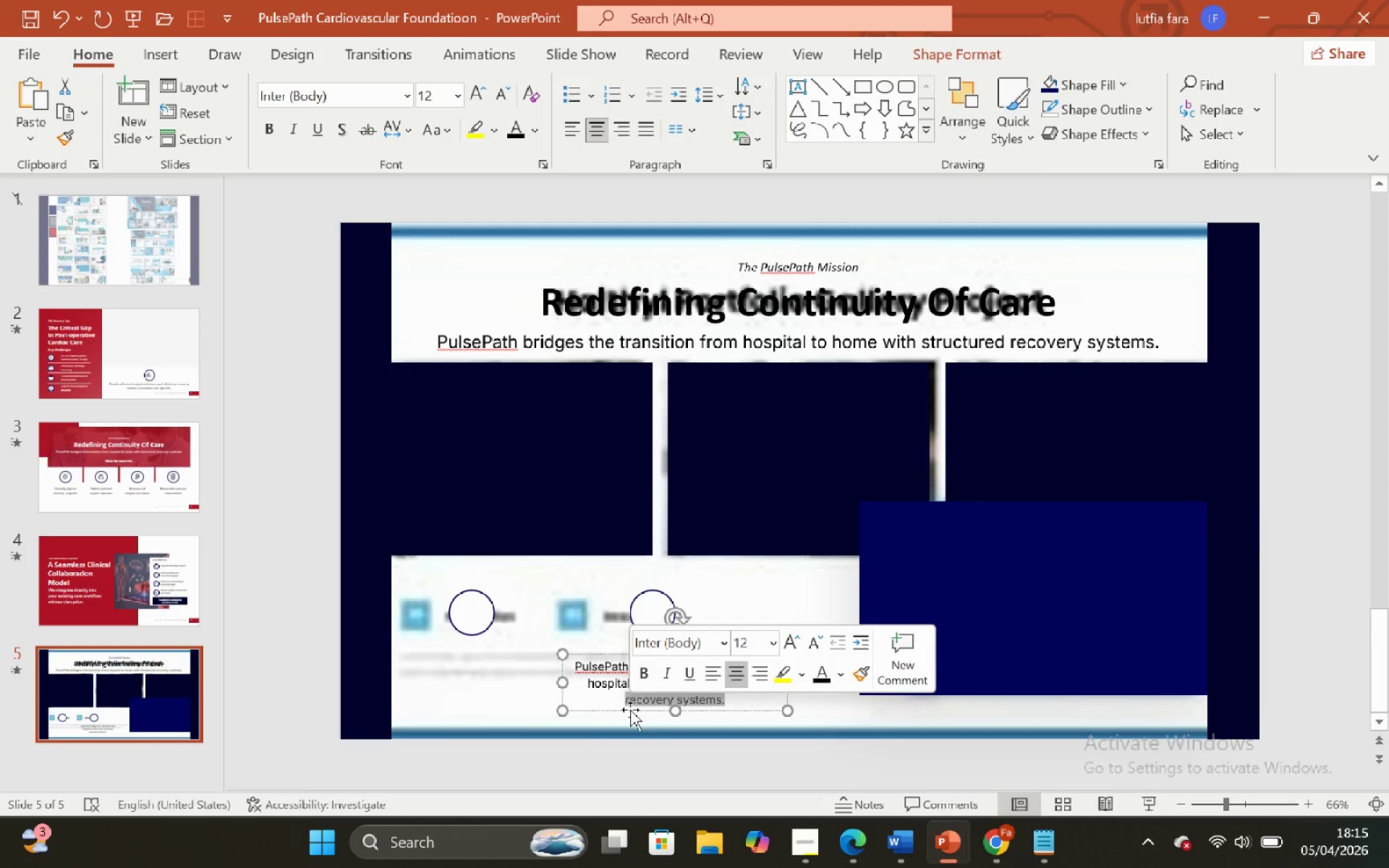 
key(Backspace)
 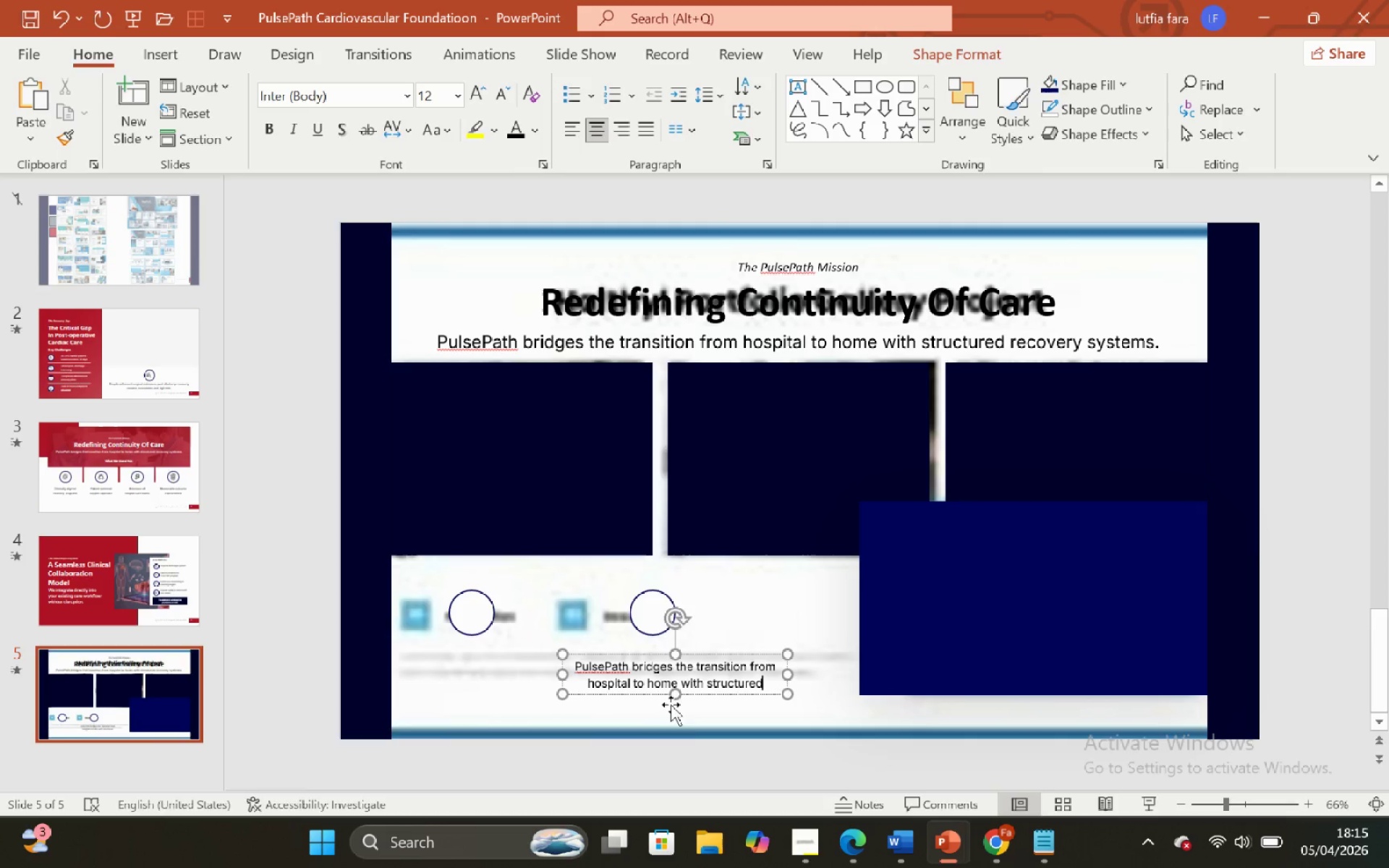 
left_click([727, 755])
 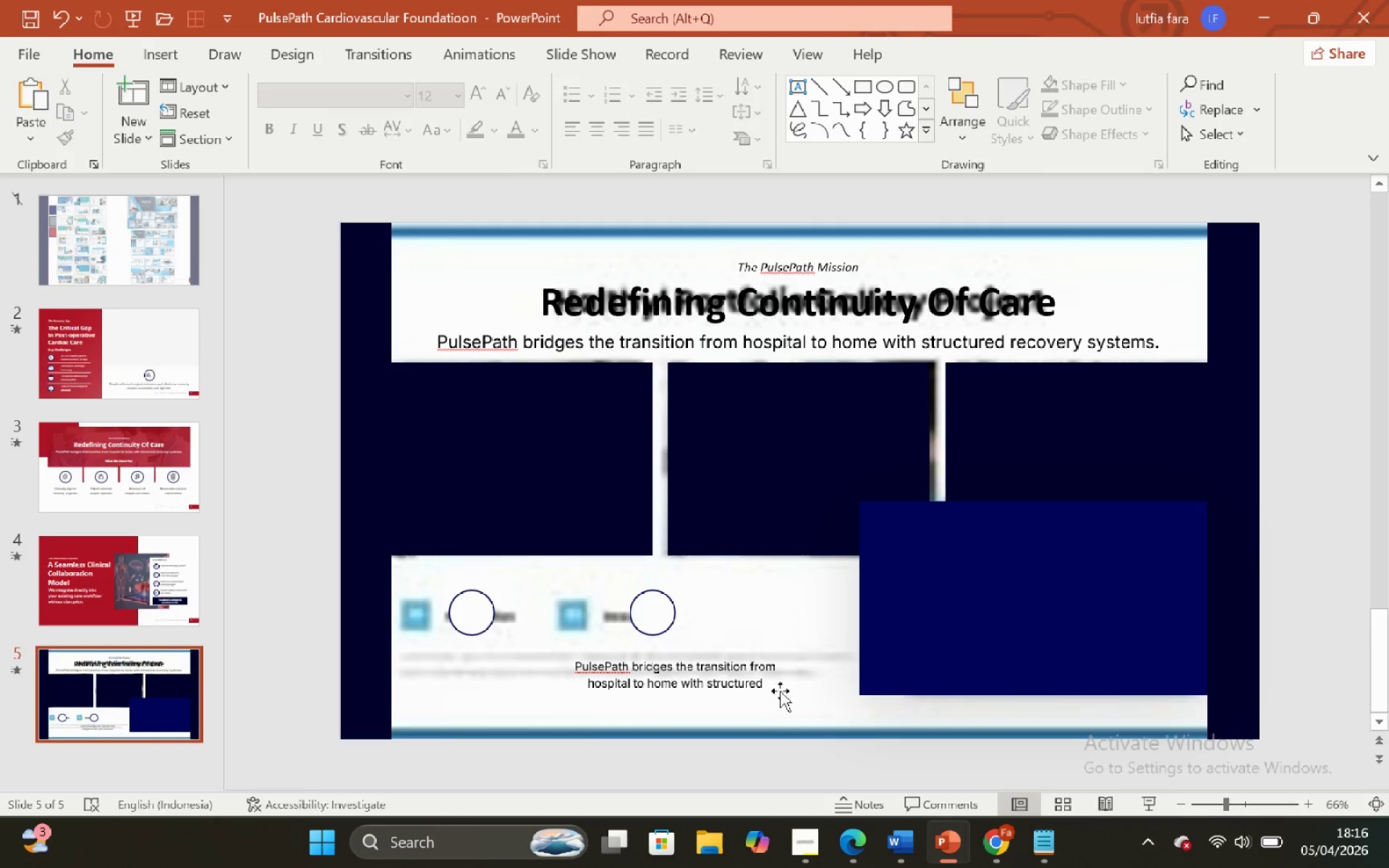 
left_click([779, 684])
 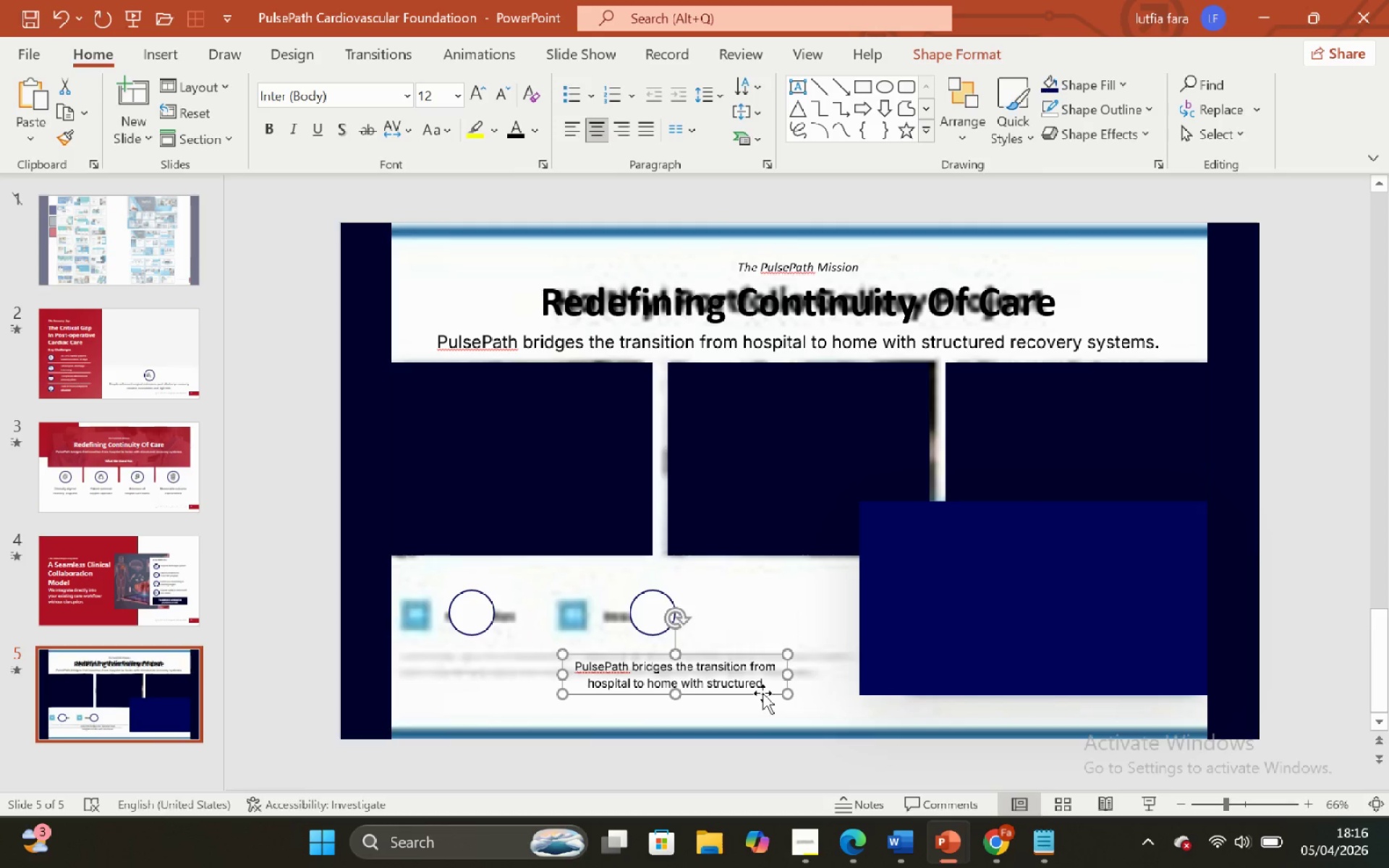 
left_click_drag(start_coordinate=[763, 692], to_coordinate=[572, 684])
 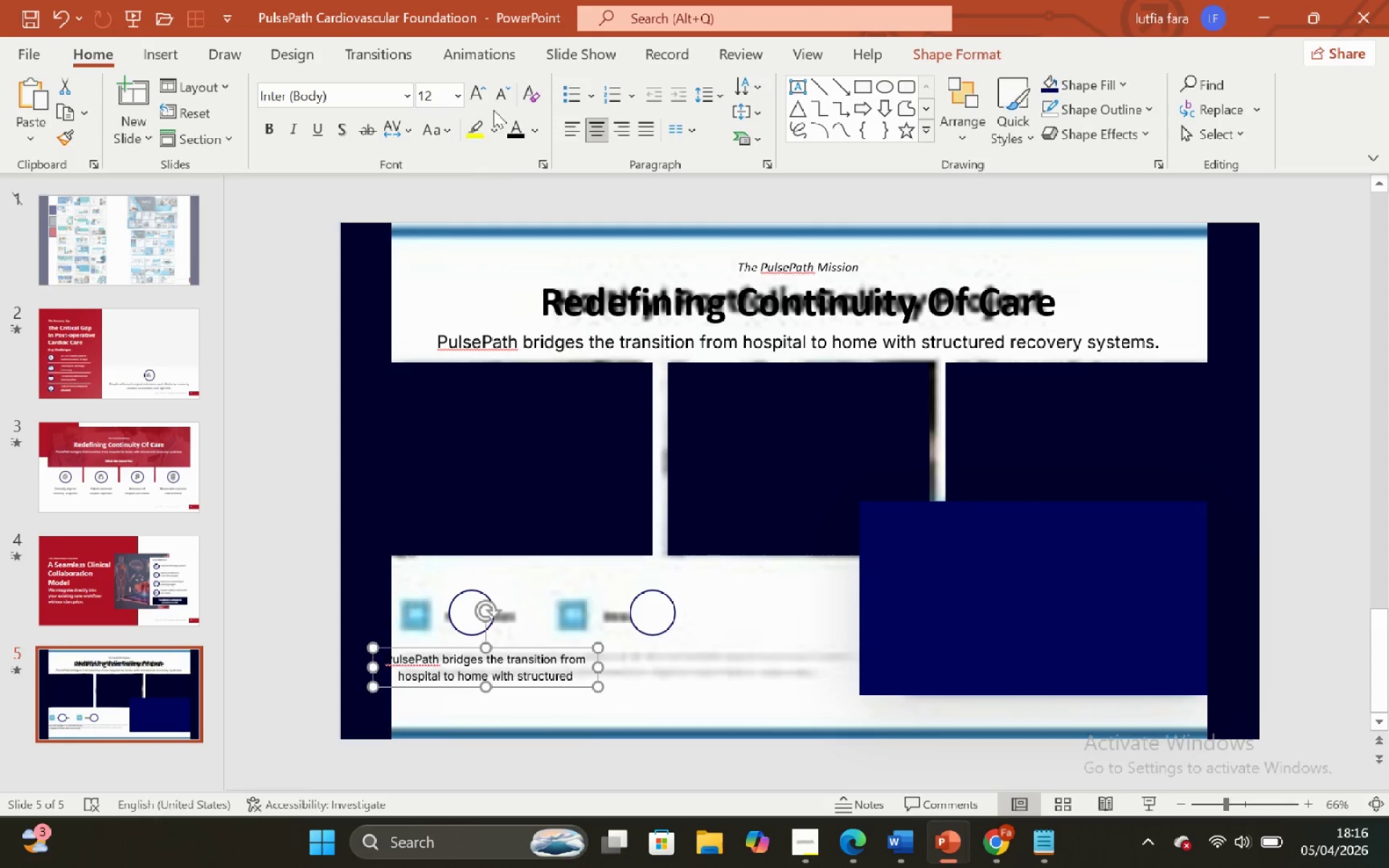 
left_click([494, 103])
 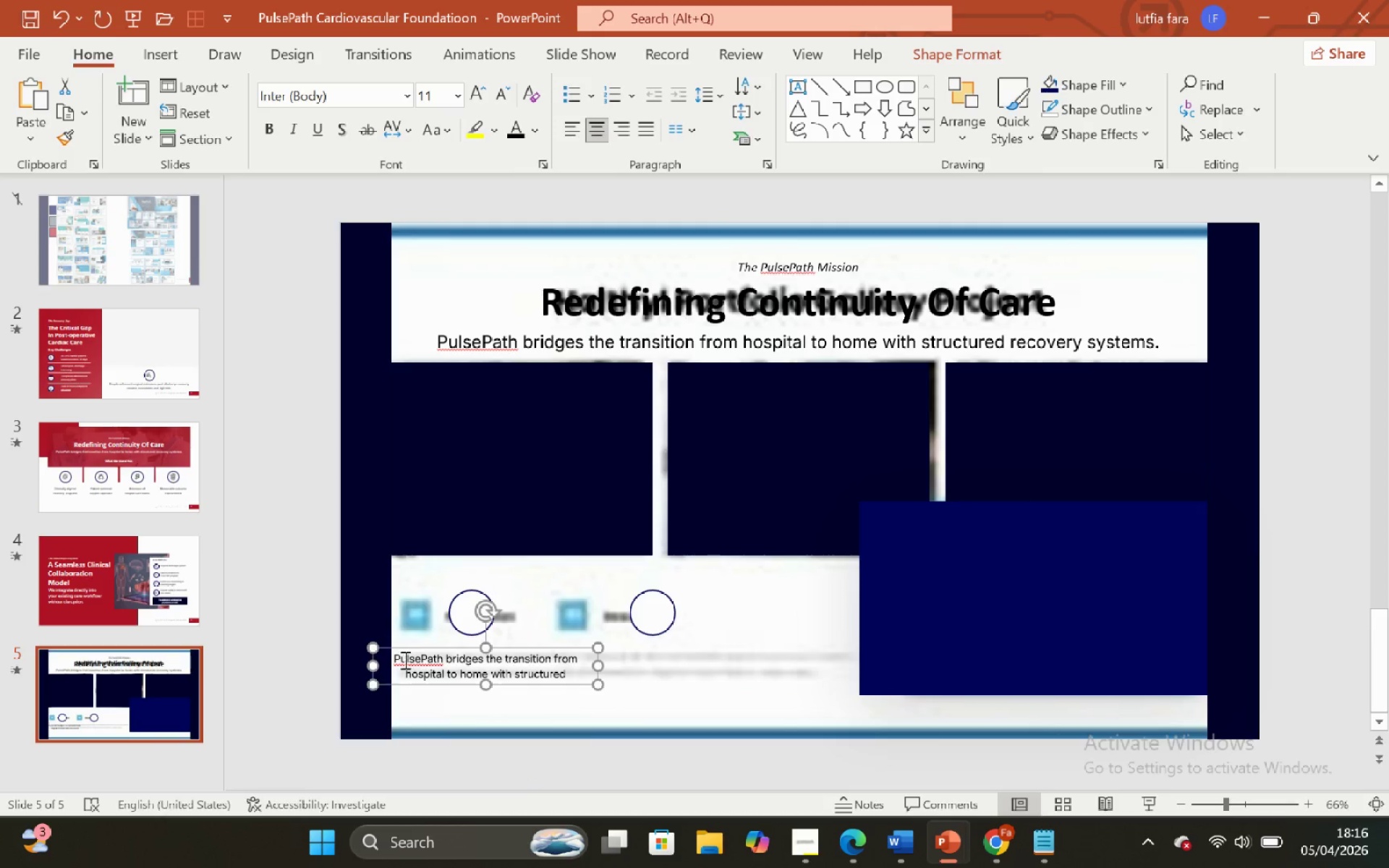 
left_click_drag(start_coordinate=[375, 666], to_coordinate=[398, 667])
 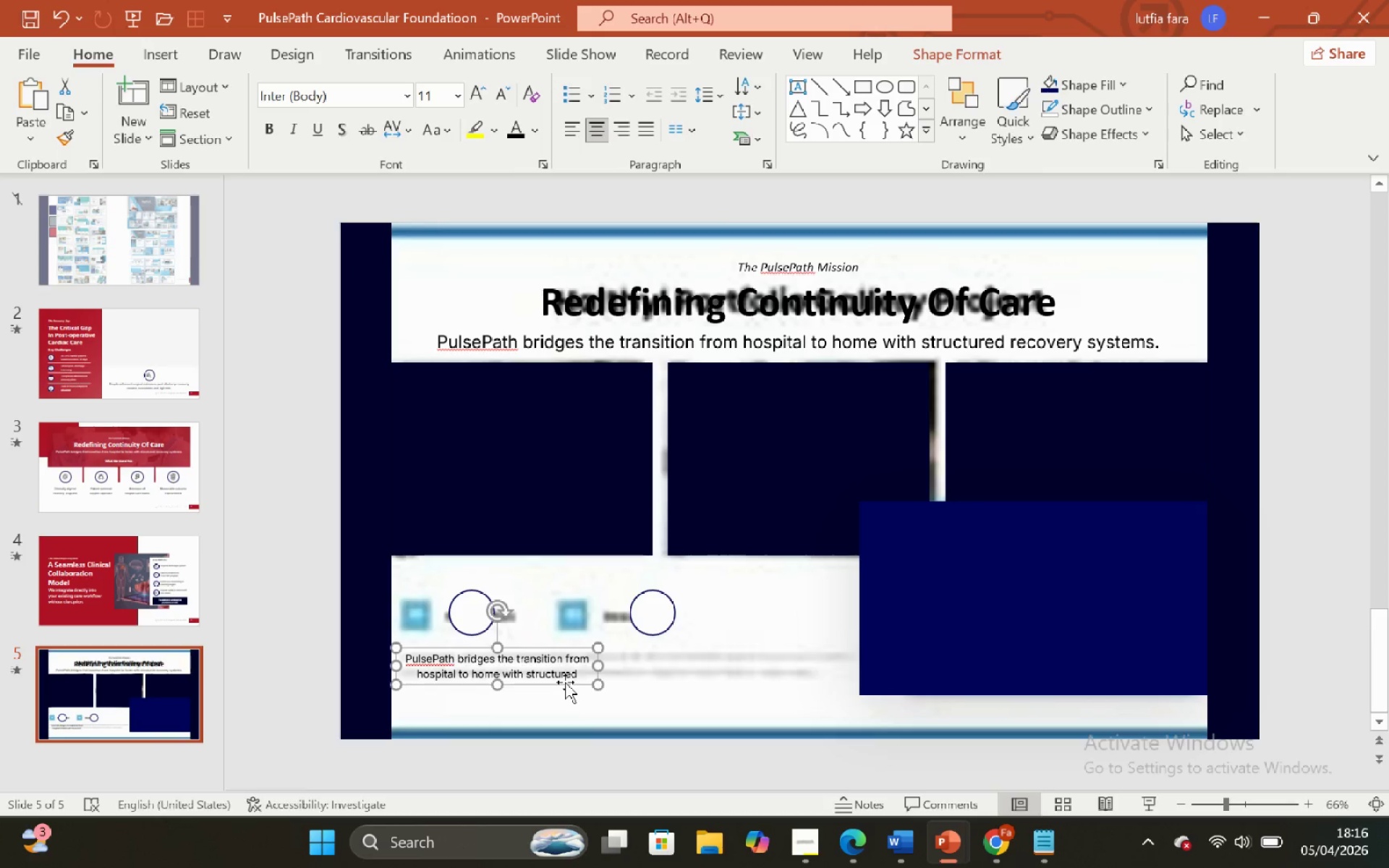 
left_click_drag(start_coordinate=[565, 682], to_coordinate=[554, 685])
 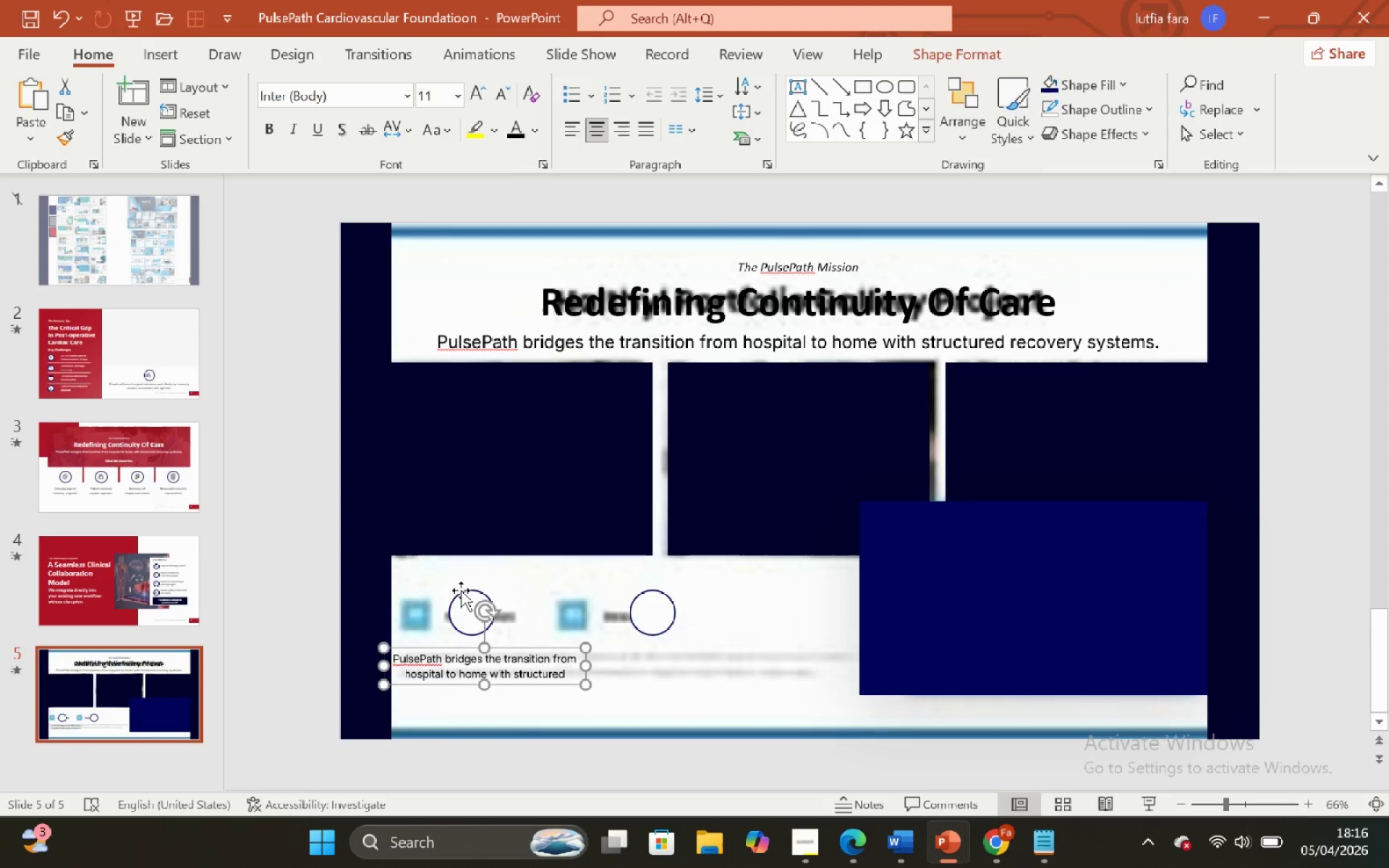 
hold_key(key=ShiftLeft, duration=1.06)
 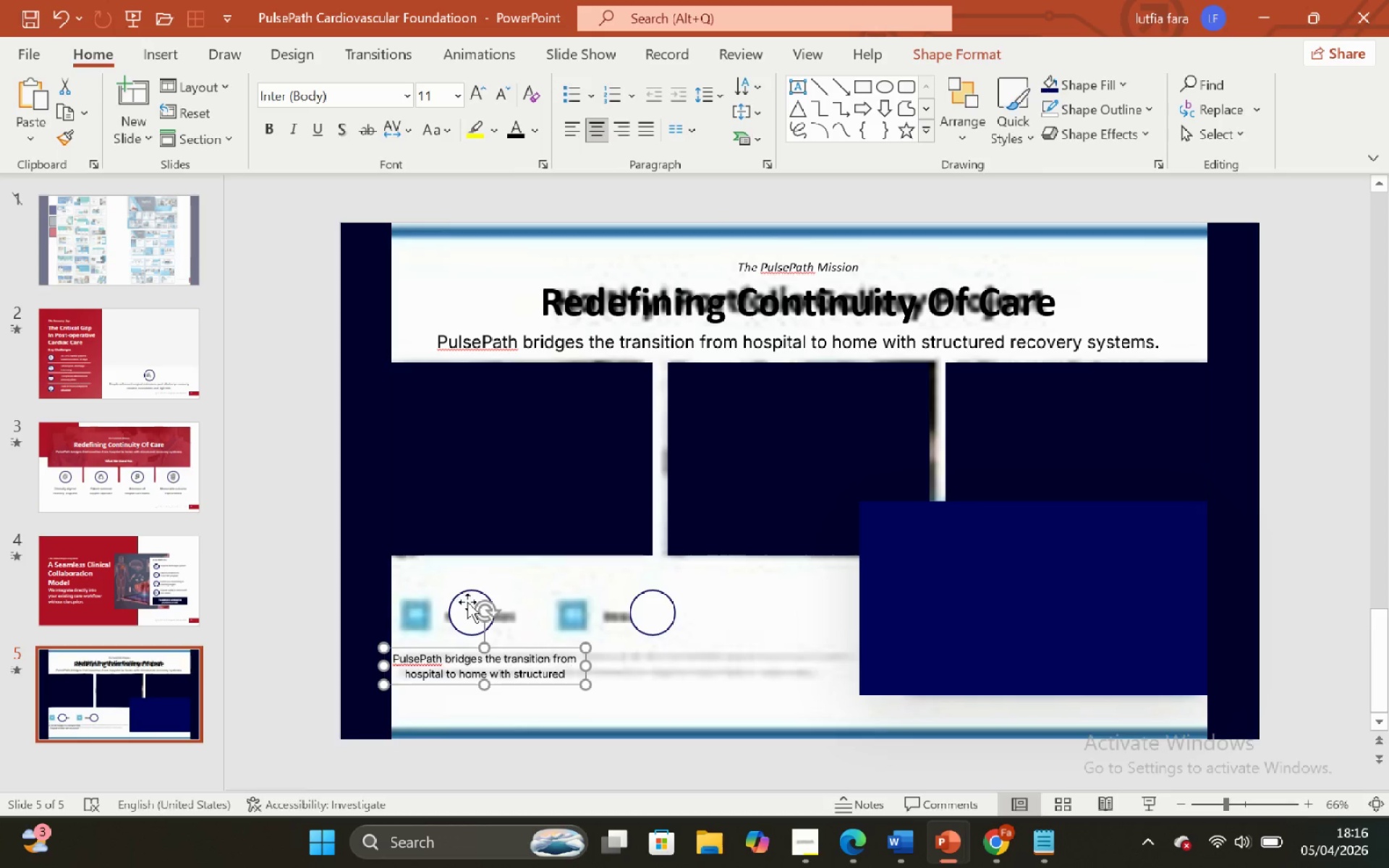 
hold_key(key=ShiftLeft, duration=0.7)
left_click([467, 602])
 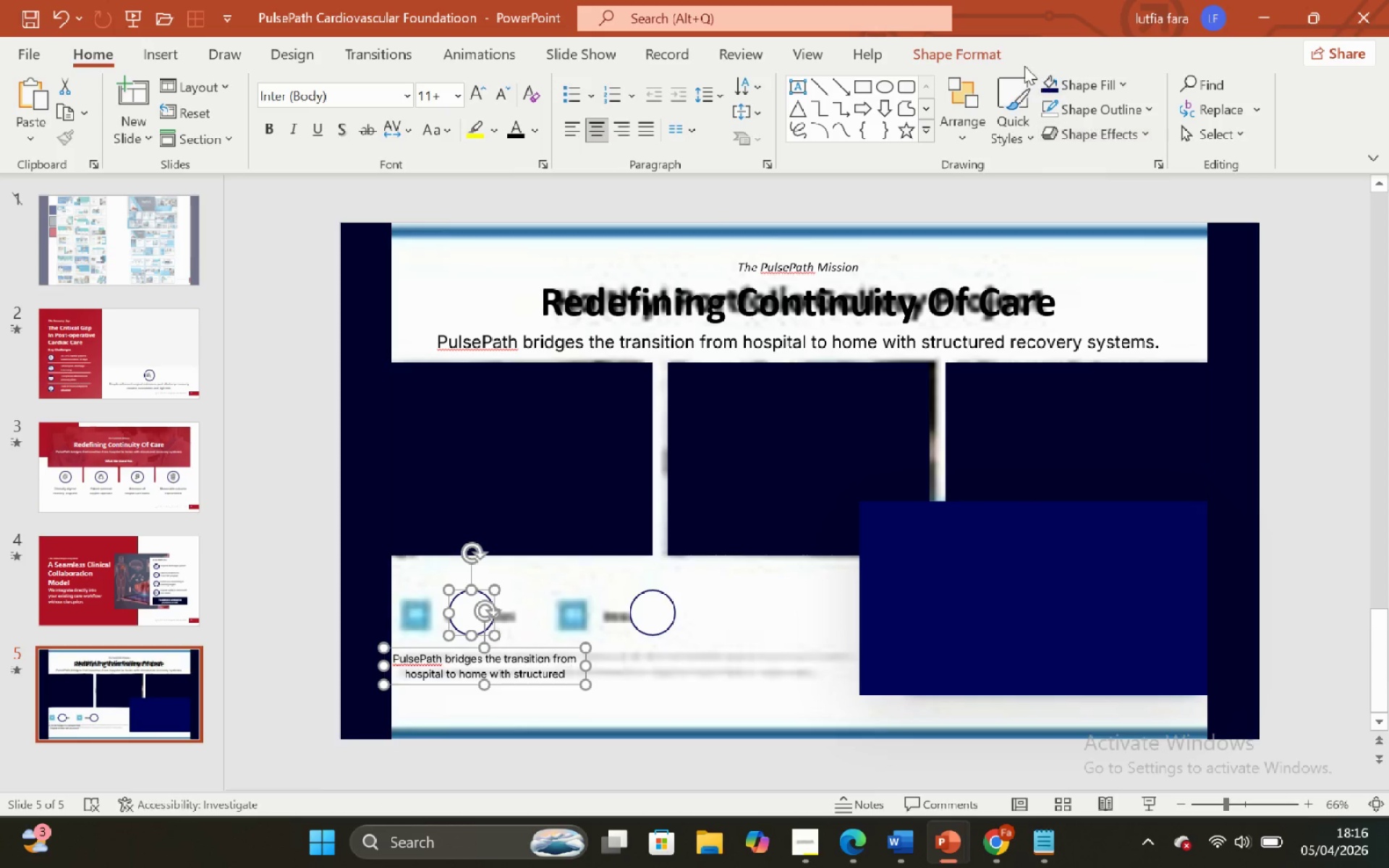 
left_click_drag(start_coordinate=[1001, 53], to_coordinate=[1152, 77])
 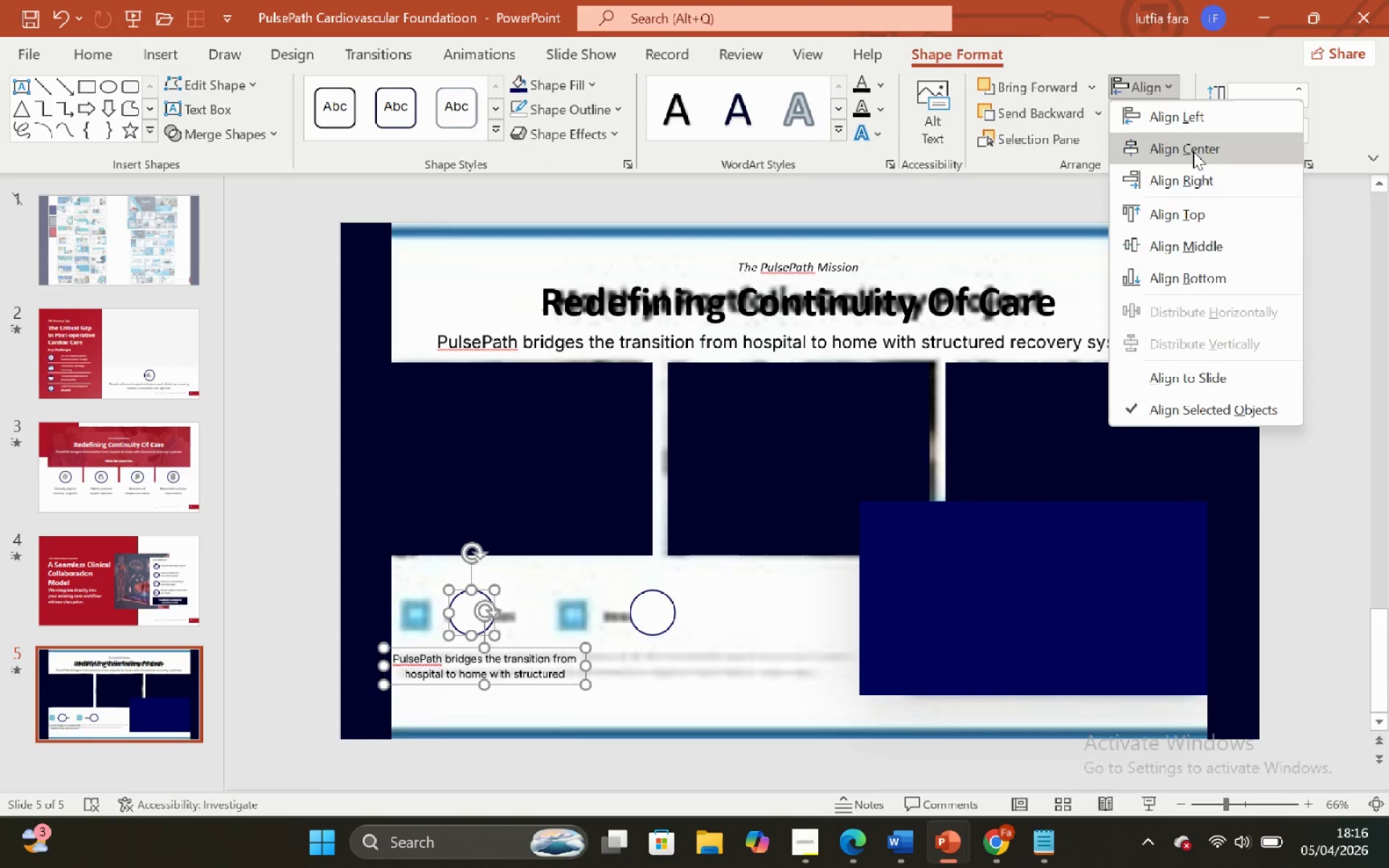 
left_click([1152, 77])
 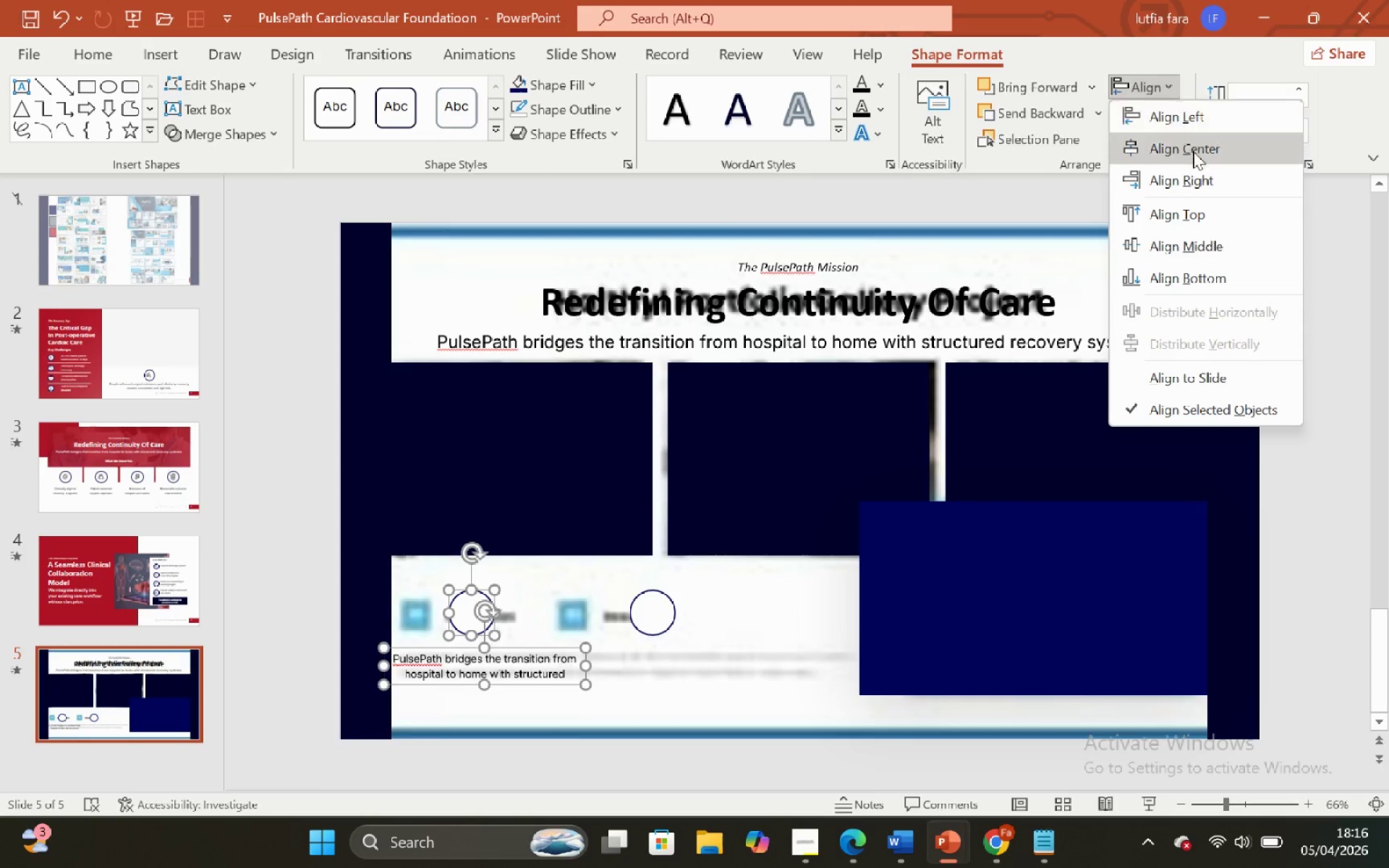 
left_click([1193, 151])
 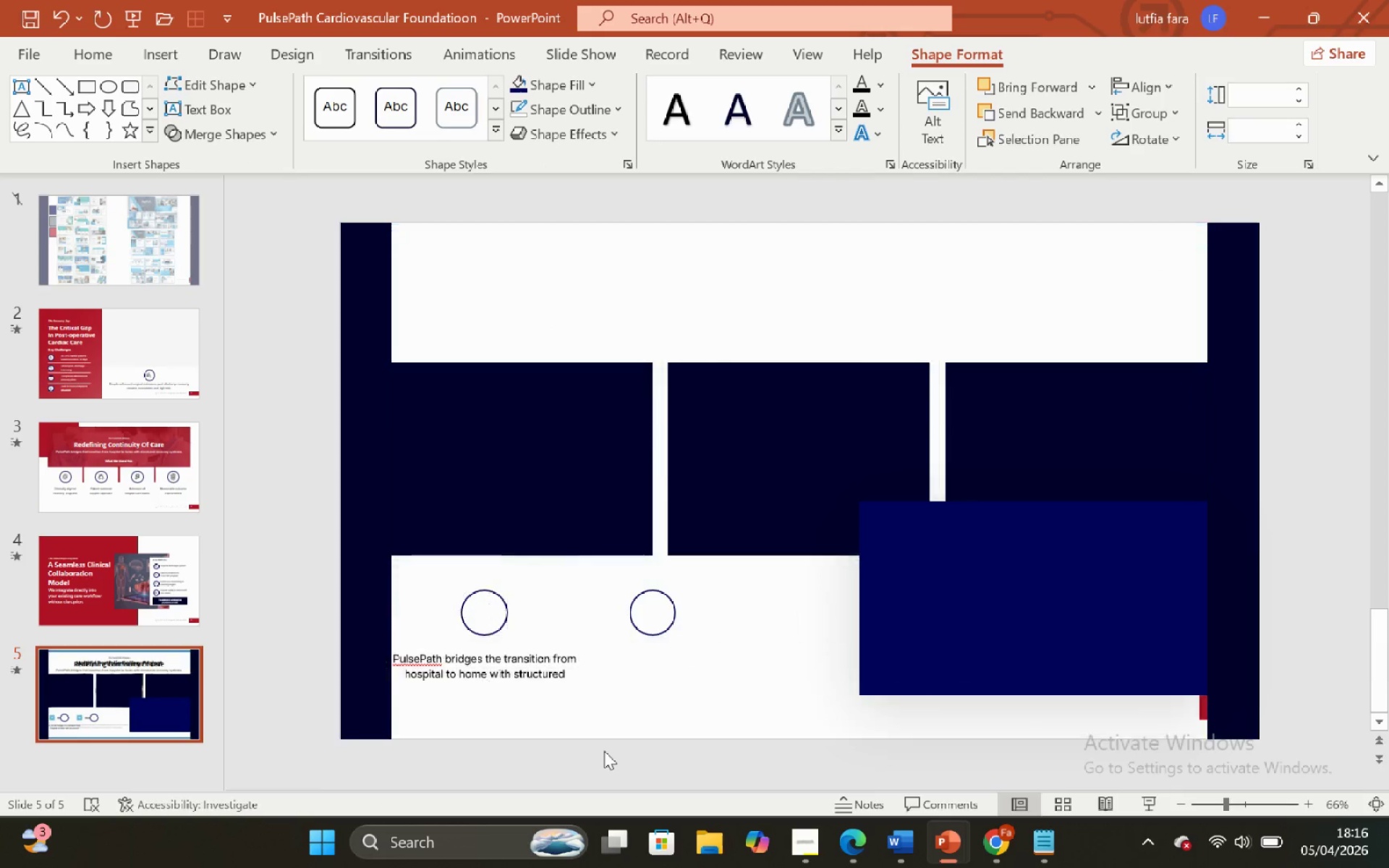 
double_click([550, 670])
 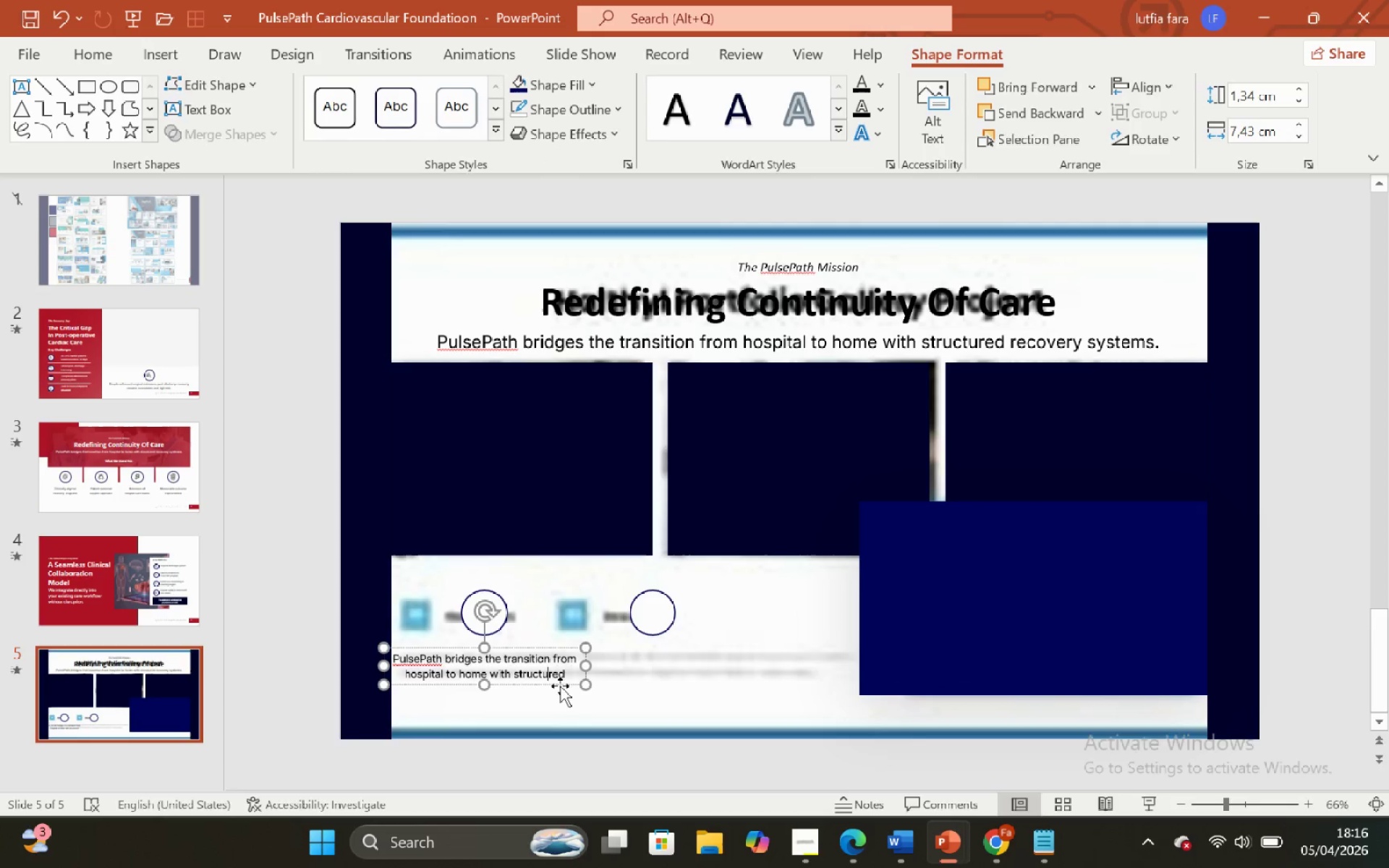 
left_click([558, 684])
 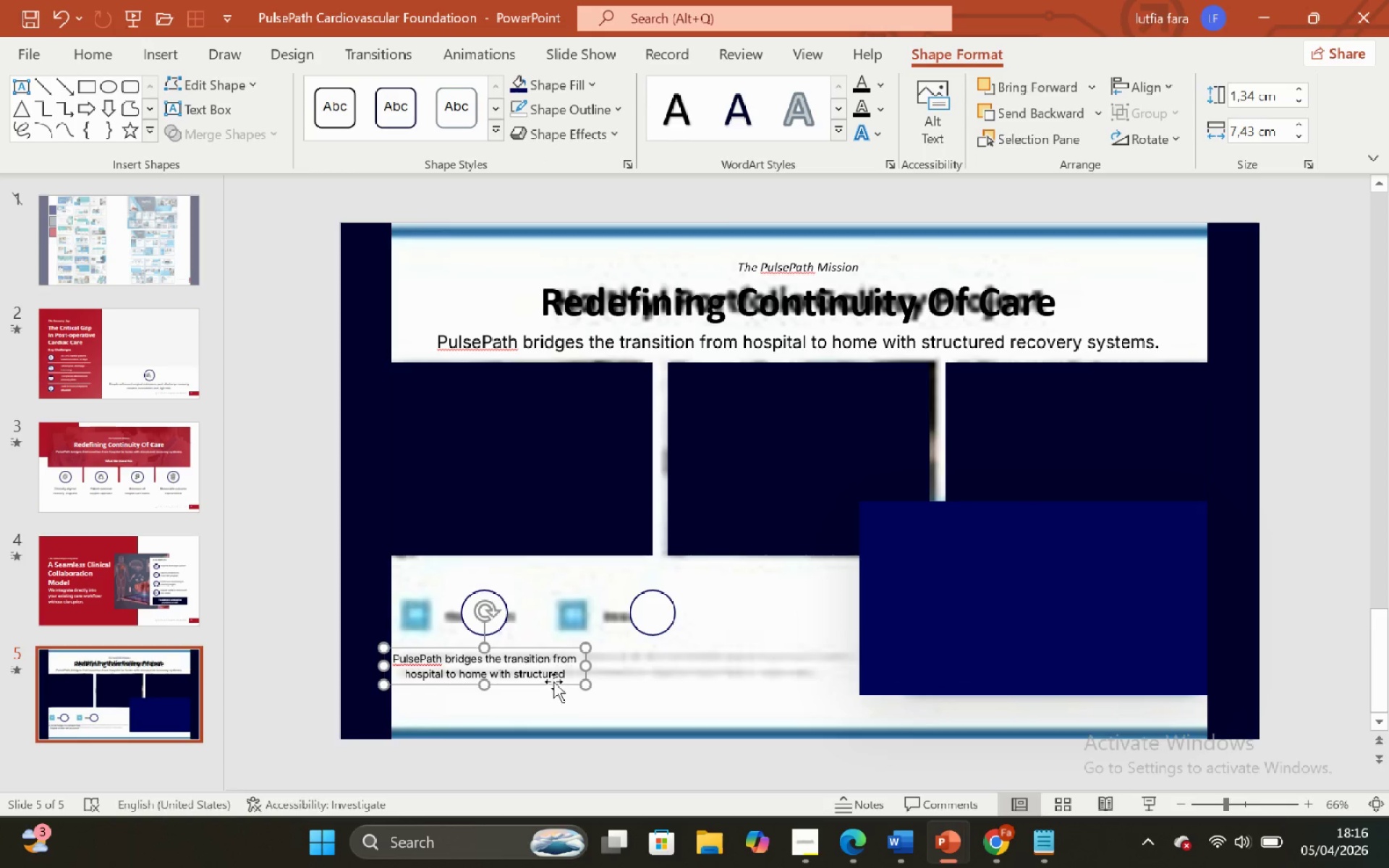 
left_click_drag(start_coordinate=[553, 681], to_coordinate=[781, 674])
 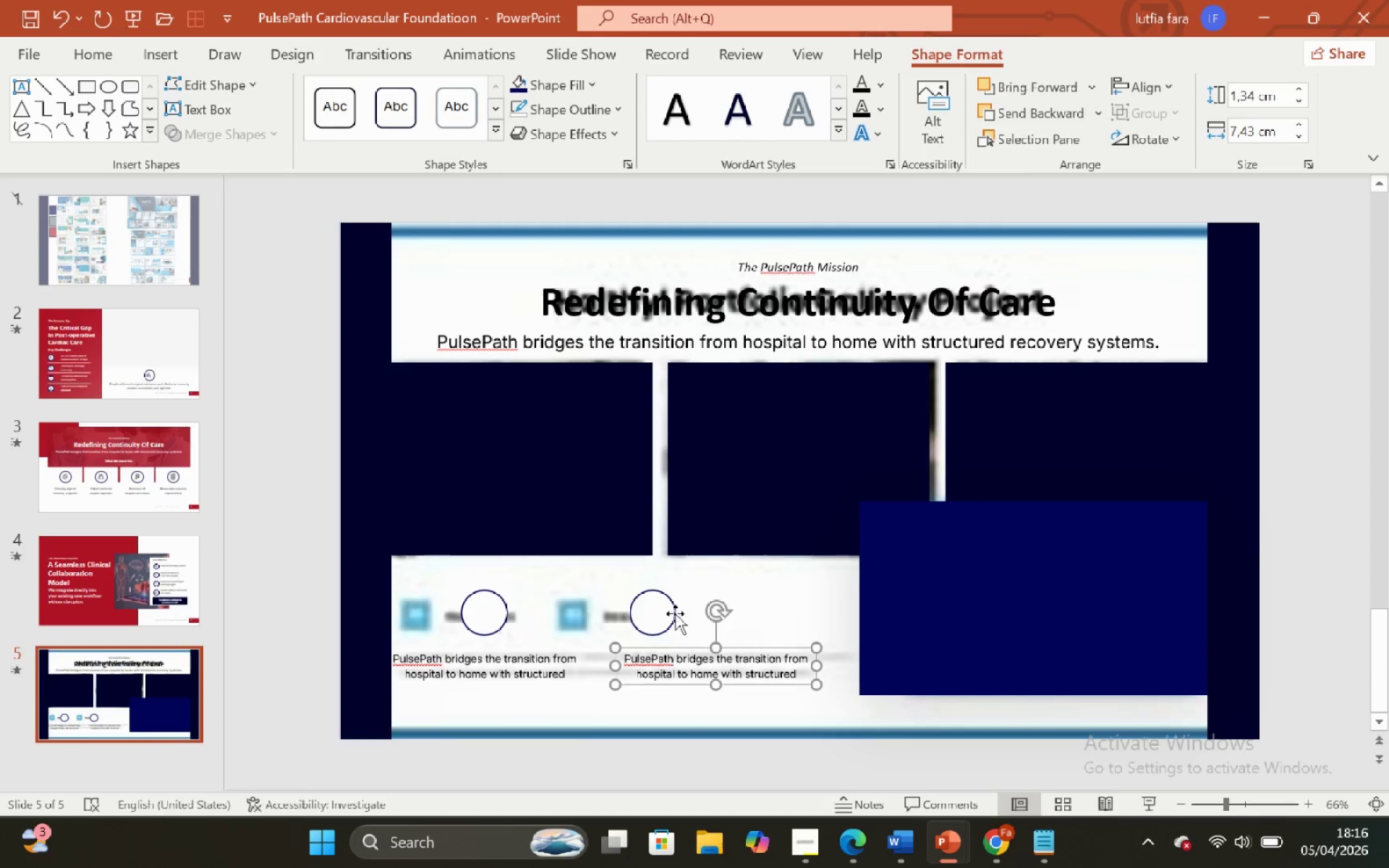 
hold_key(key=ControlLeft, duration=1.94)
 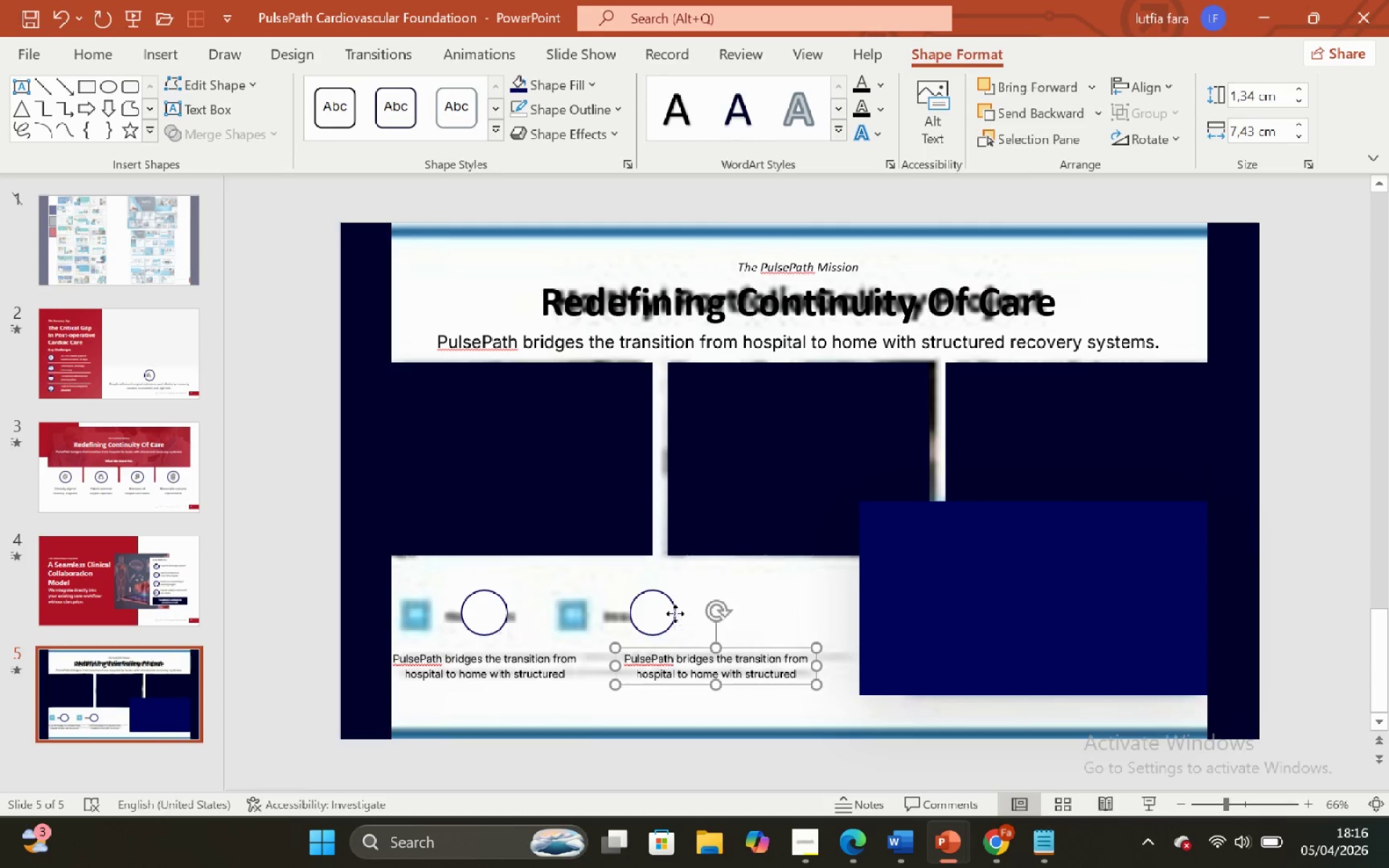 
hold_key(key=ShiftLeft, duration=1.94)
 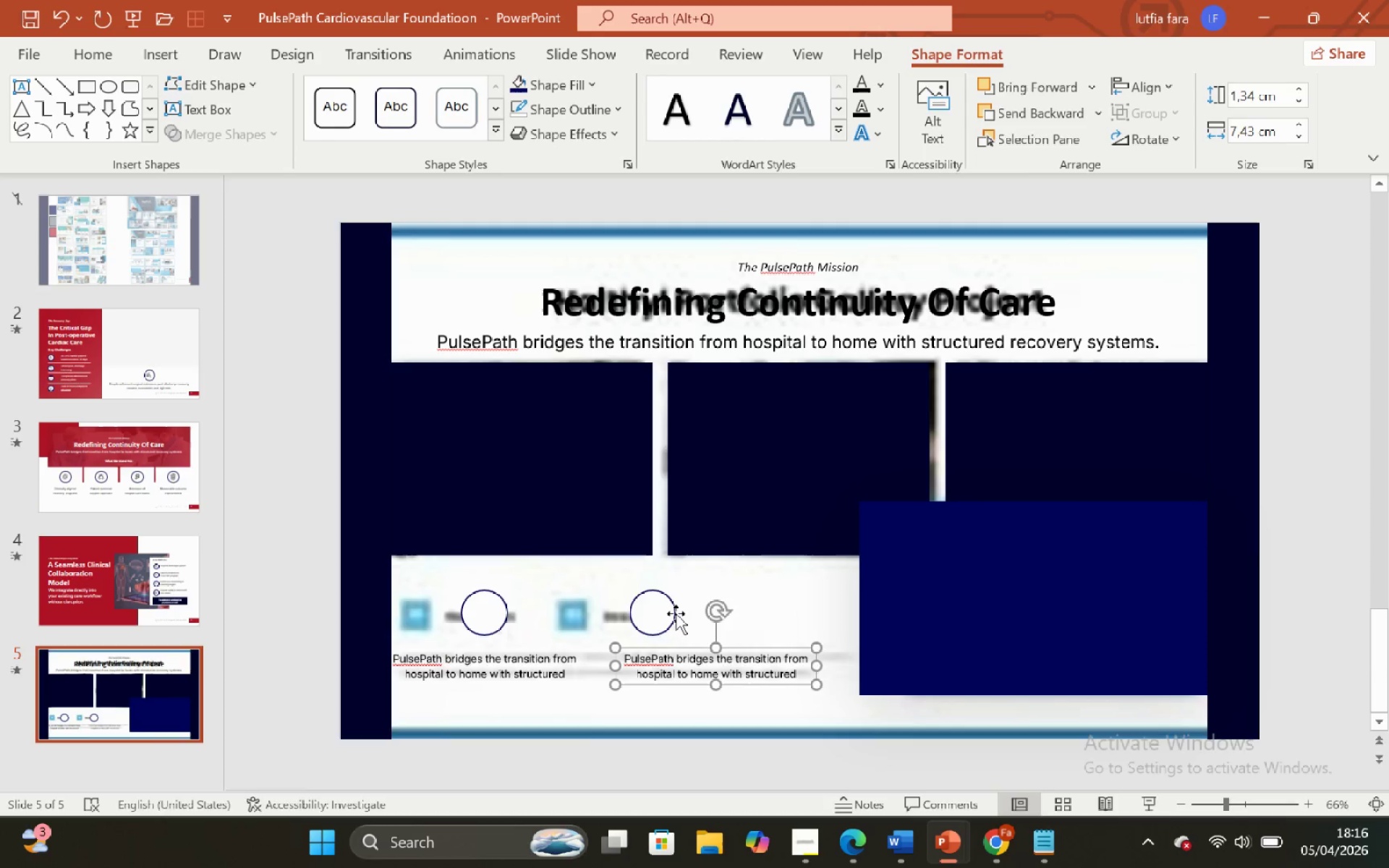 
left_click([675, 613])
 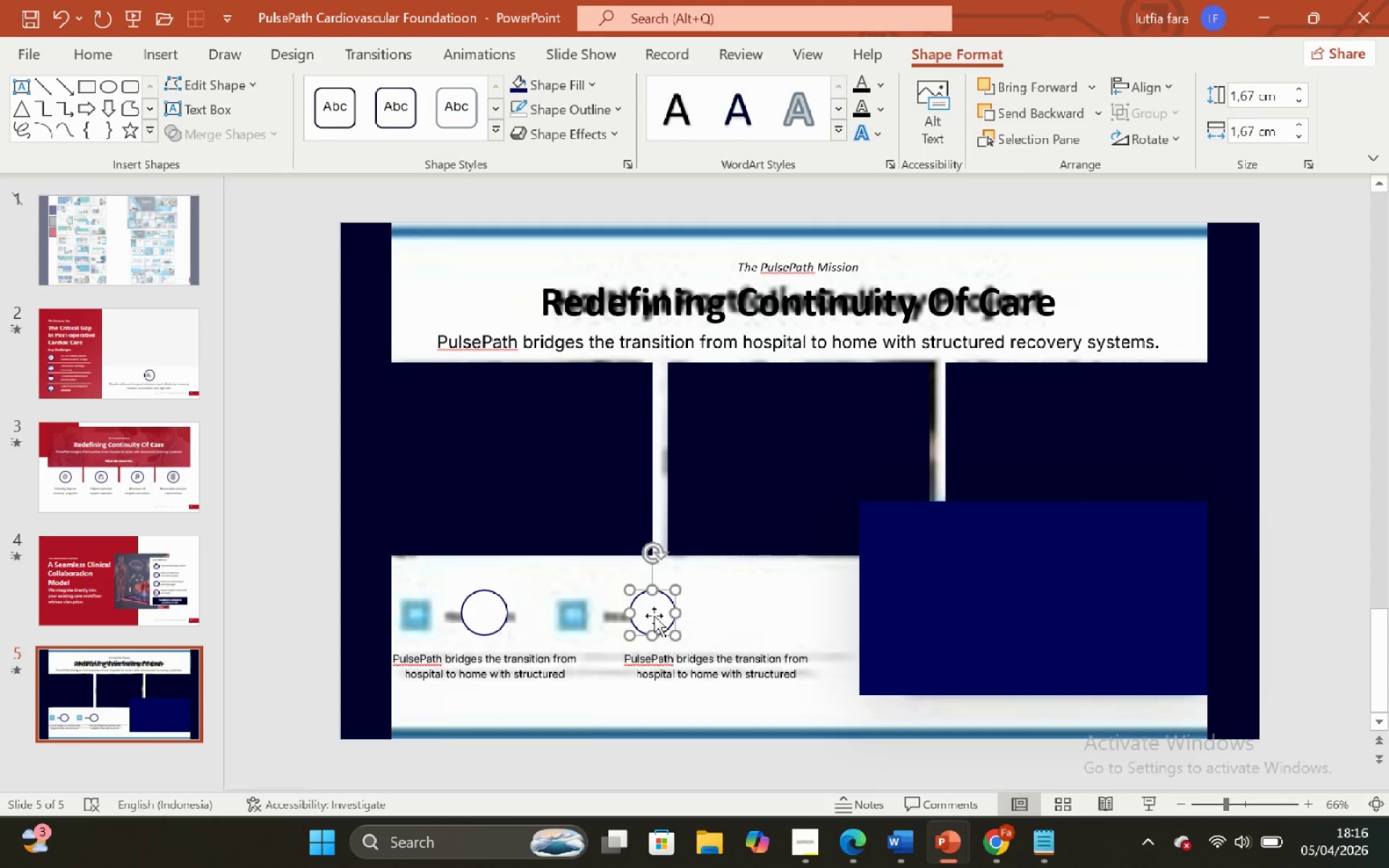 
left_click_drag(start_coordinate=[653, 615], to_coordinate=[718, 622])
 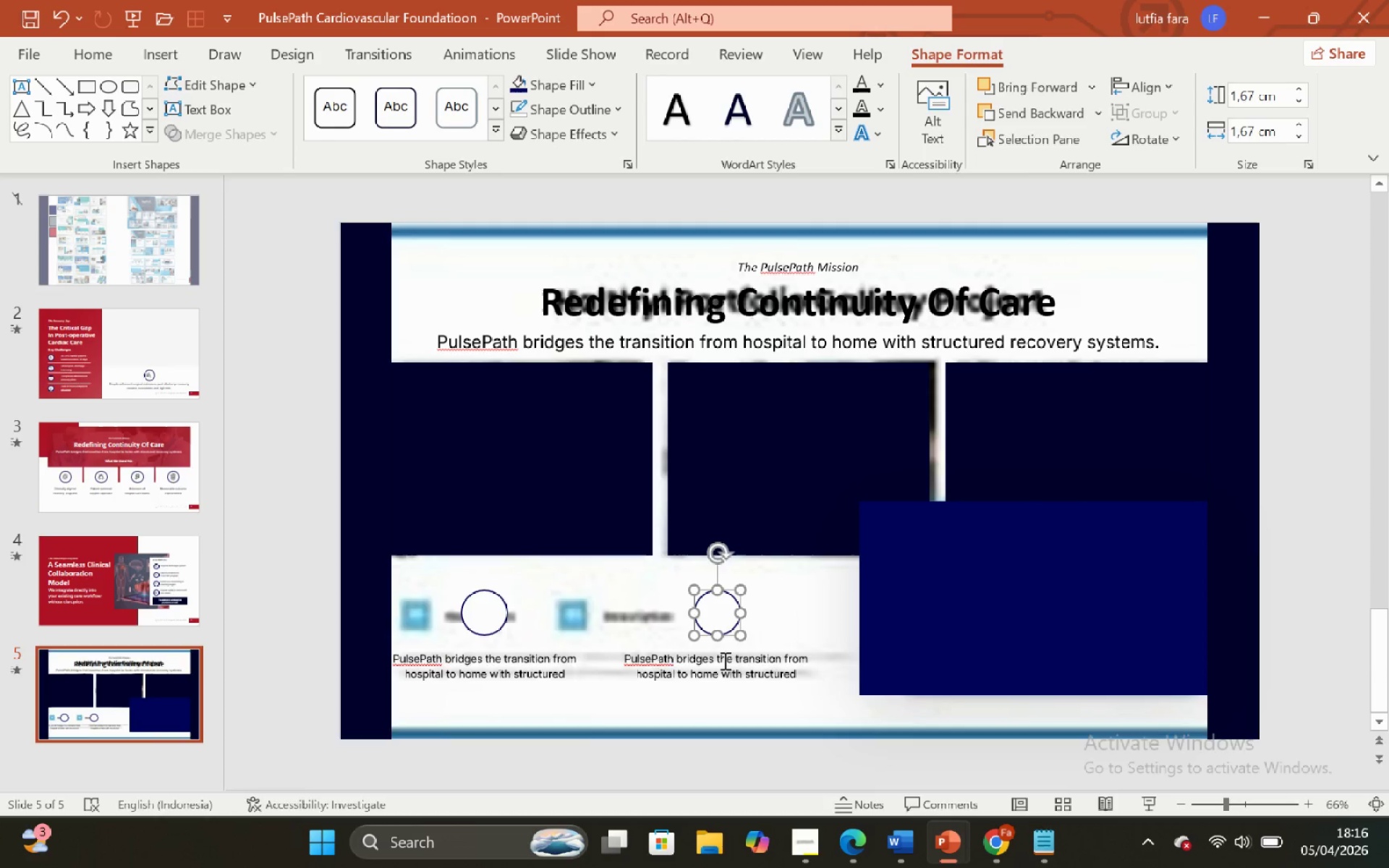 
hold_key(key=ShiftLeft, duration=1.64)
 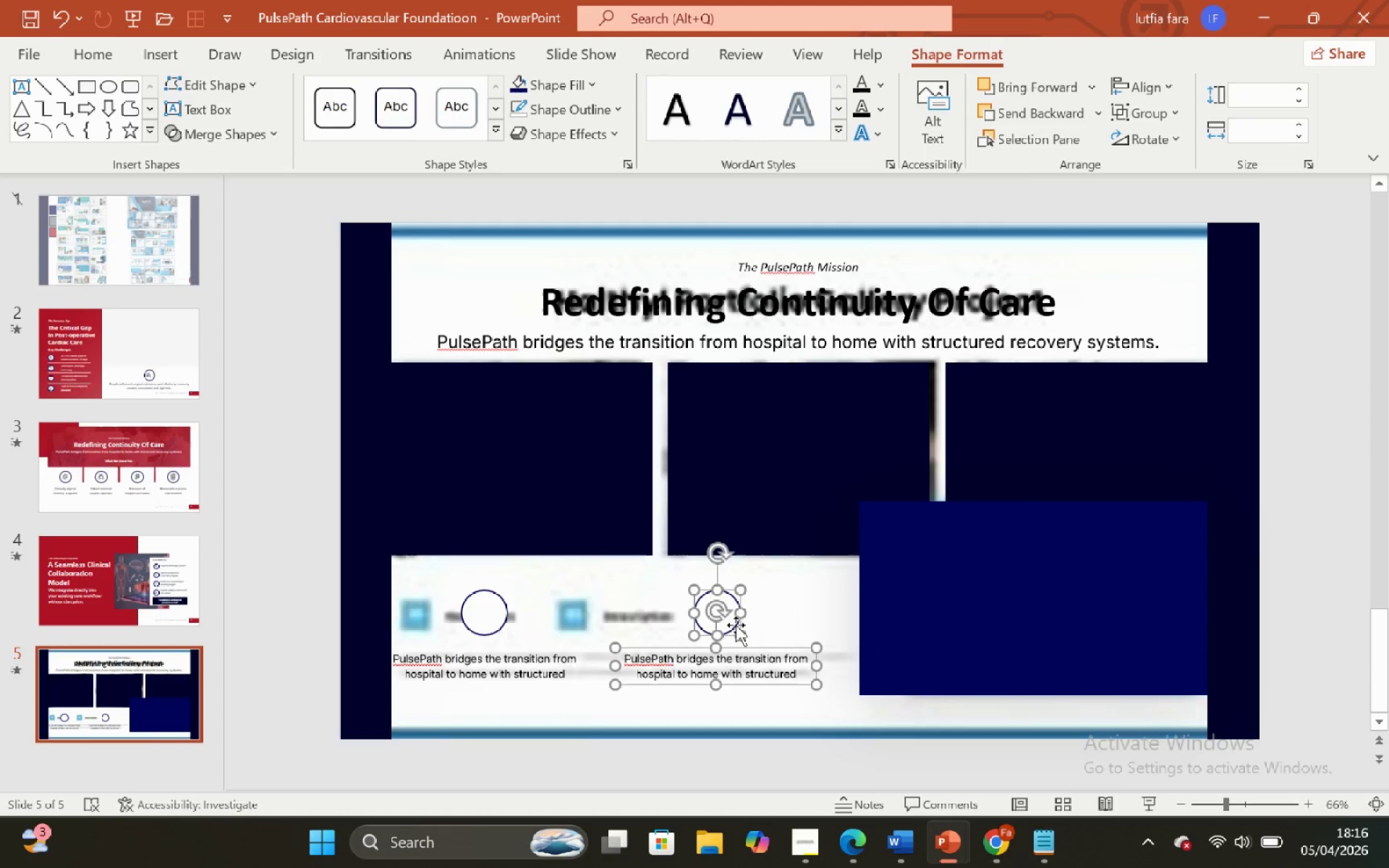 
hold_key(key=ShiftLeft, duration=0.61)
left_click([723, 662])
 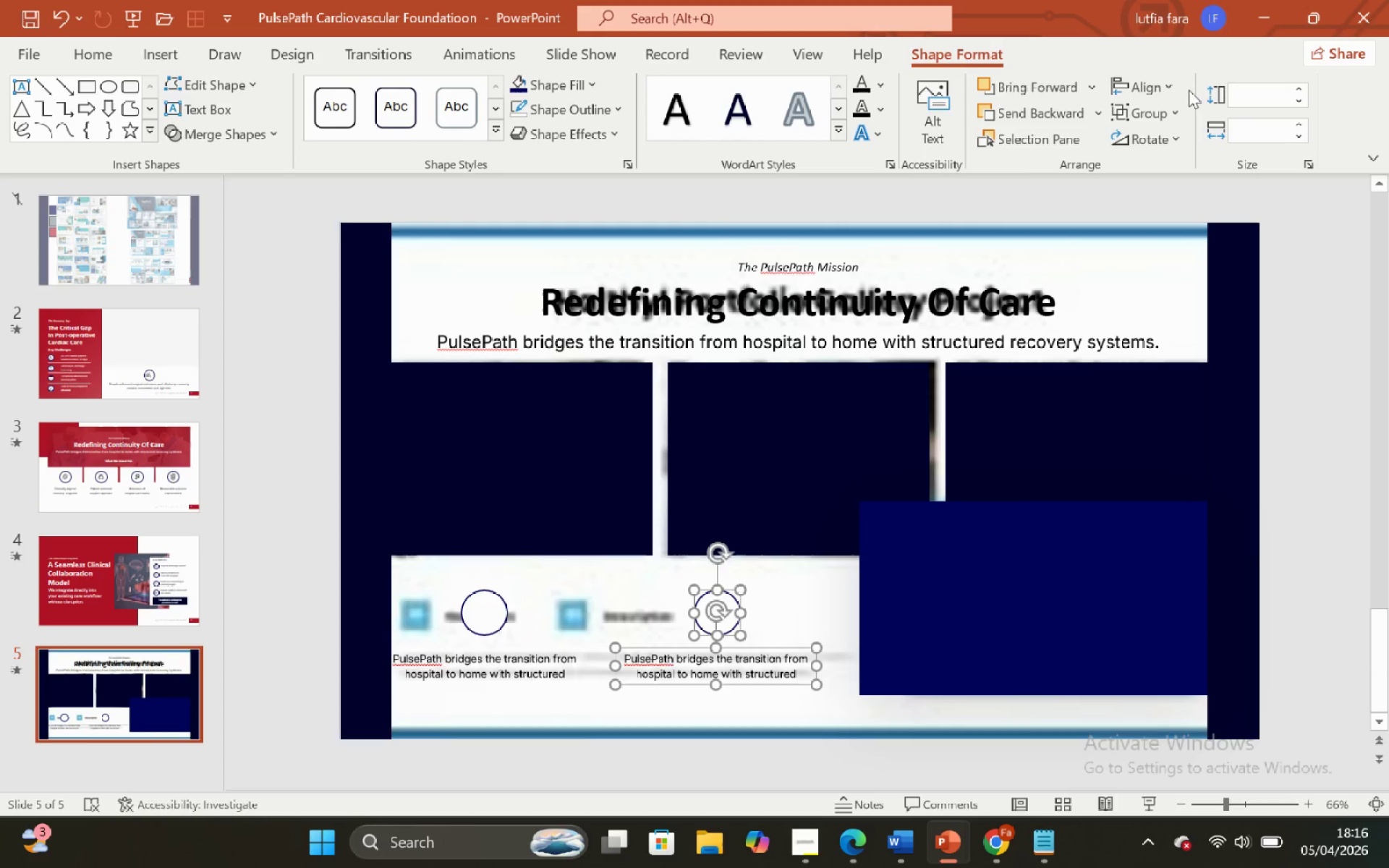 
left_click([1176, 83])
 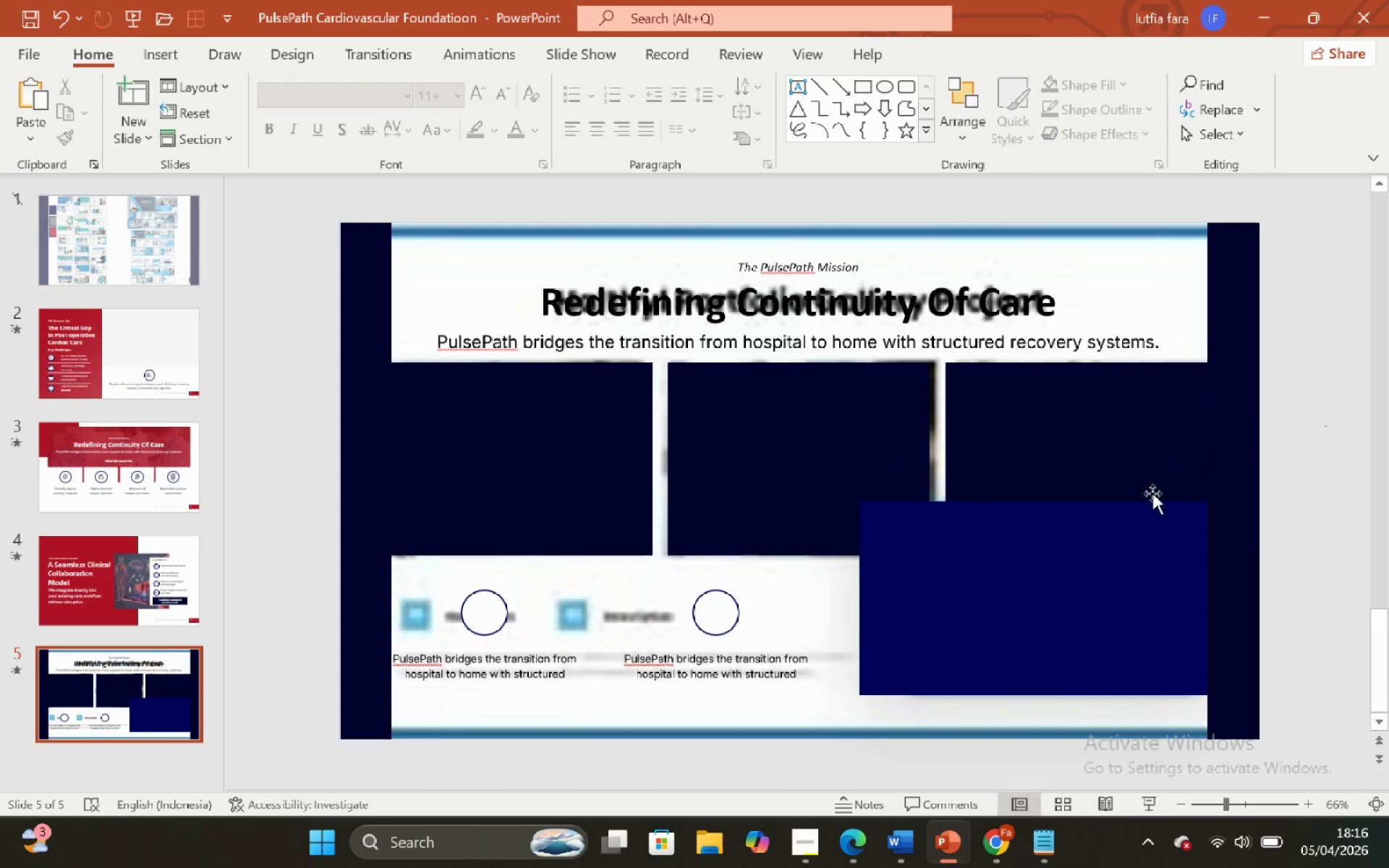 
left_click([791, 650])
 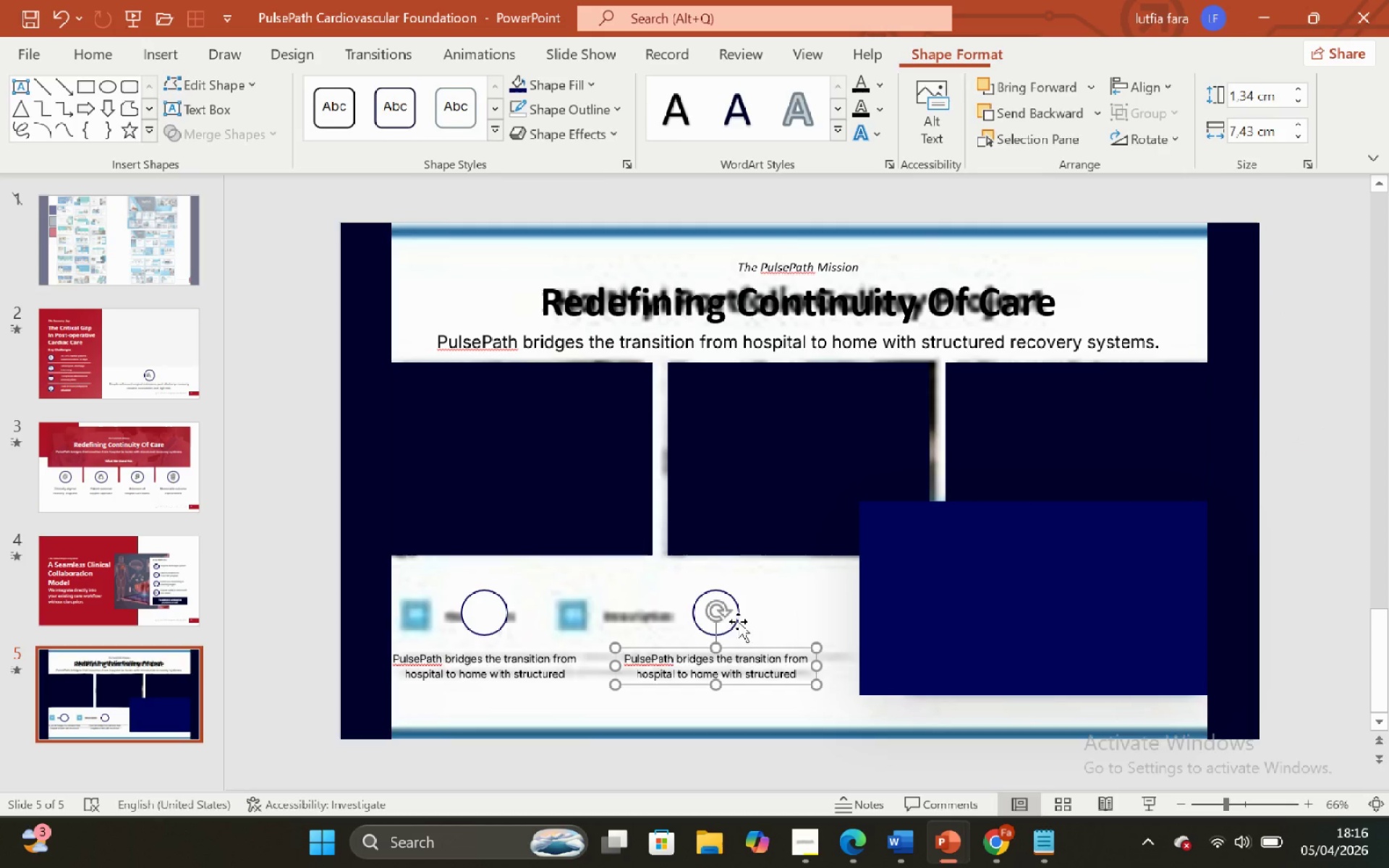 
hold_key(key=ShiftLeft, duration=0.78)
left_click([729, 593])
 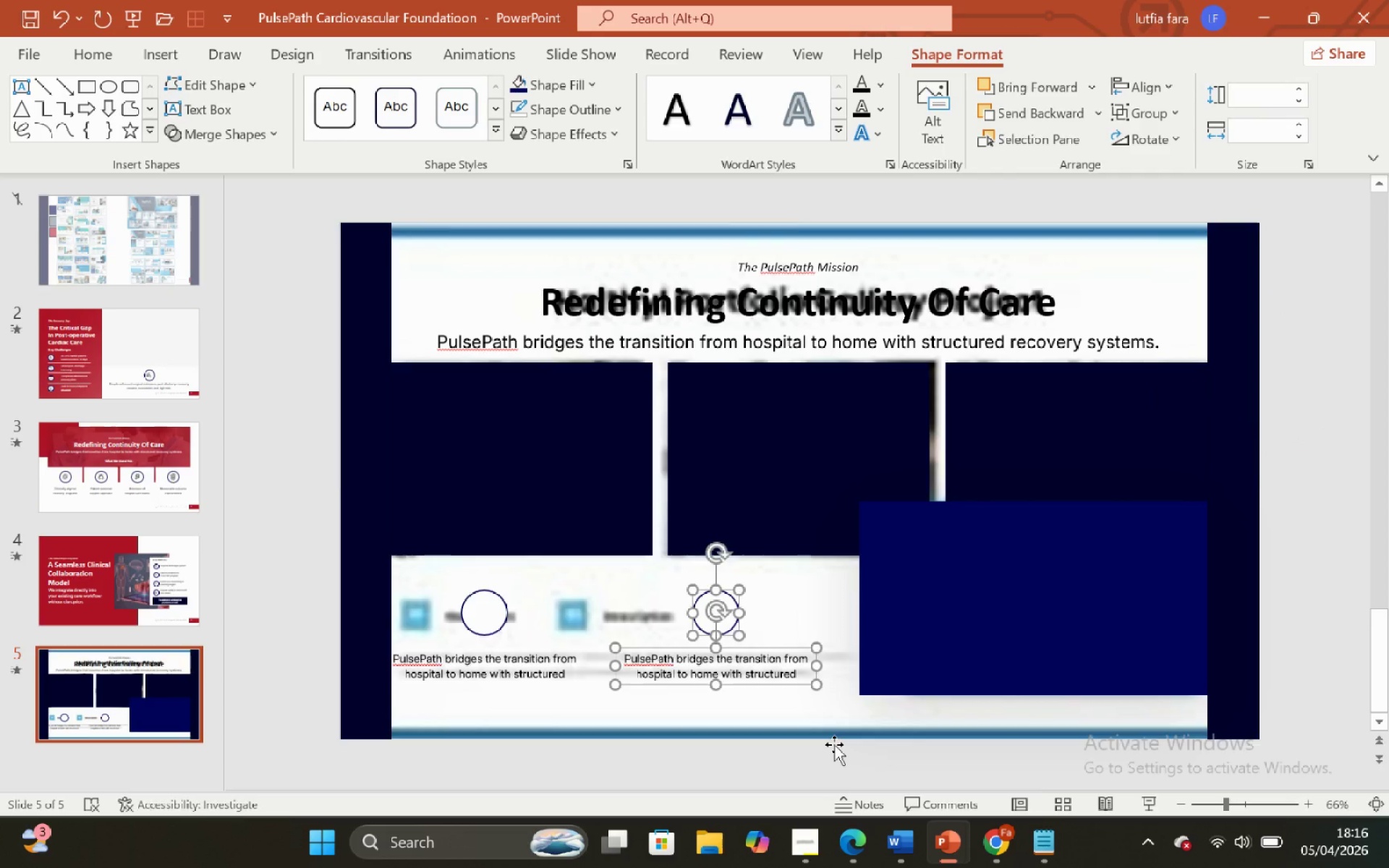 
left_click([834, 744])
 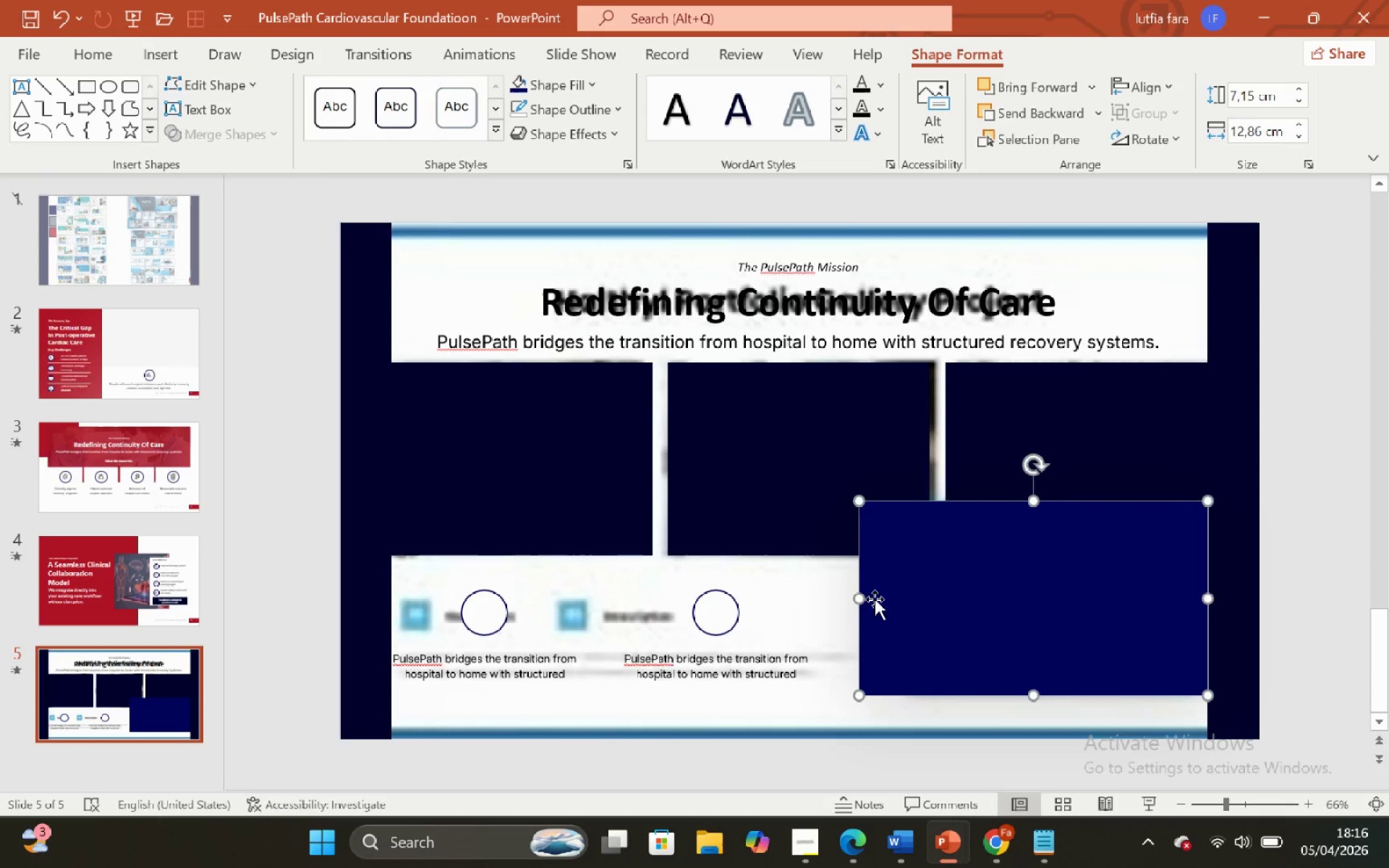 
left_click_drag(start_coordinate=[855, 596], to_coordinate=[846, 597])
 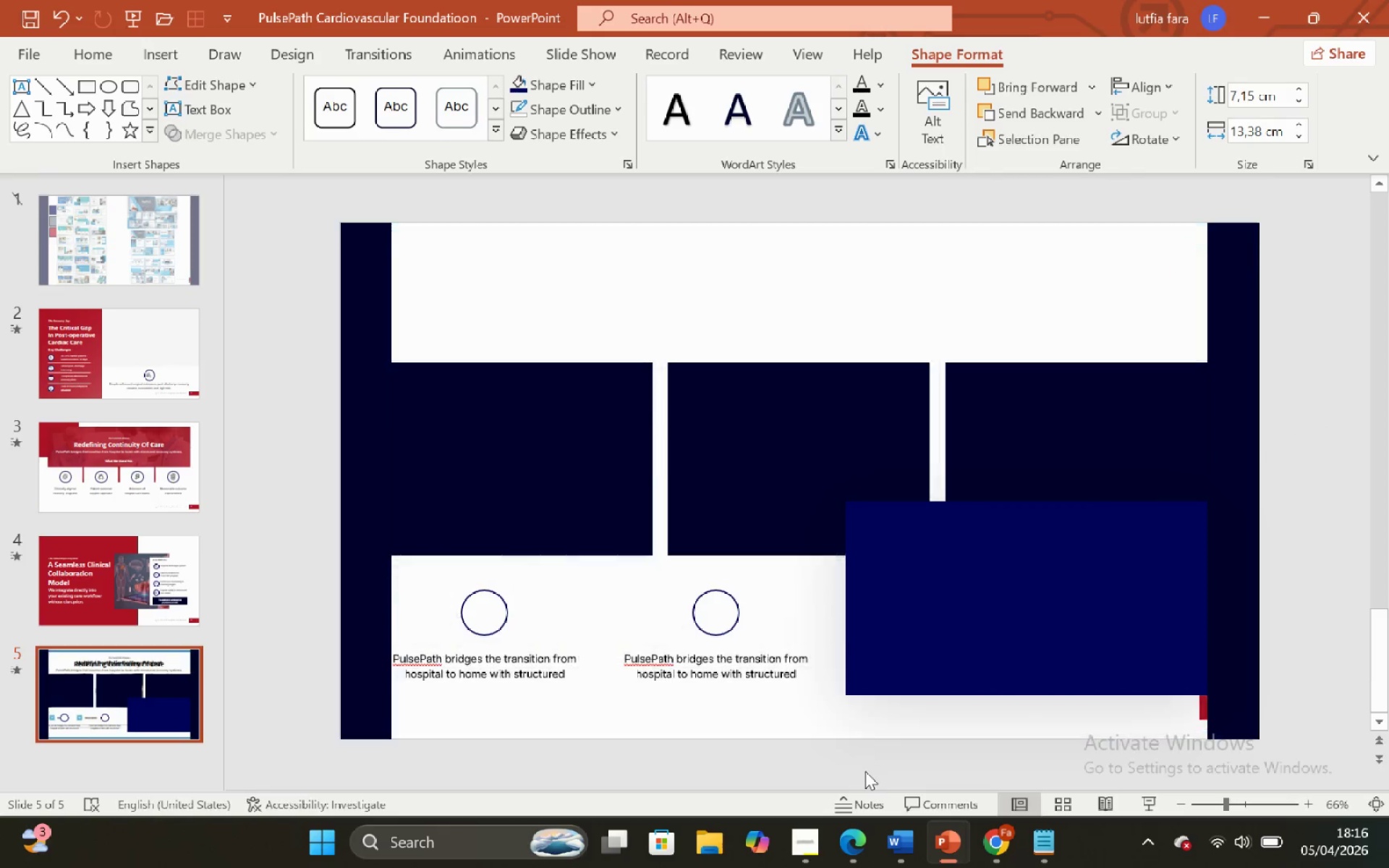 
hold_key(key=ShiftLeft, duration=0.66)
 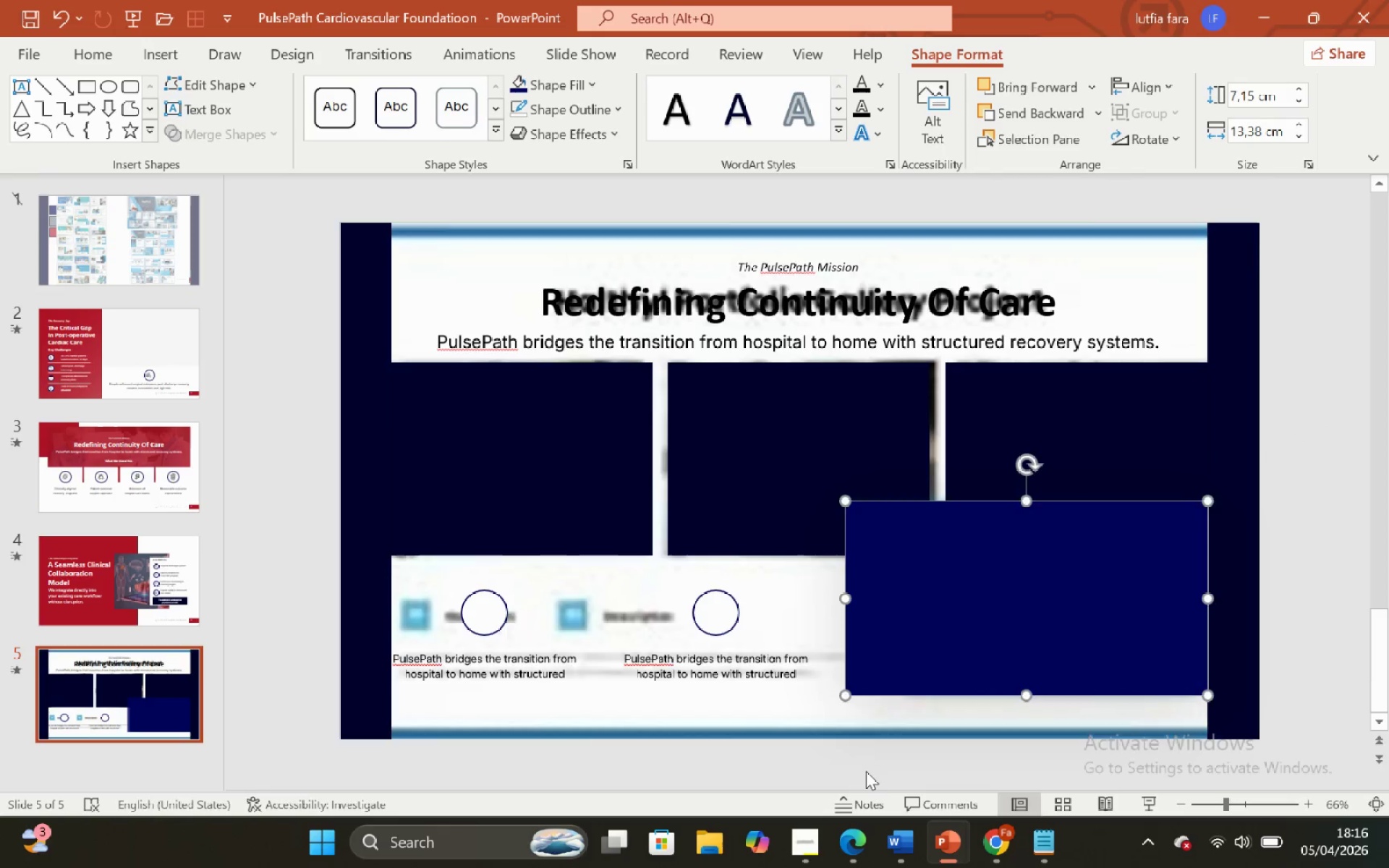 
left_click([865, 771])
 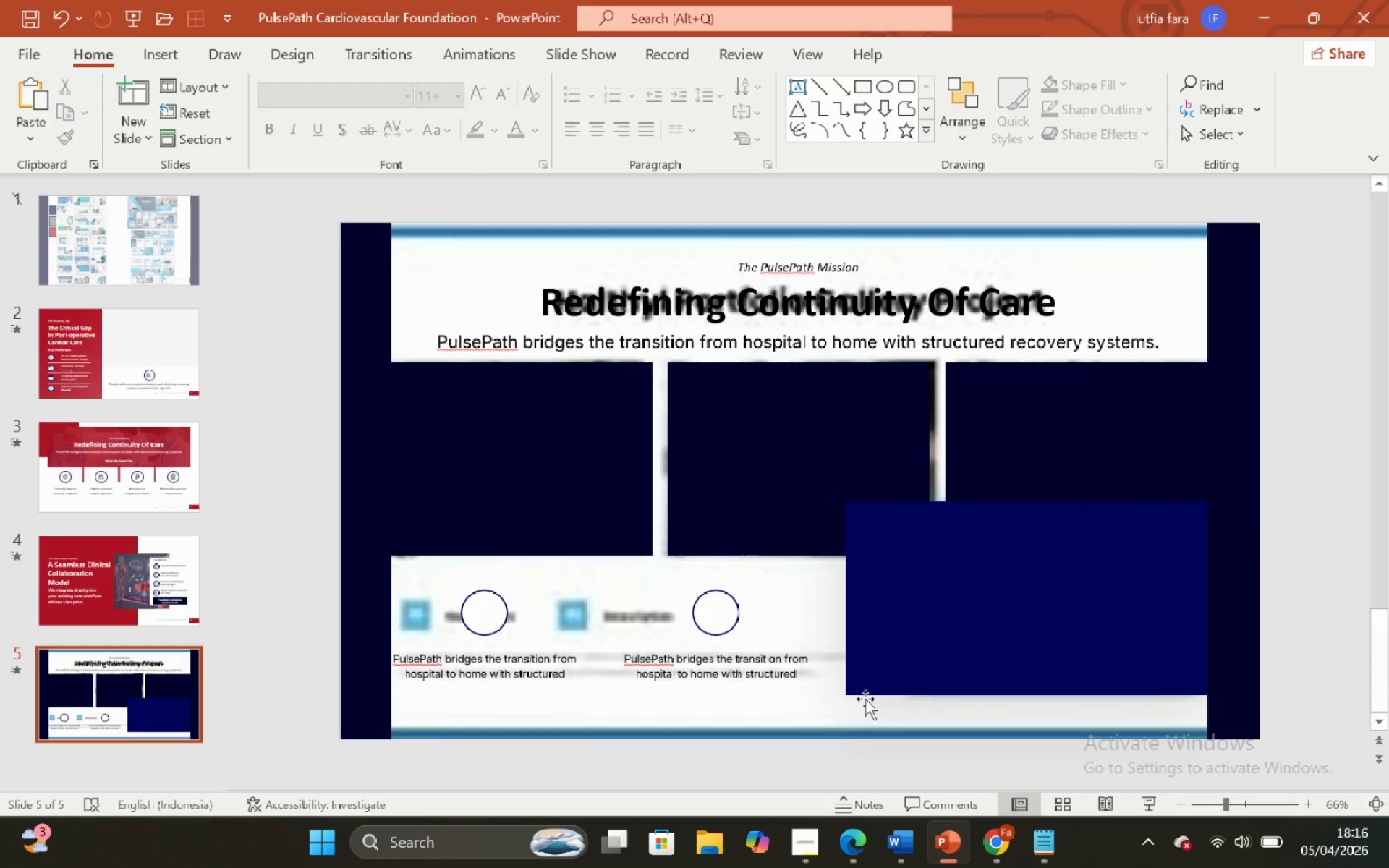 
left_click([876, 653])
 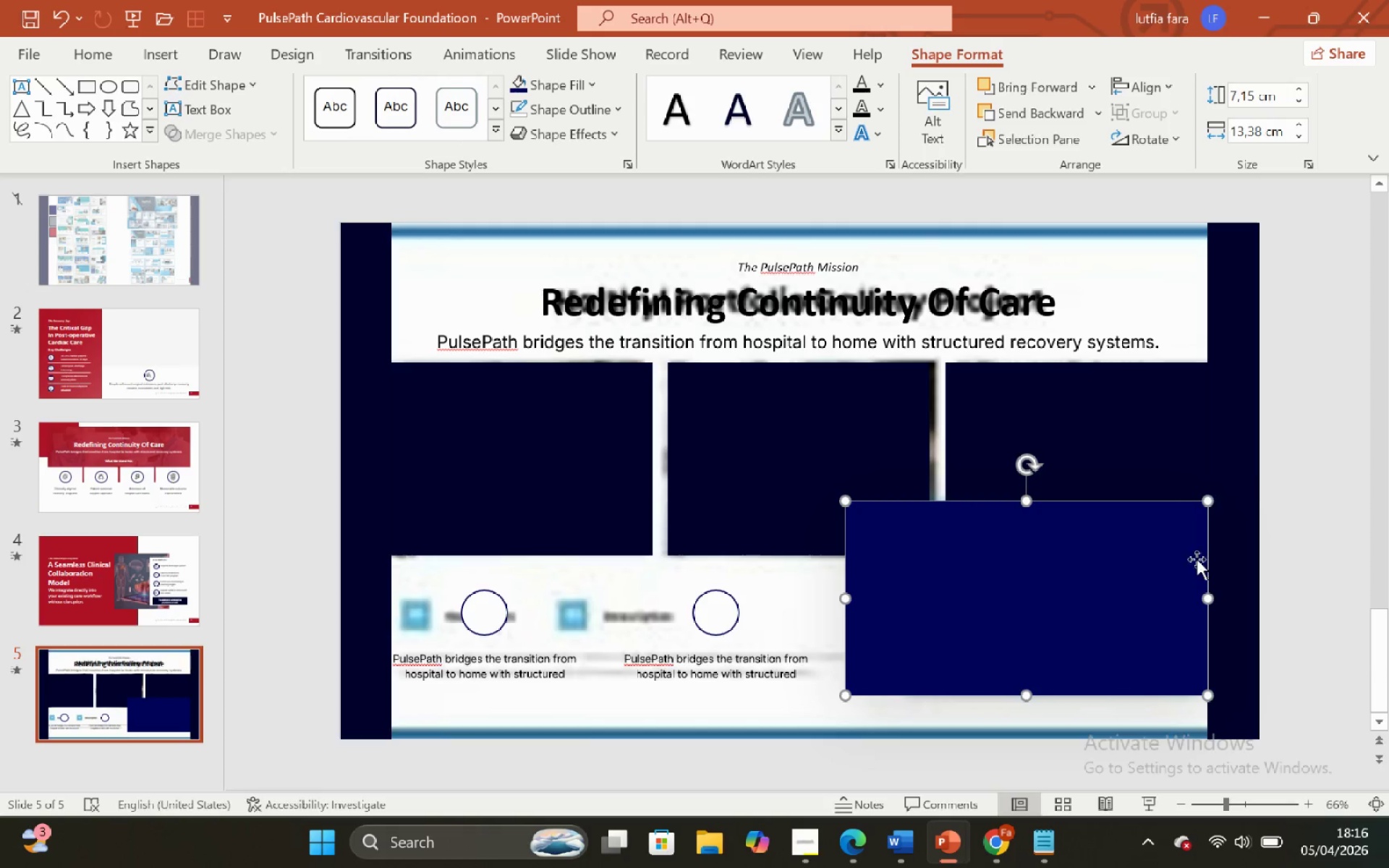 
left_click([1270, 490])
 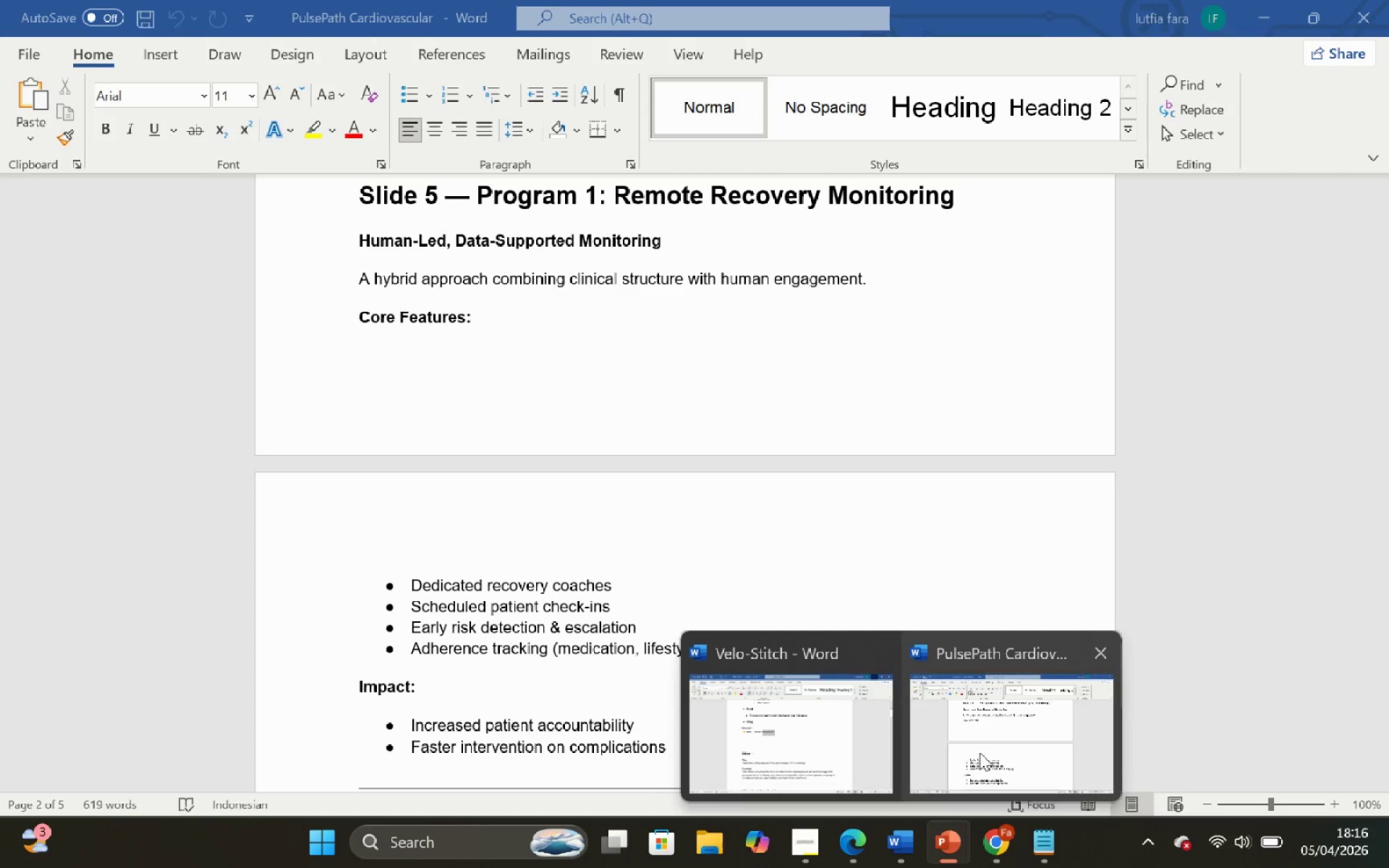 
wait(6.03)
 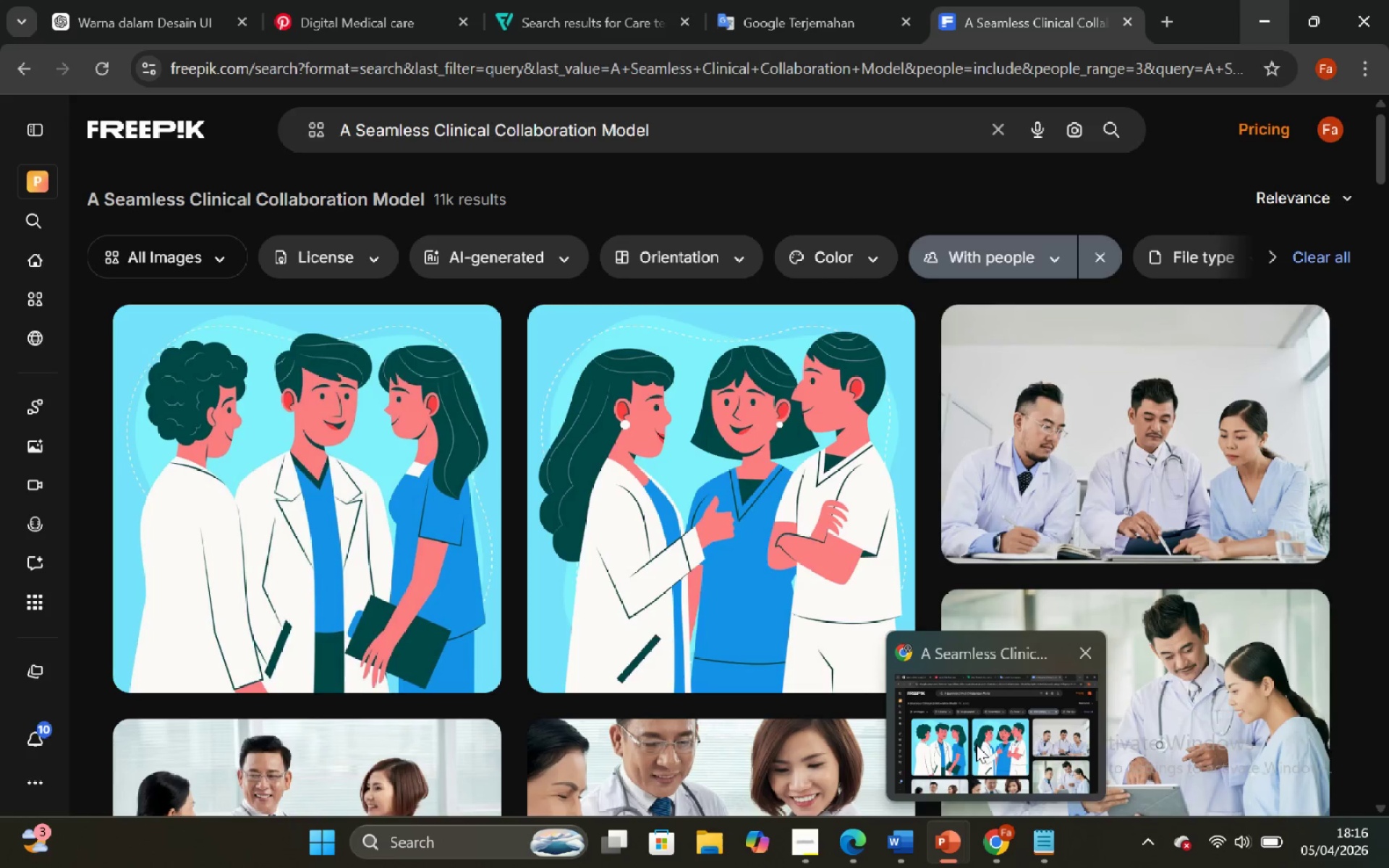 
left_click([474, 622])
 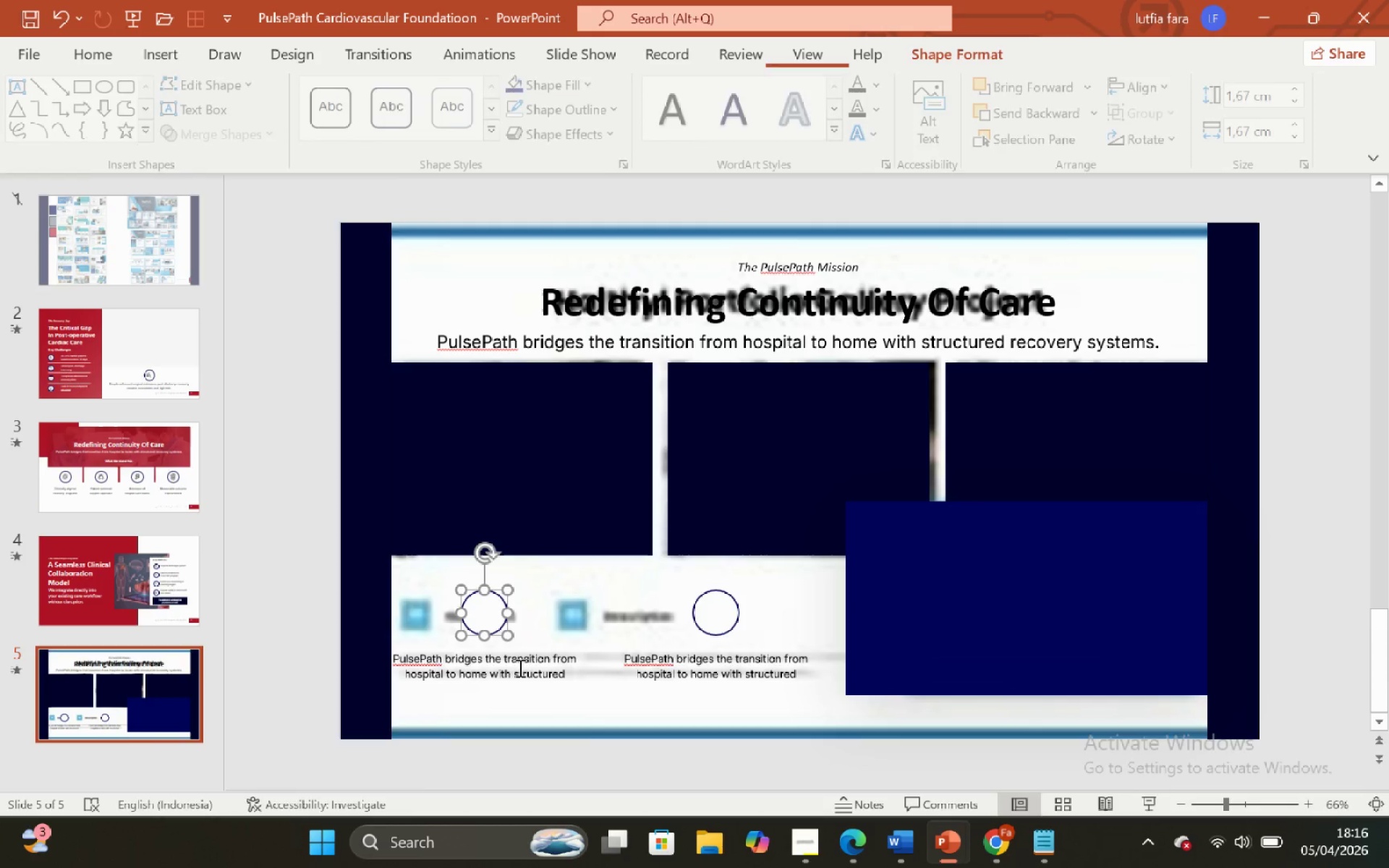 
hold_key(key=ShiftLeft, duration=2.55)
double_click([668, 678])
 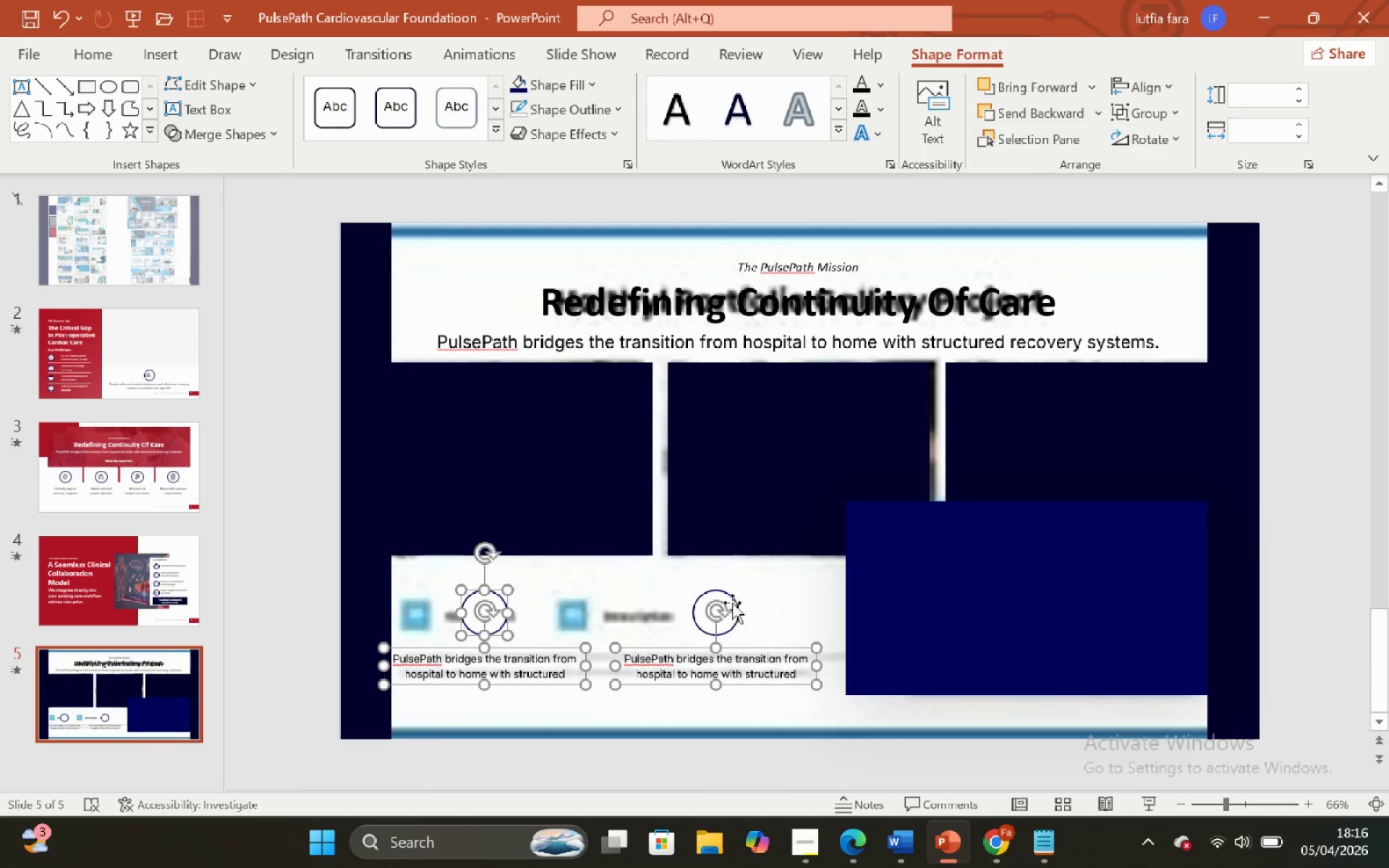 
left_click([729, 600])
 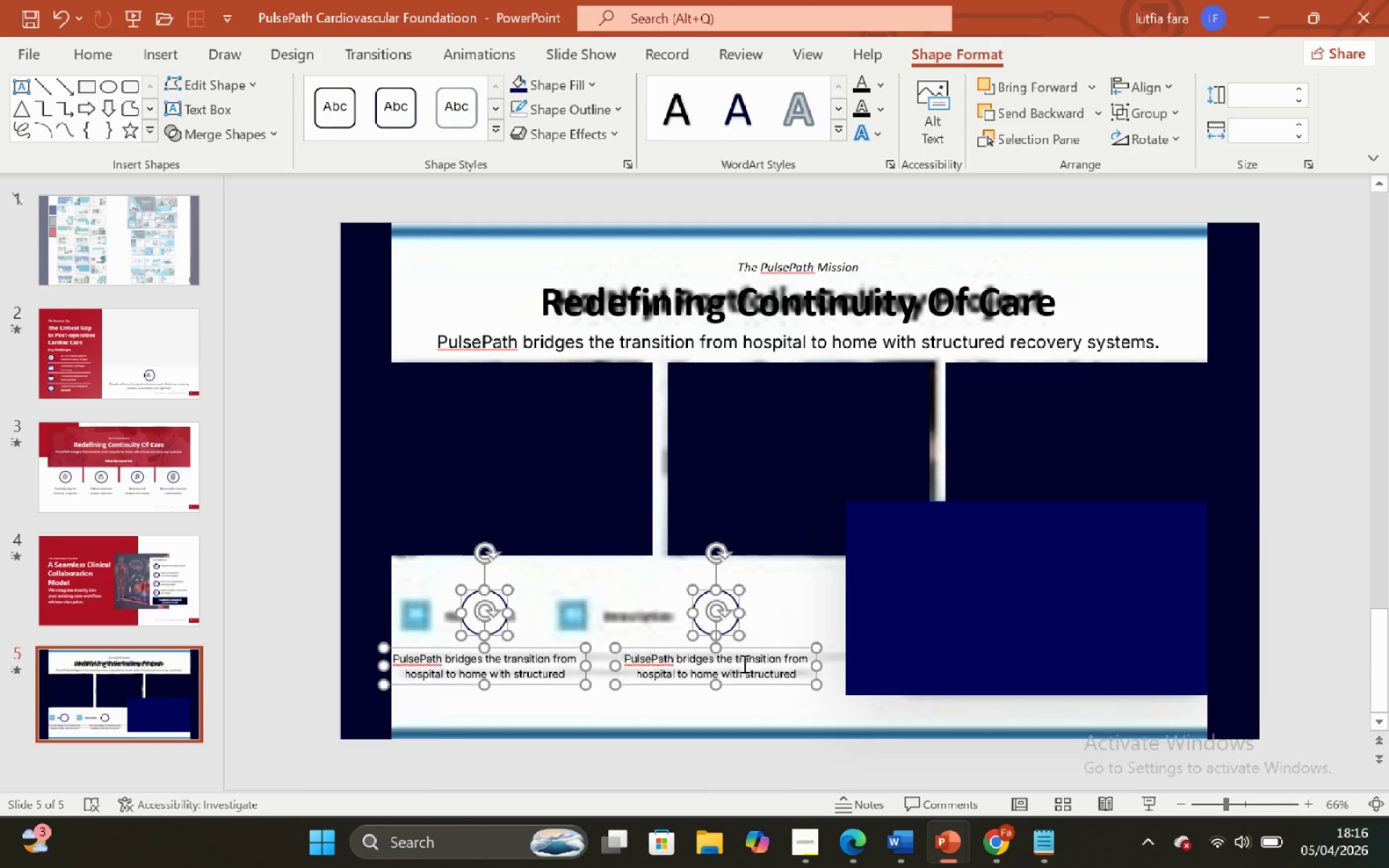 
hold_key(key=ShiftLeft, duration=2.58)
left_click_drag(start_coordinate=[747, 648], to_coordinate=[744, 668])
 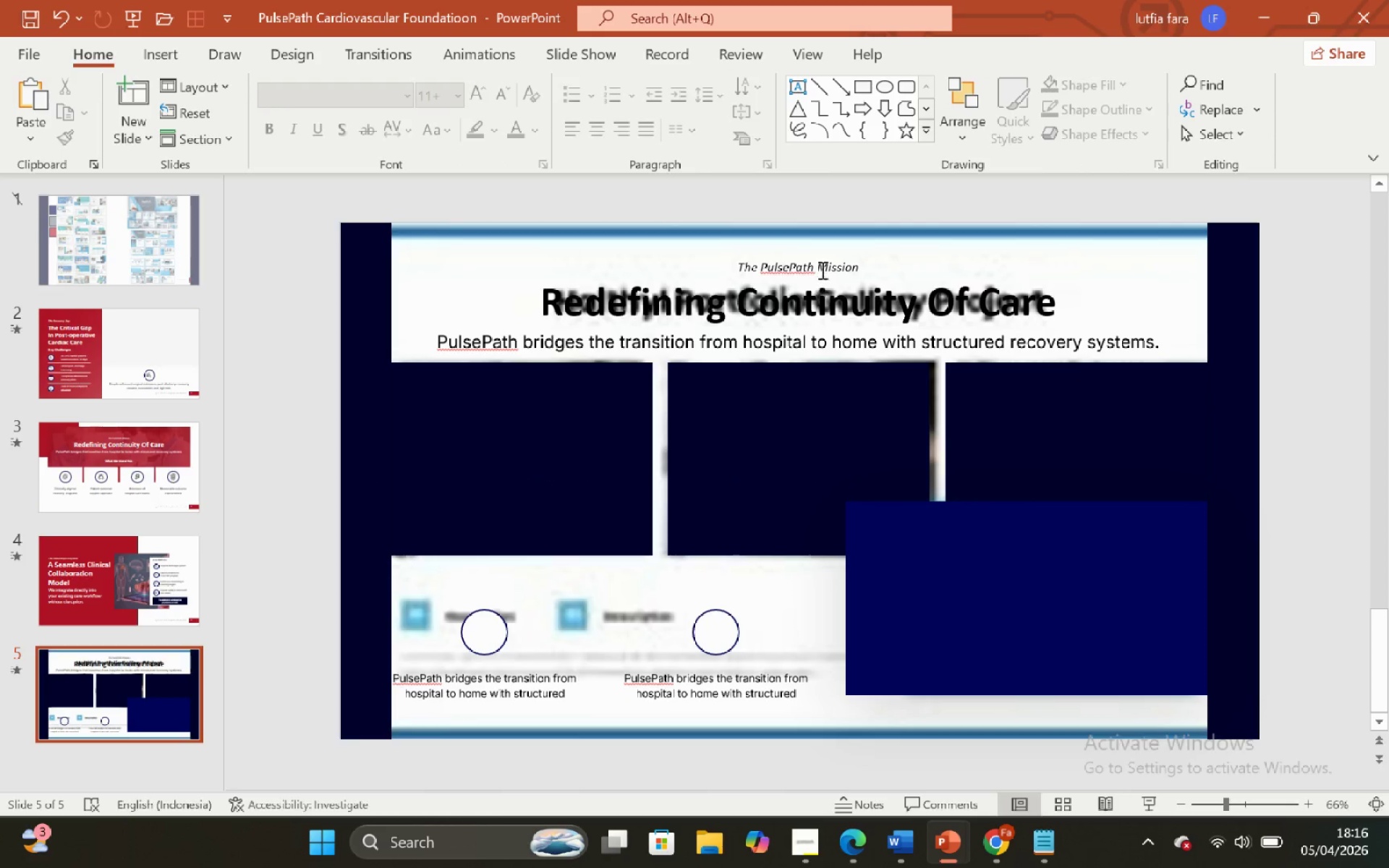 
left_click([831, 265])
 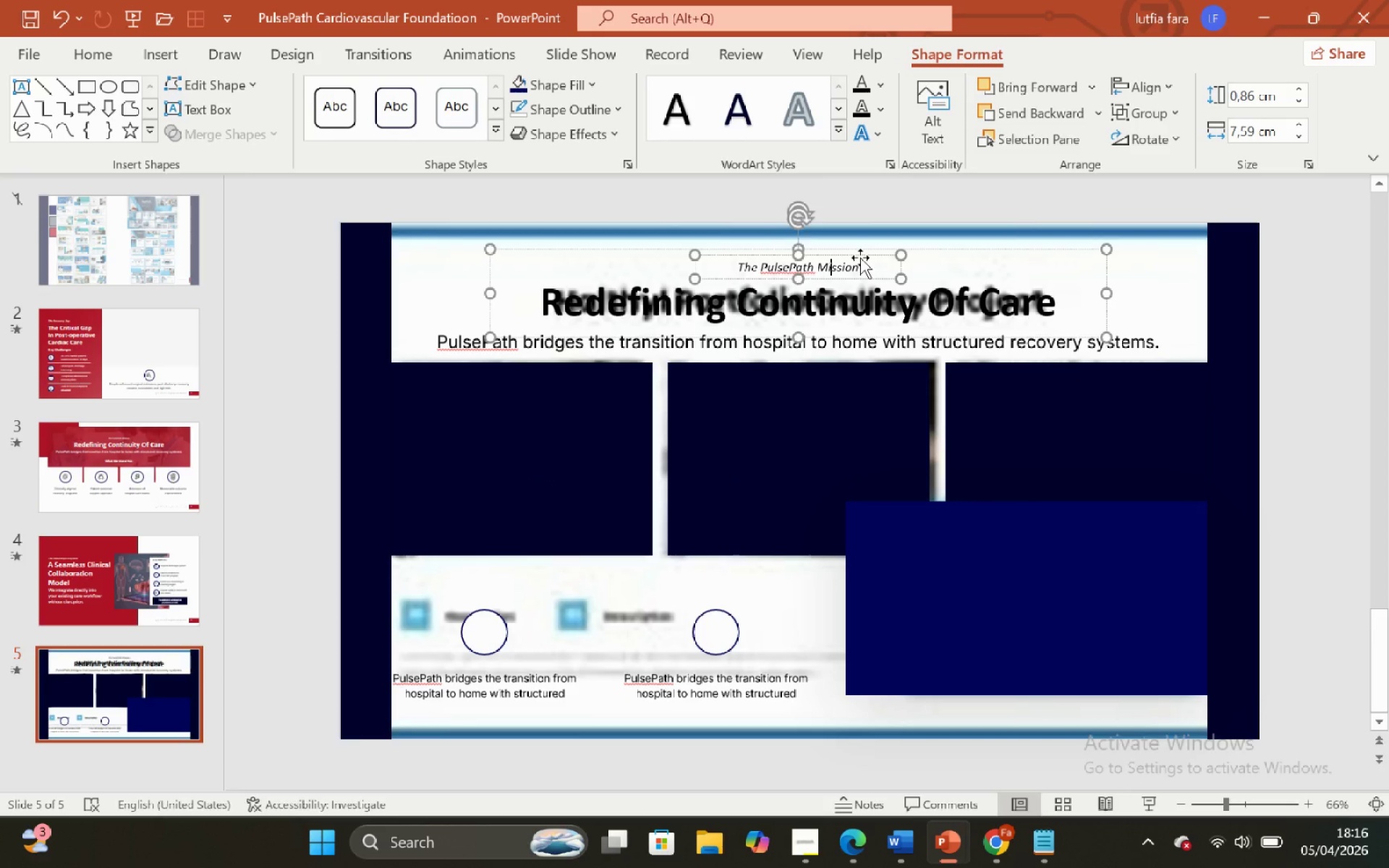 
left_click([859, 255])
 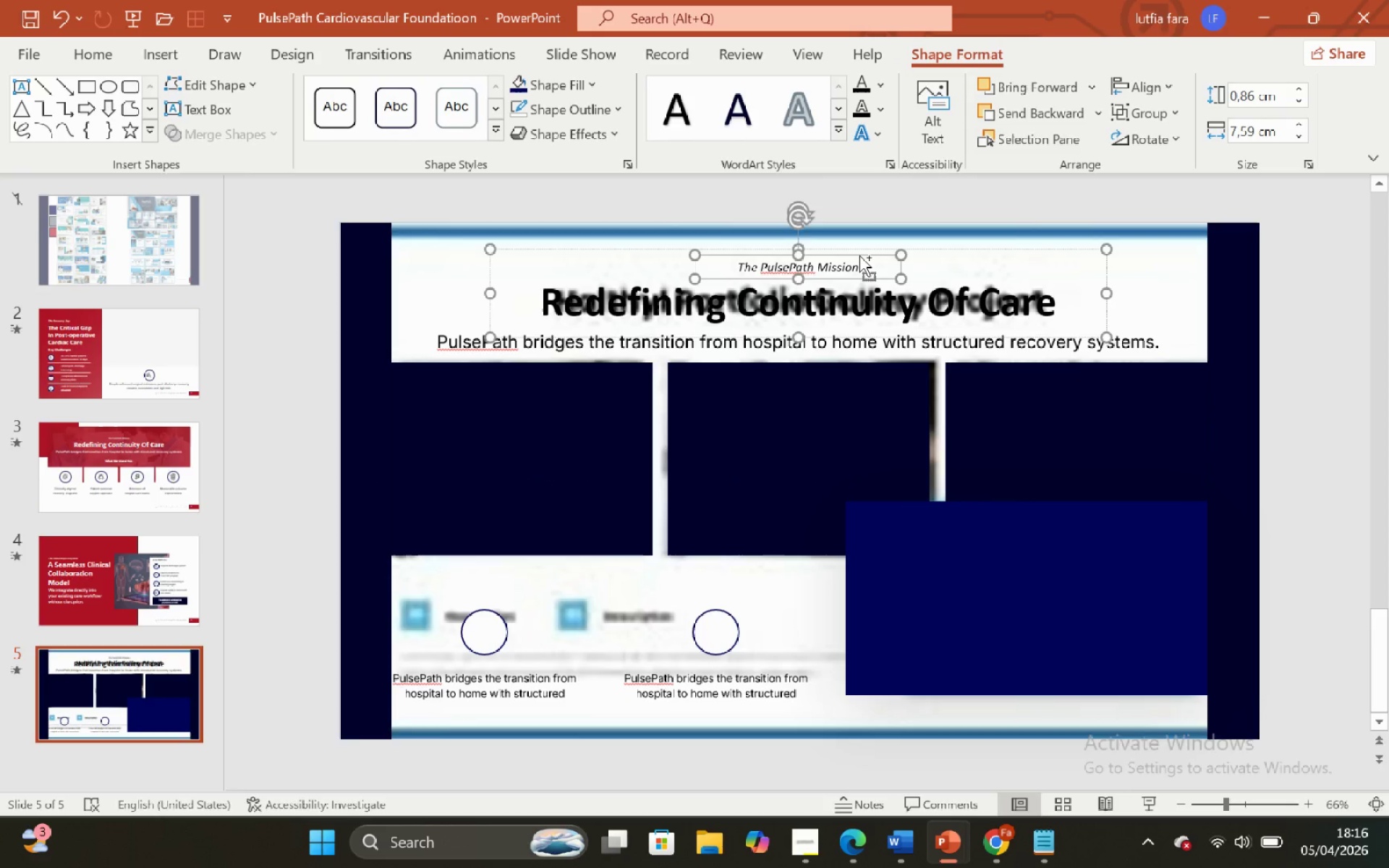 
key(Control+C)
 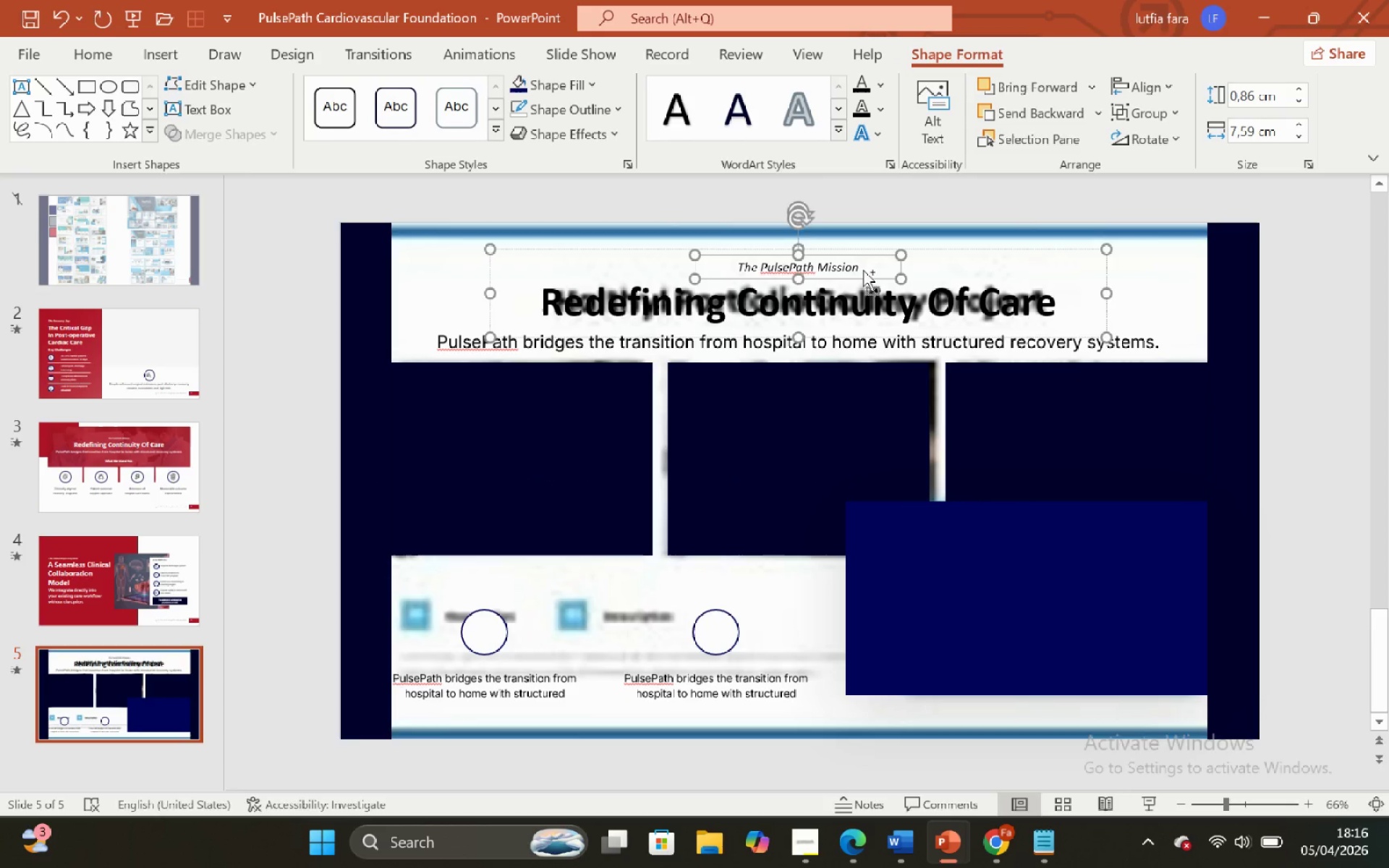 
key(Control+V)
 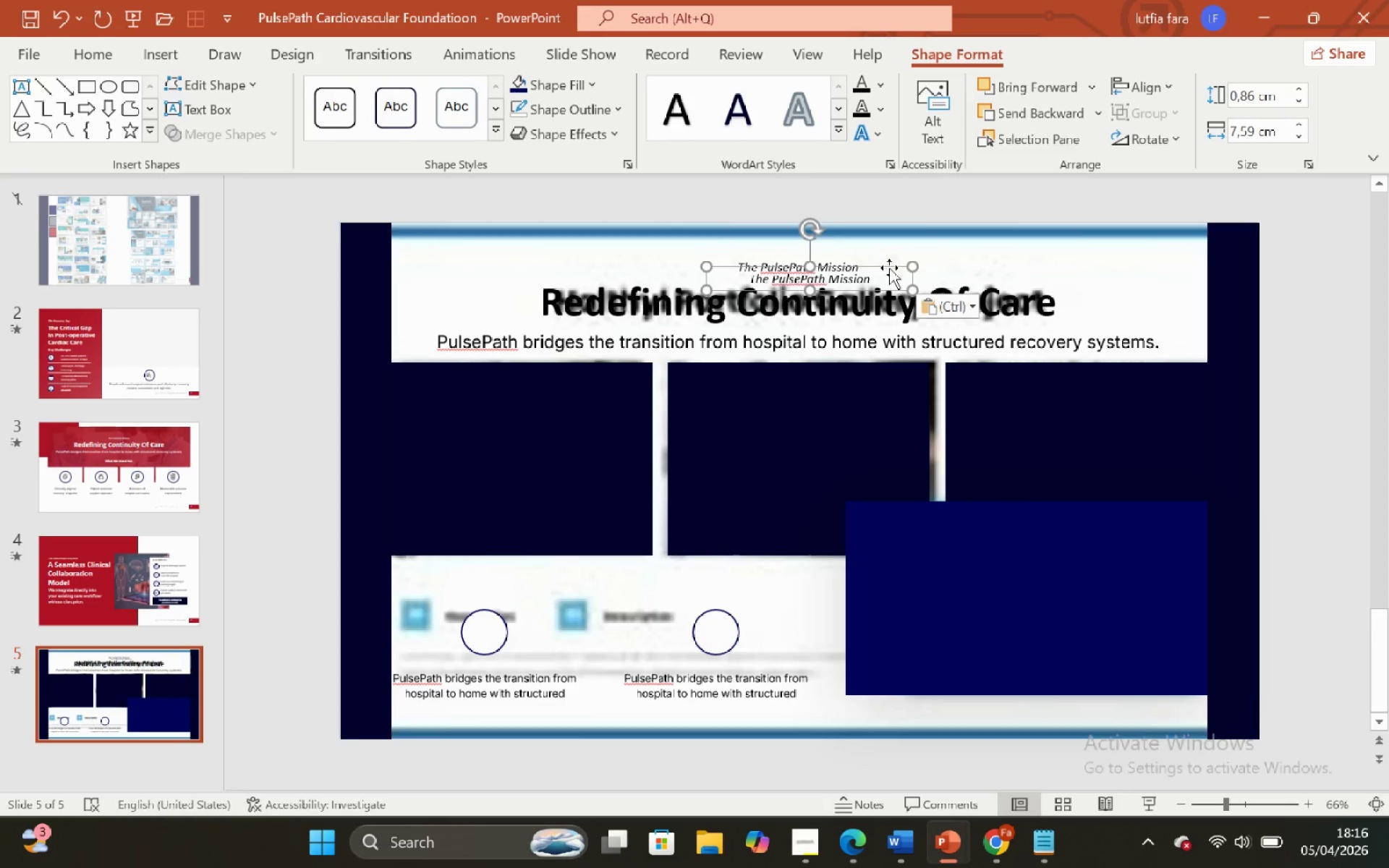 
left_click_drag(start_coordinate=[888, 267], to_coordinate=[680, 574])
 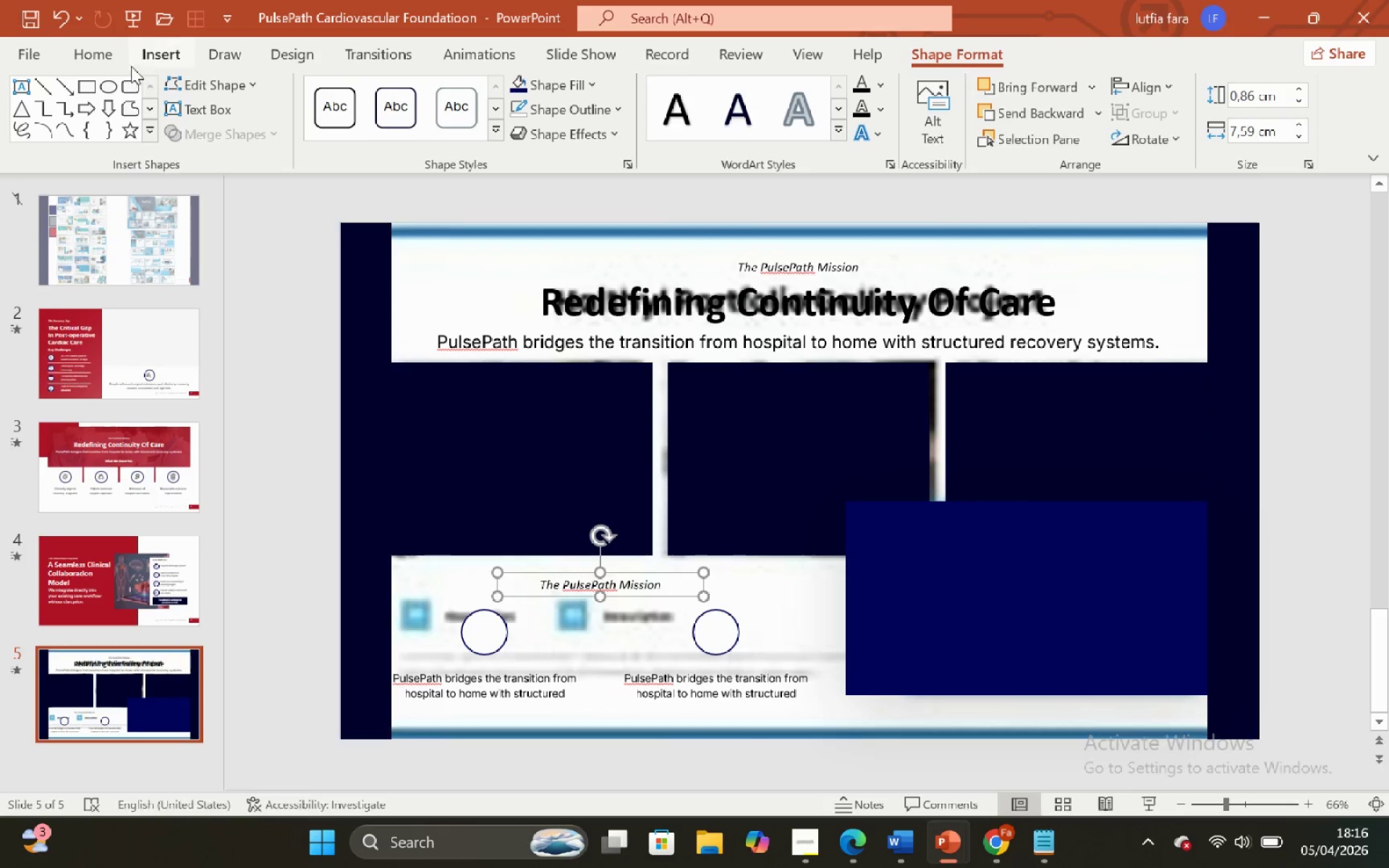 
left_click([103, 61])
 